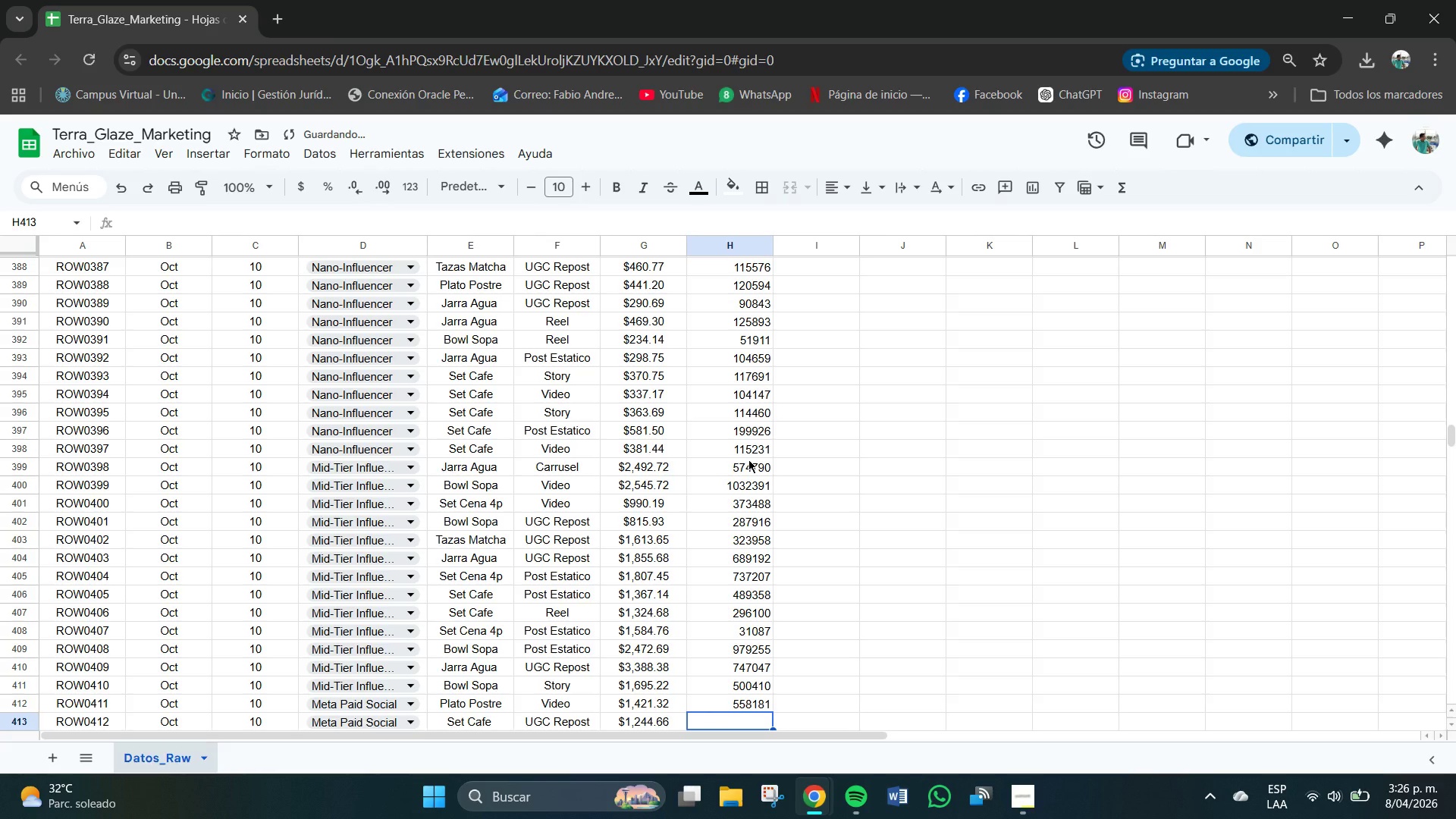 
key(Numpad2)
 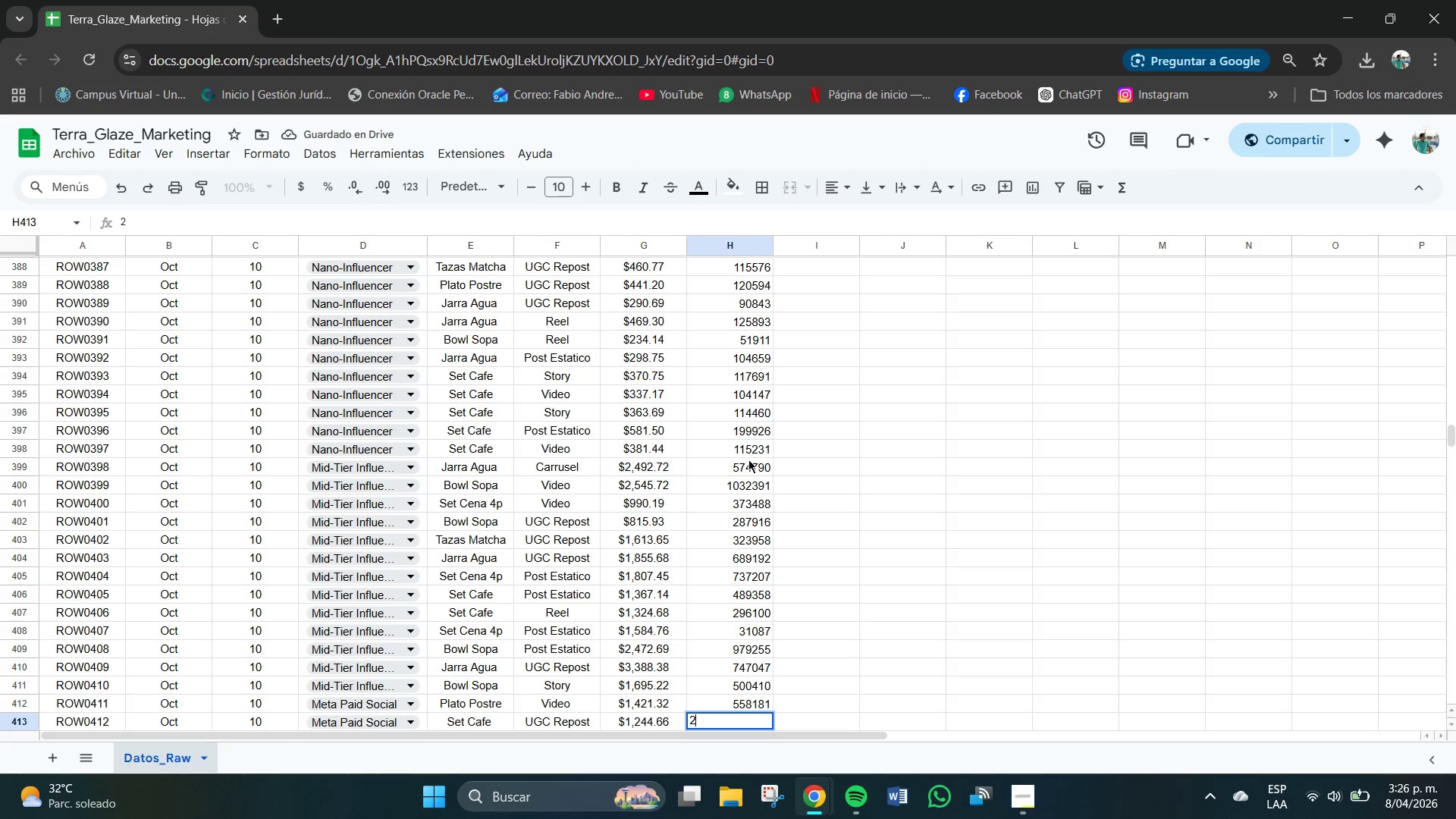 
key(Numpad3)
 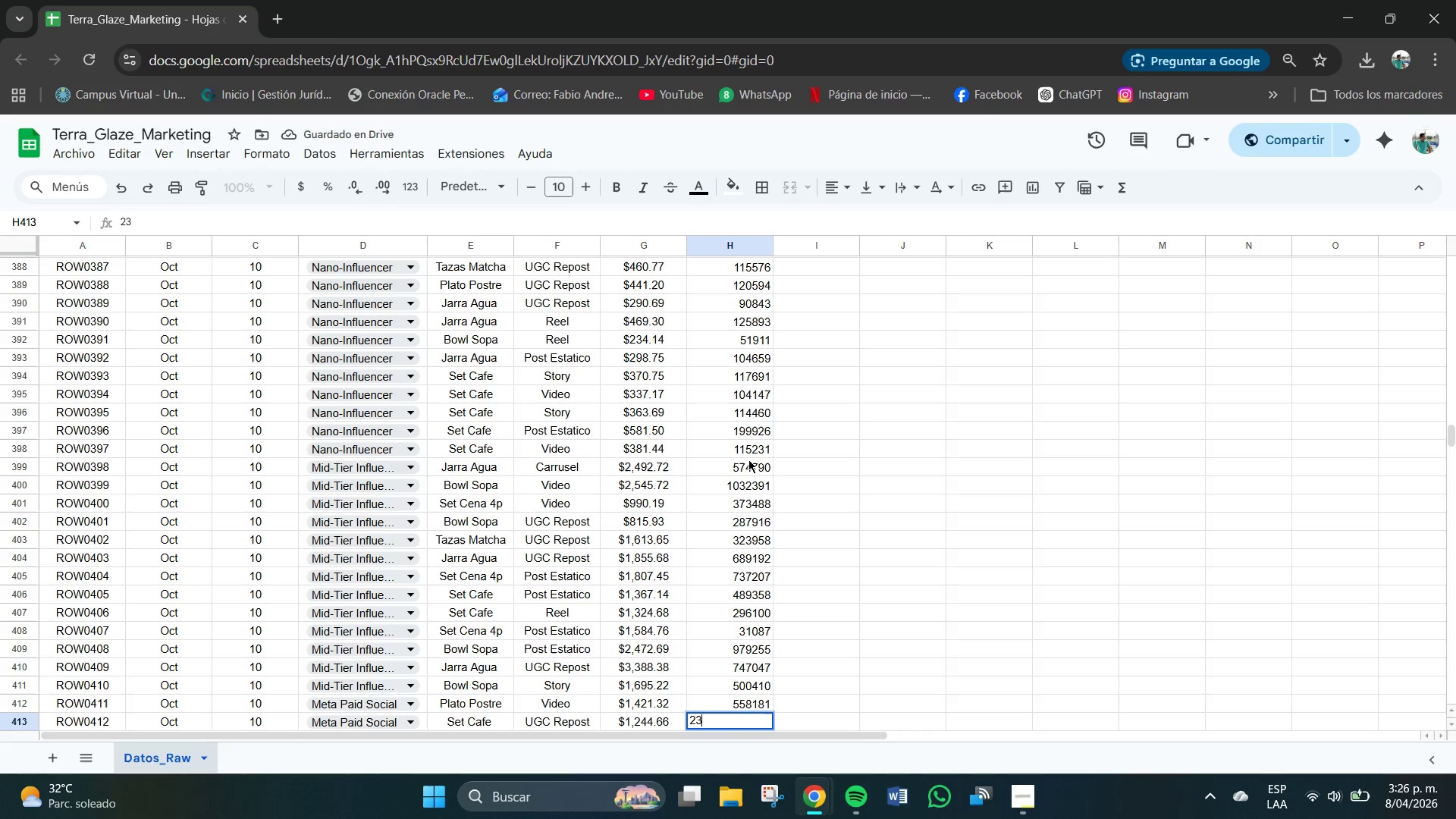 
key(Numpad4)
 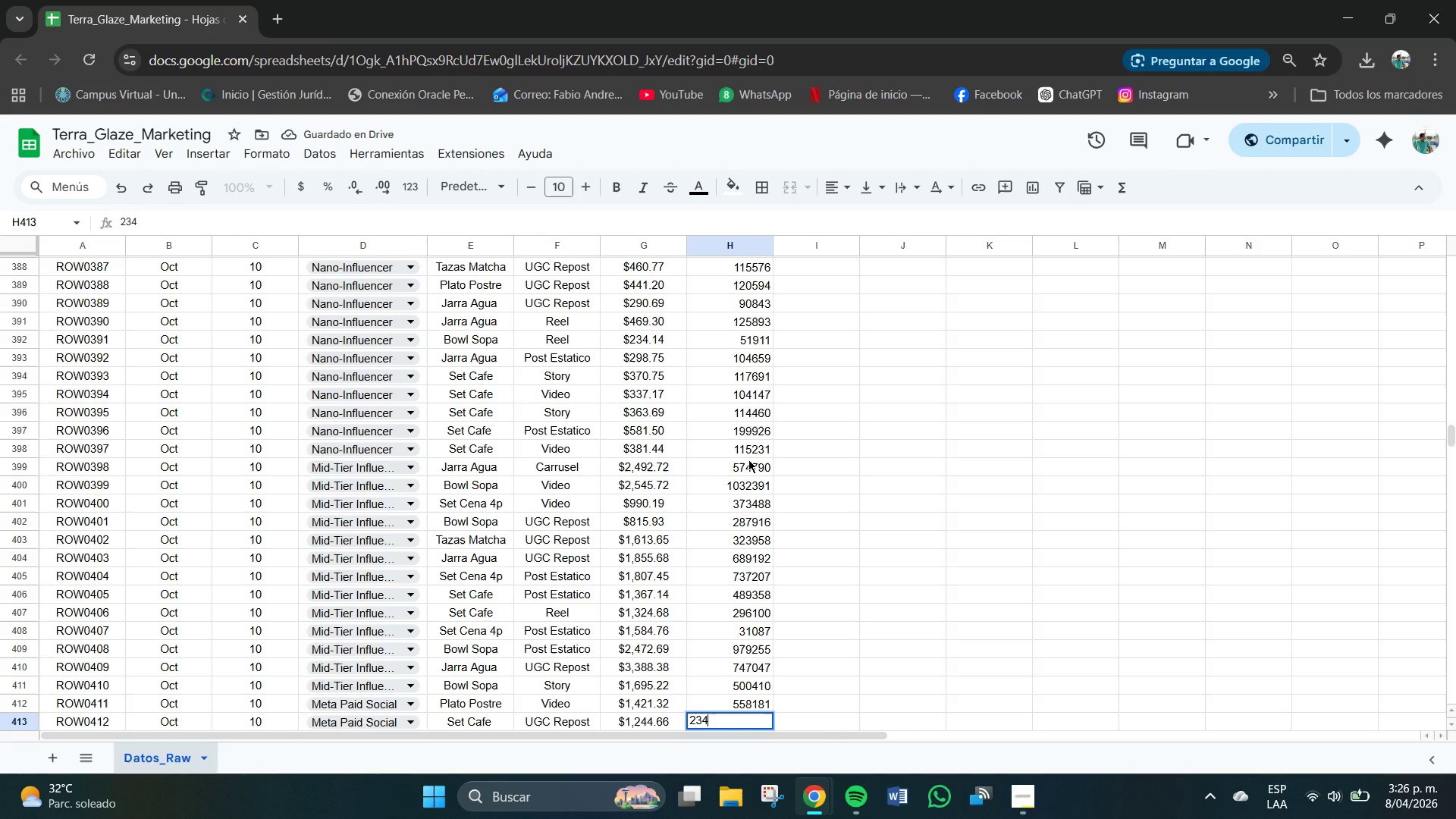 
key(Numpad9)
 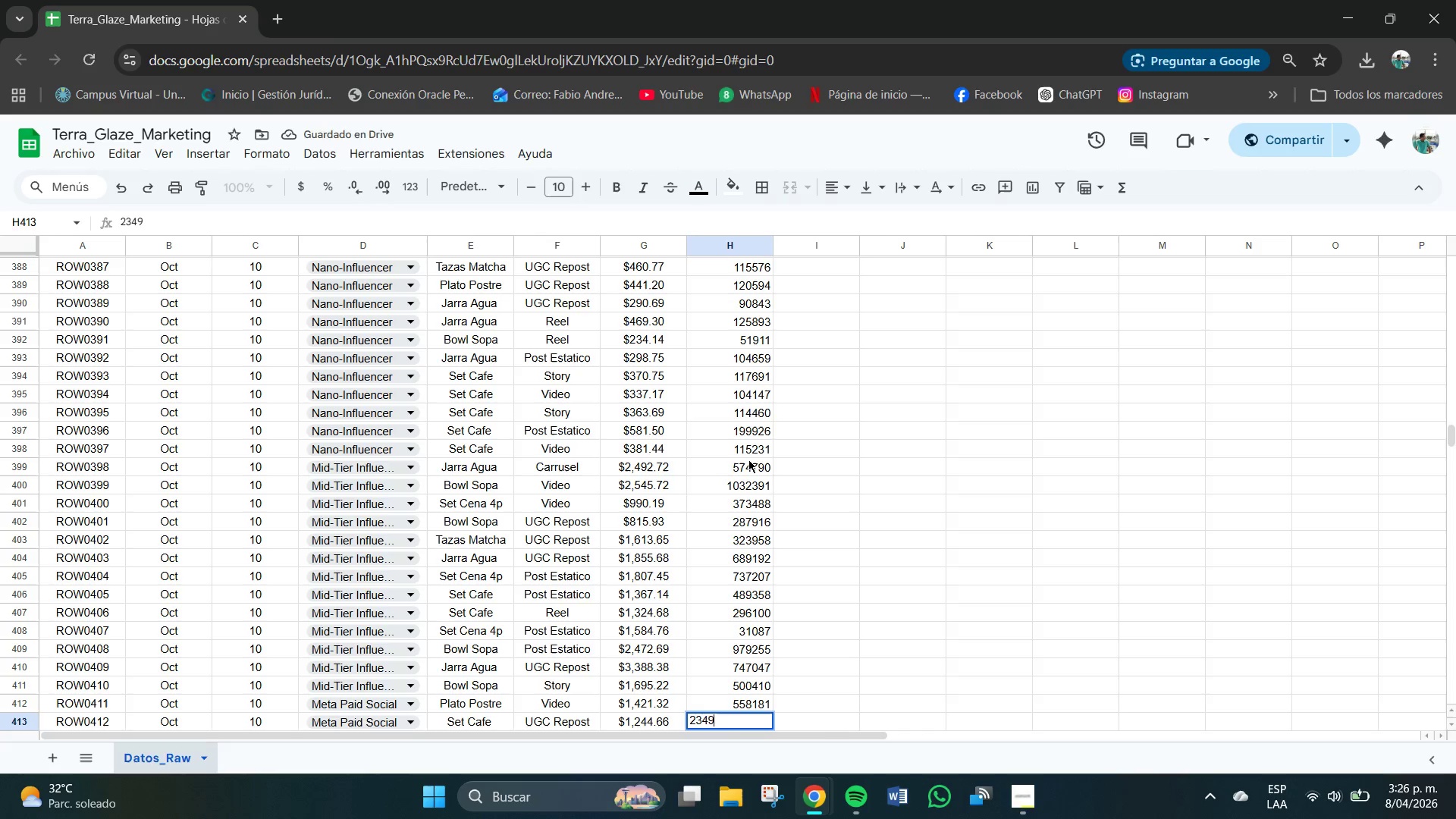 
key(Numpad8)
 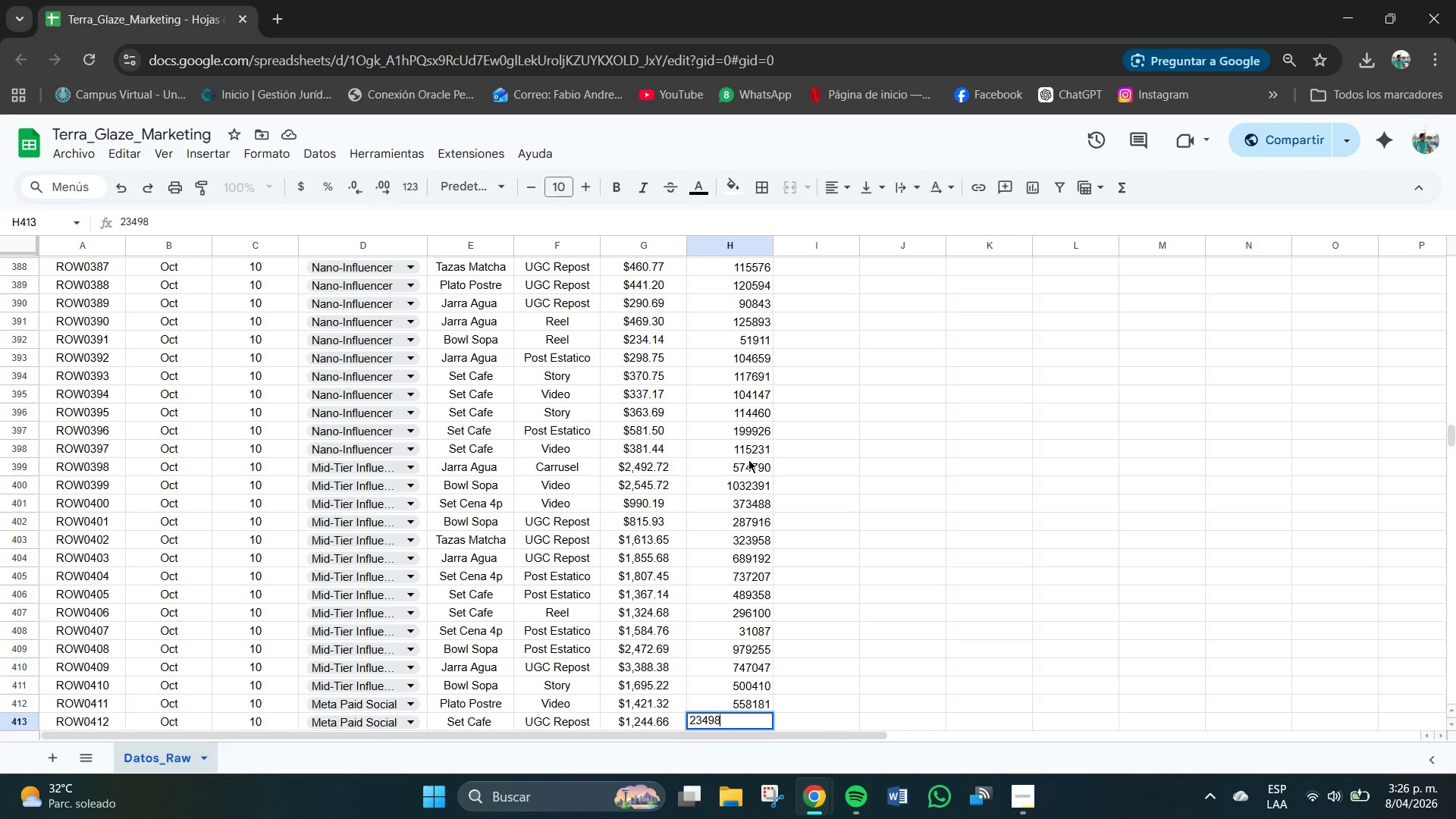 
key(Numpad8)
 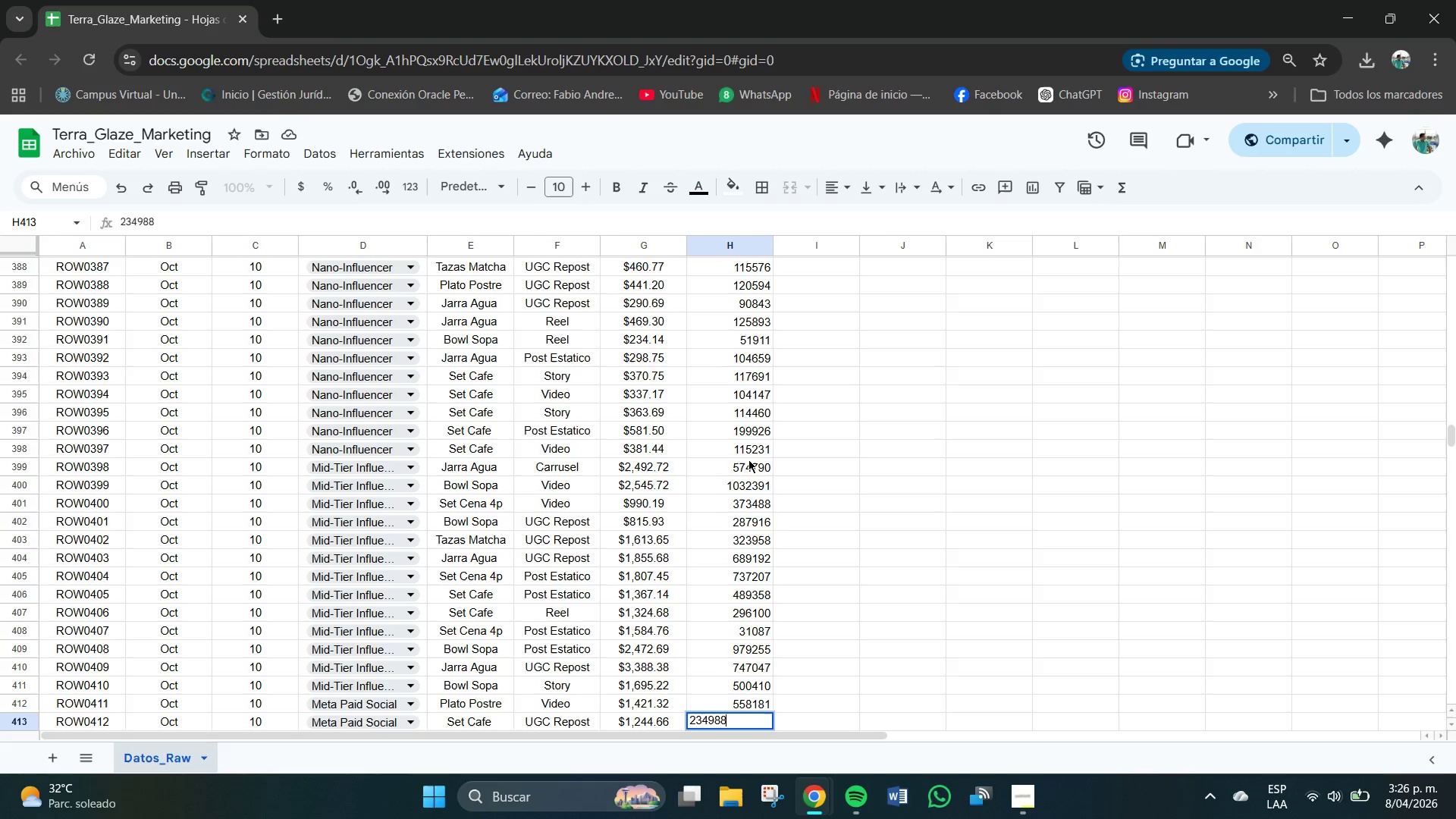 
key(NumpadEnter)
 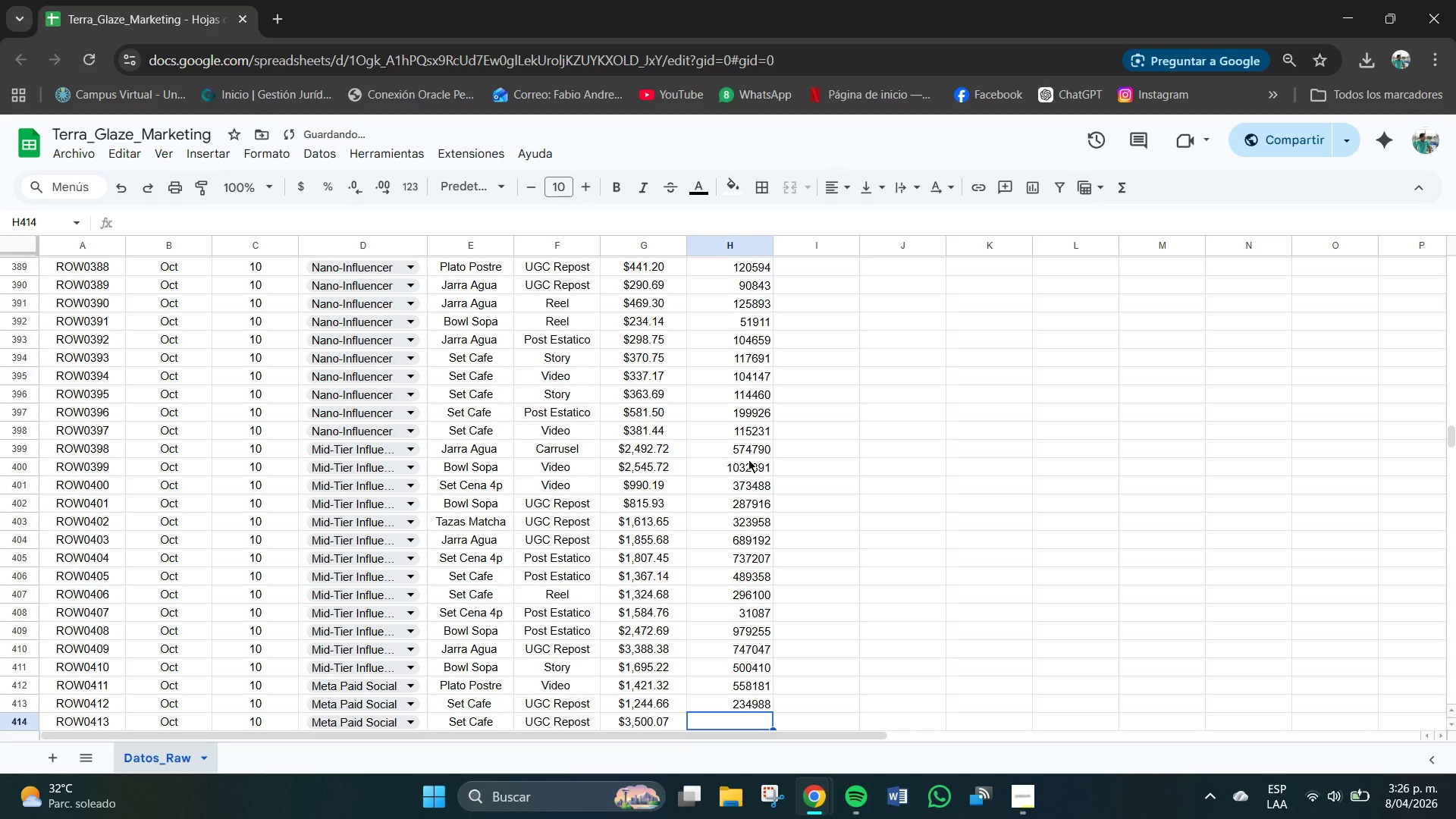 
key(Numpad1)
 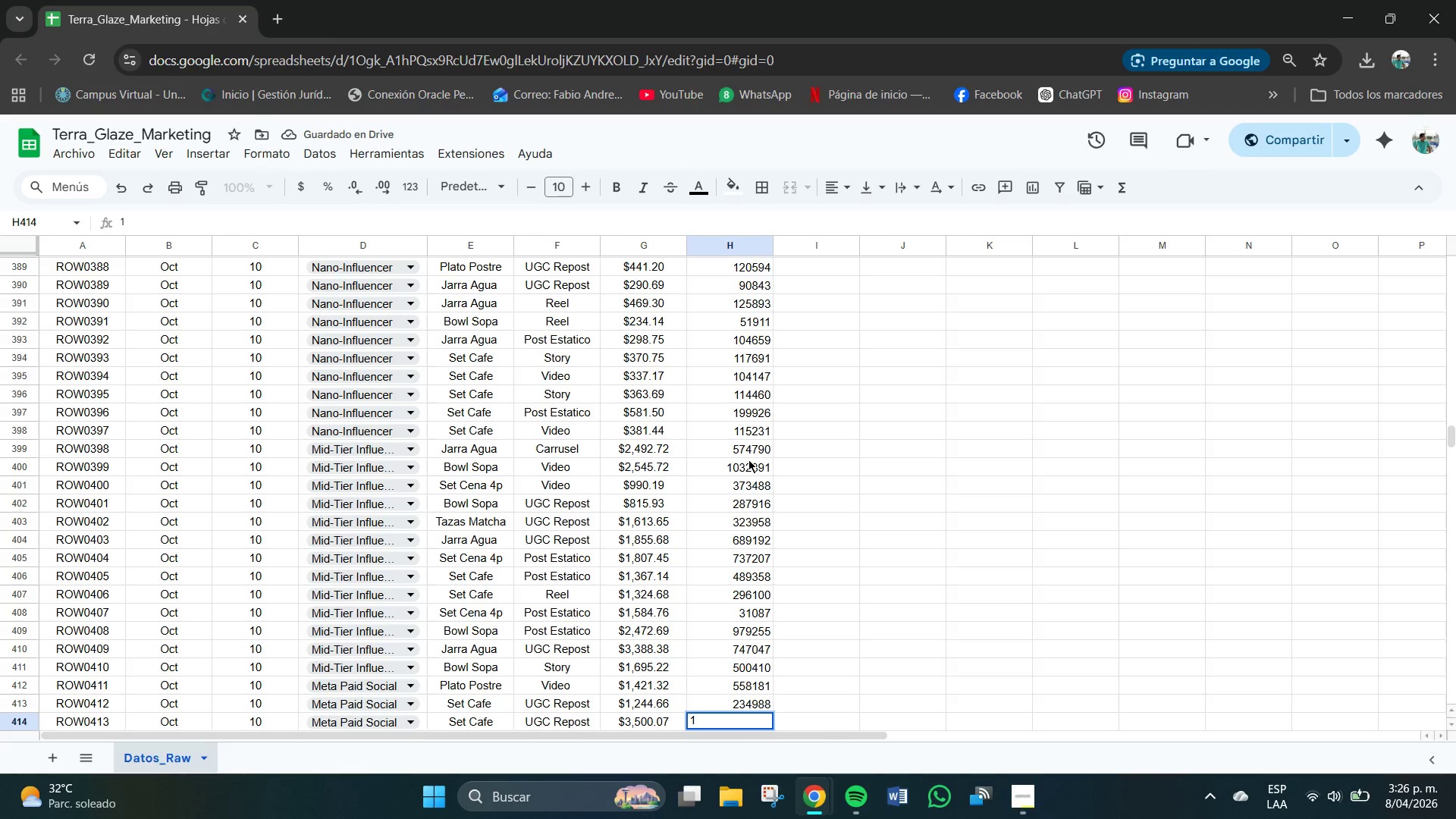 
key(Backspace)
 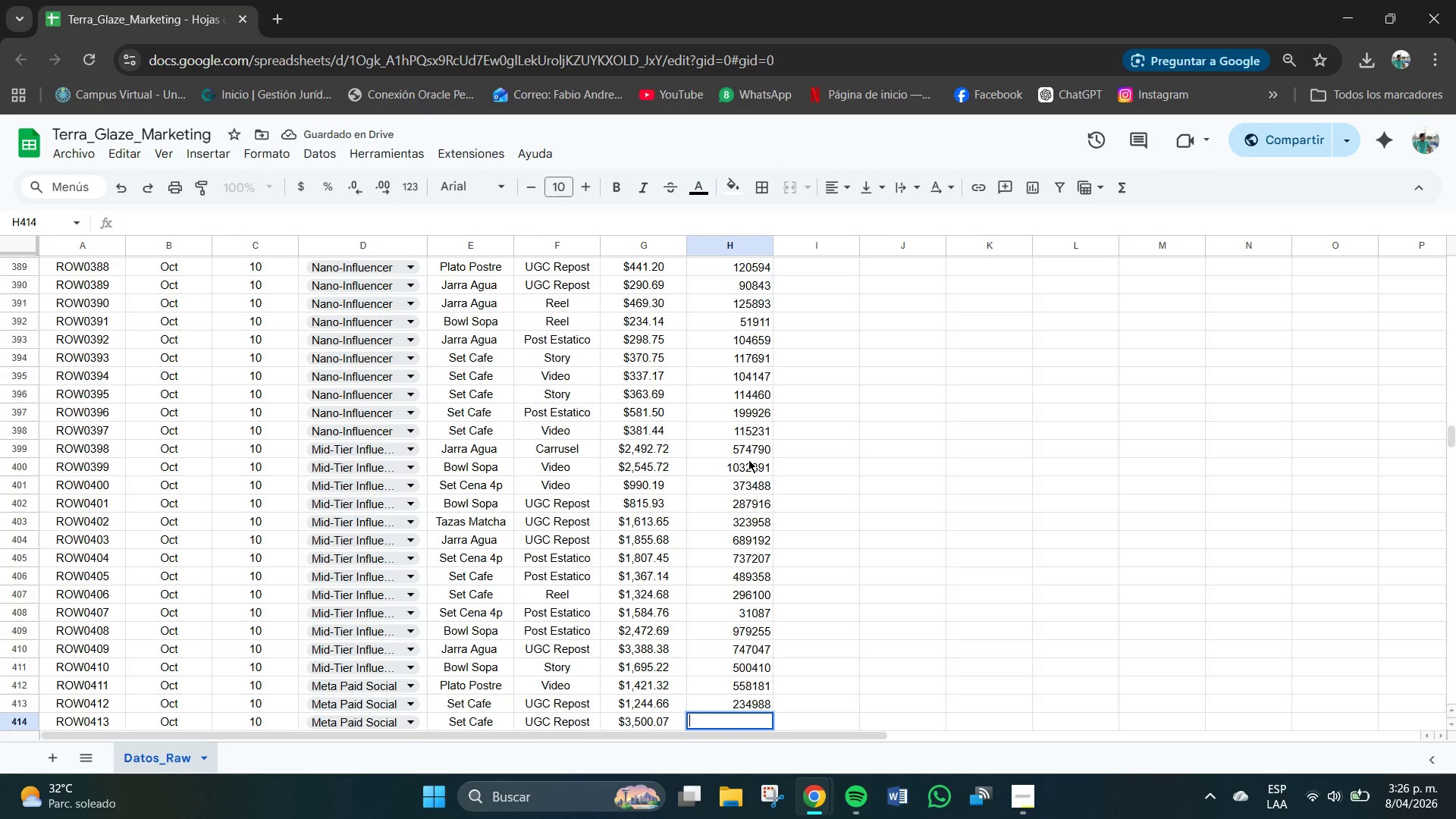 
key(Numpad7)
 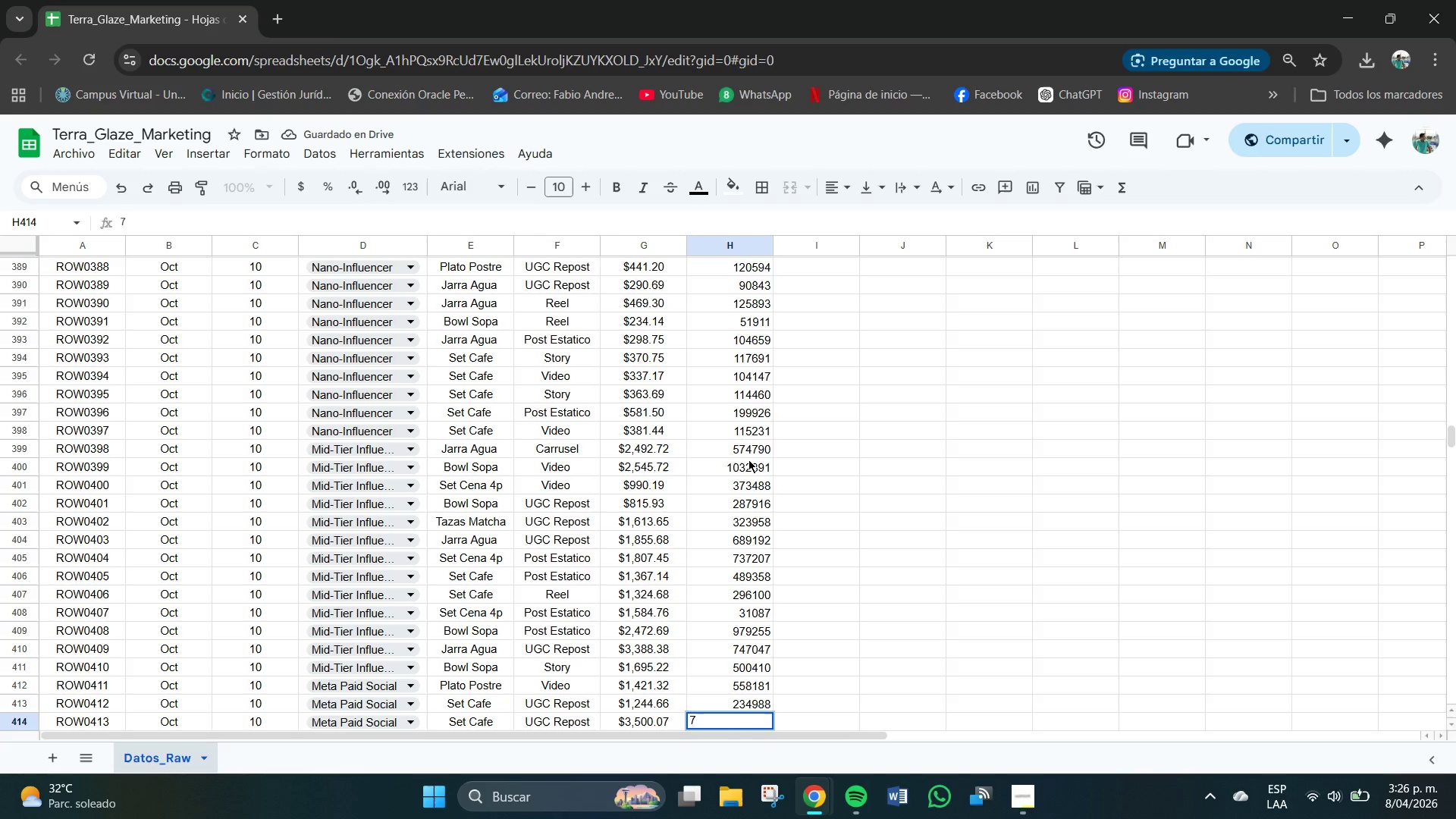 
key(Numpad4)
 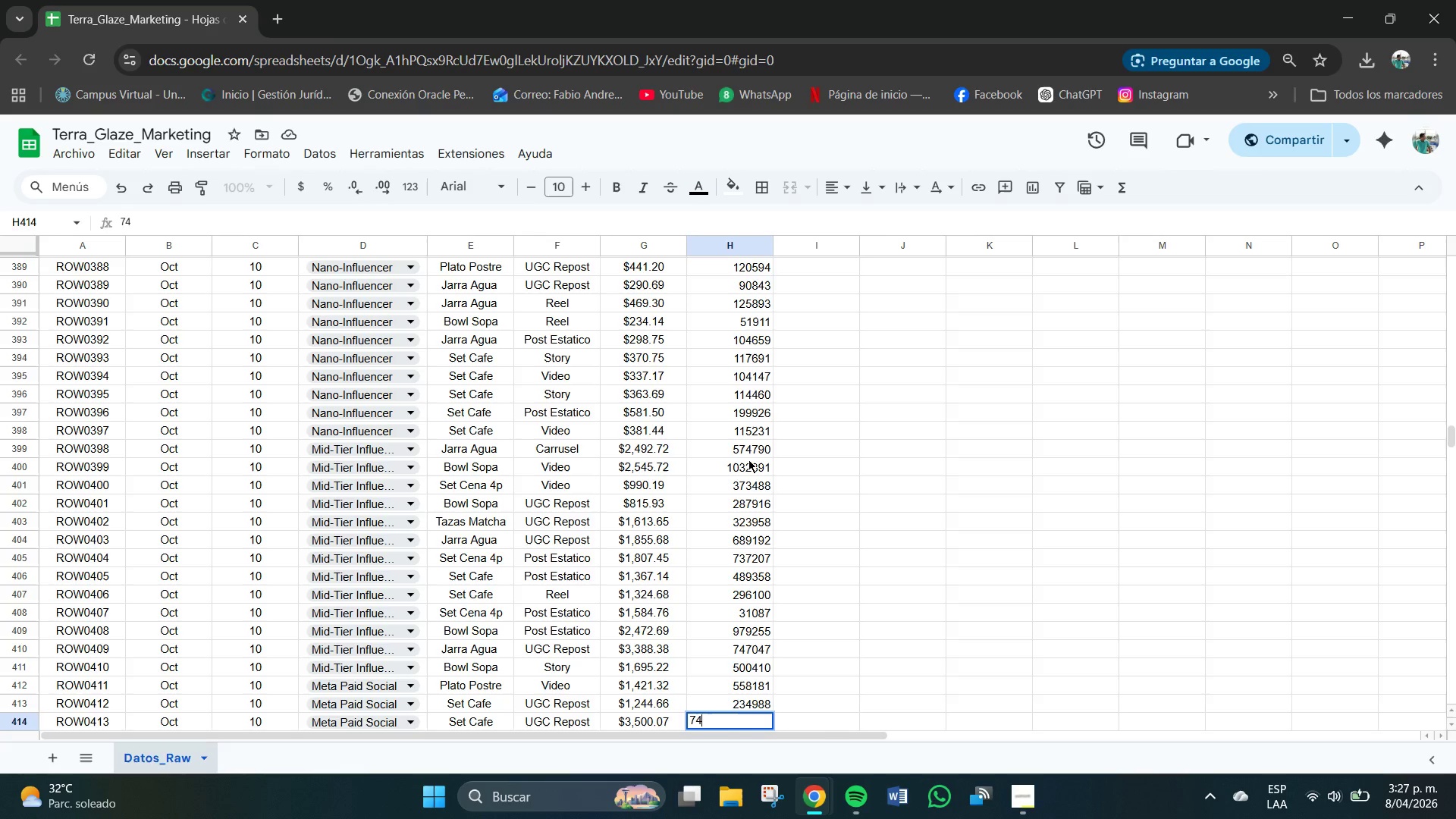 
key(Numpad2)
 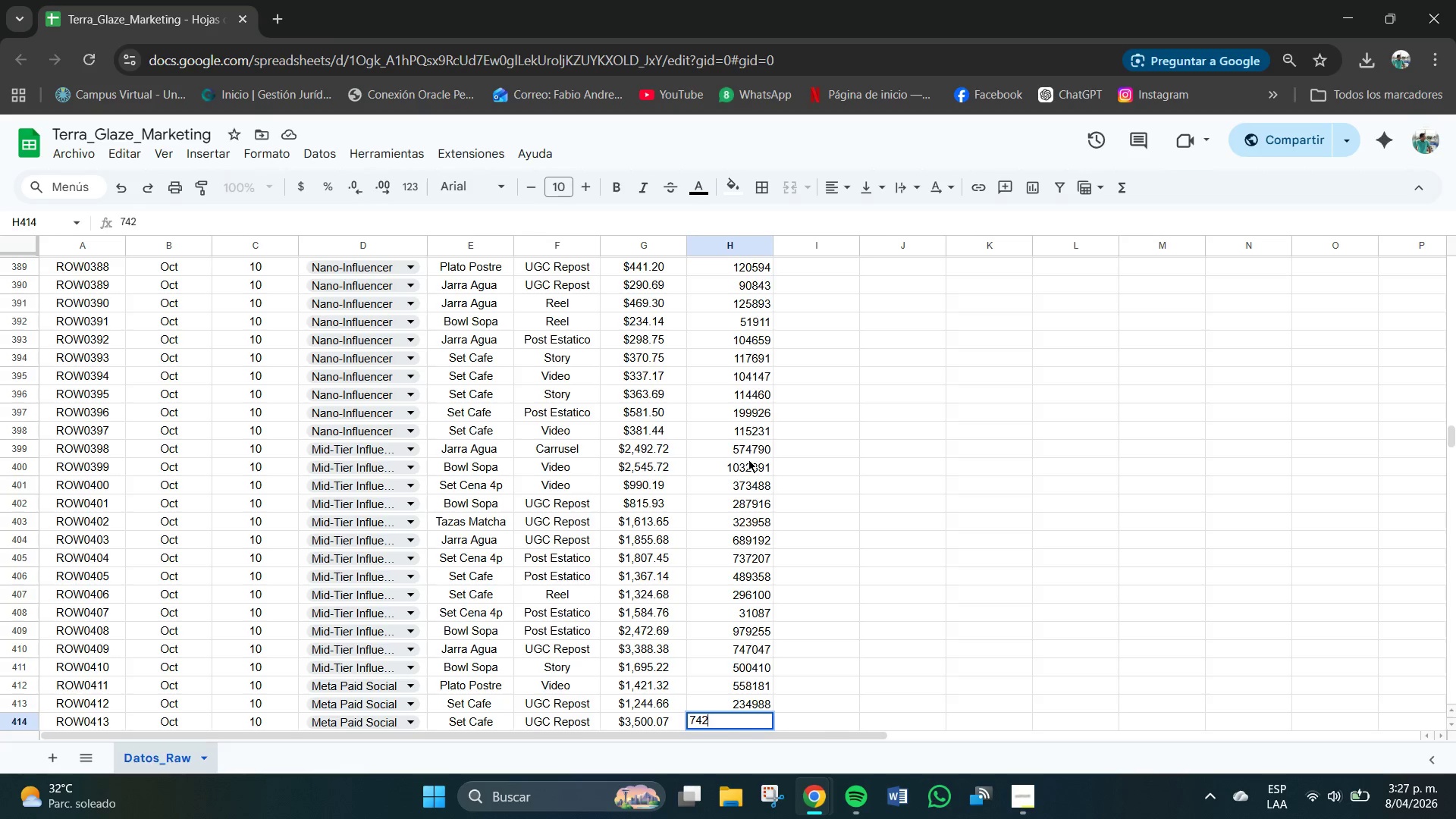 
key(Numpad4)
 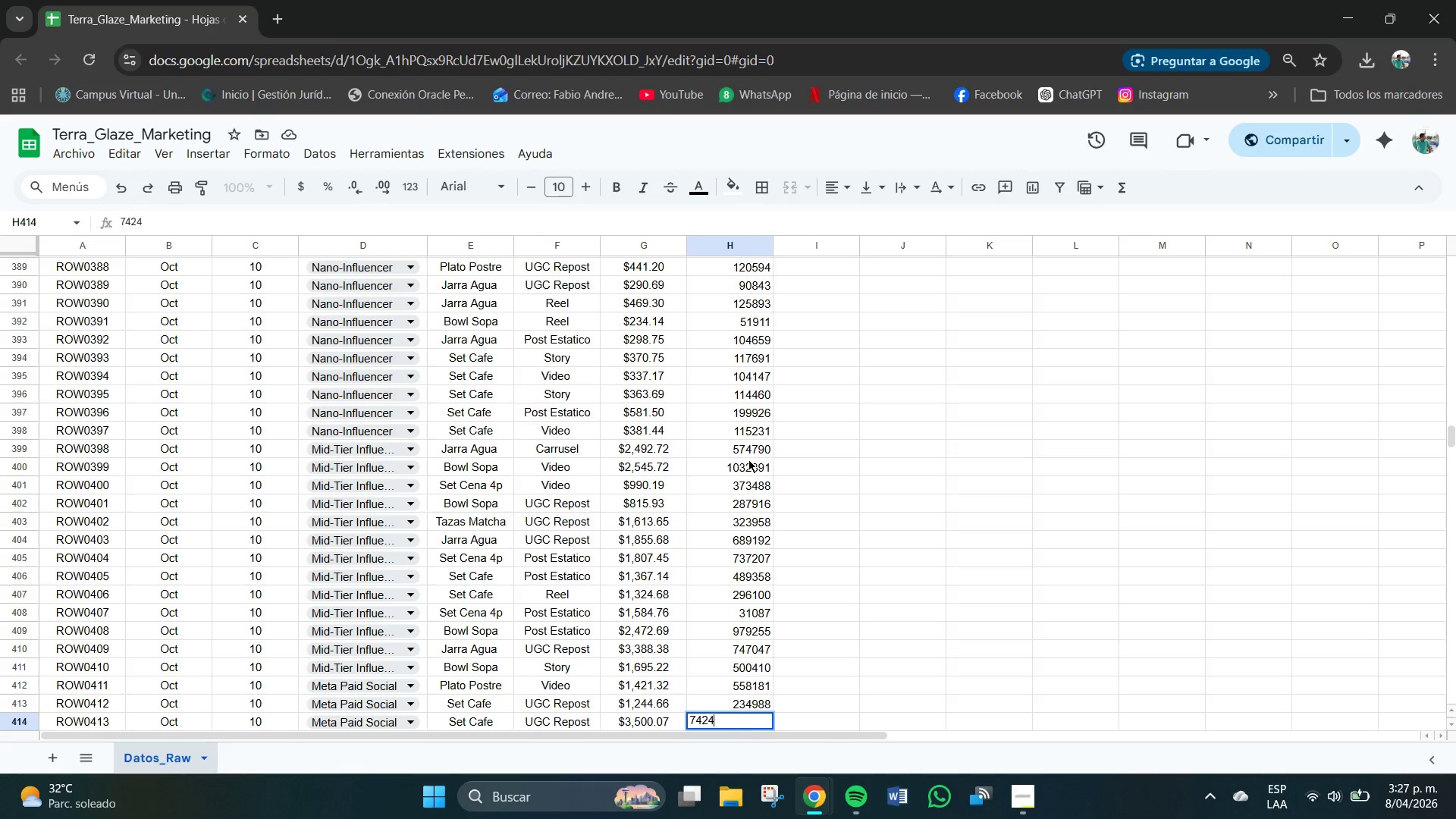 
key(Numpad7)
 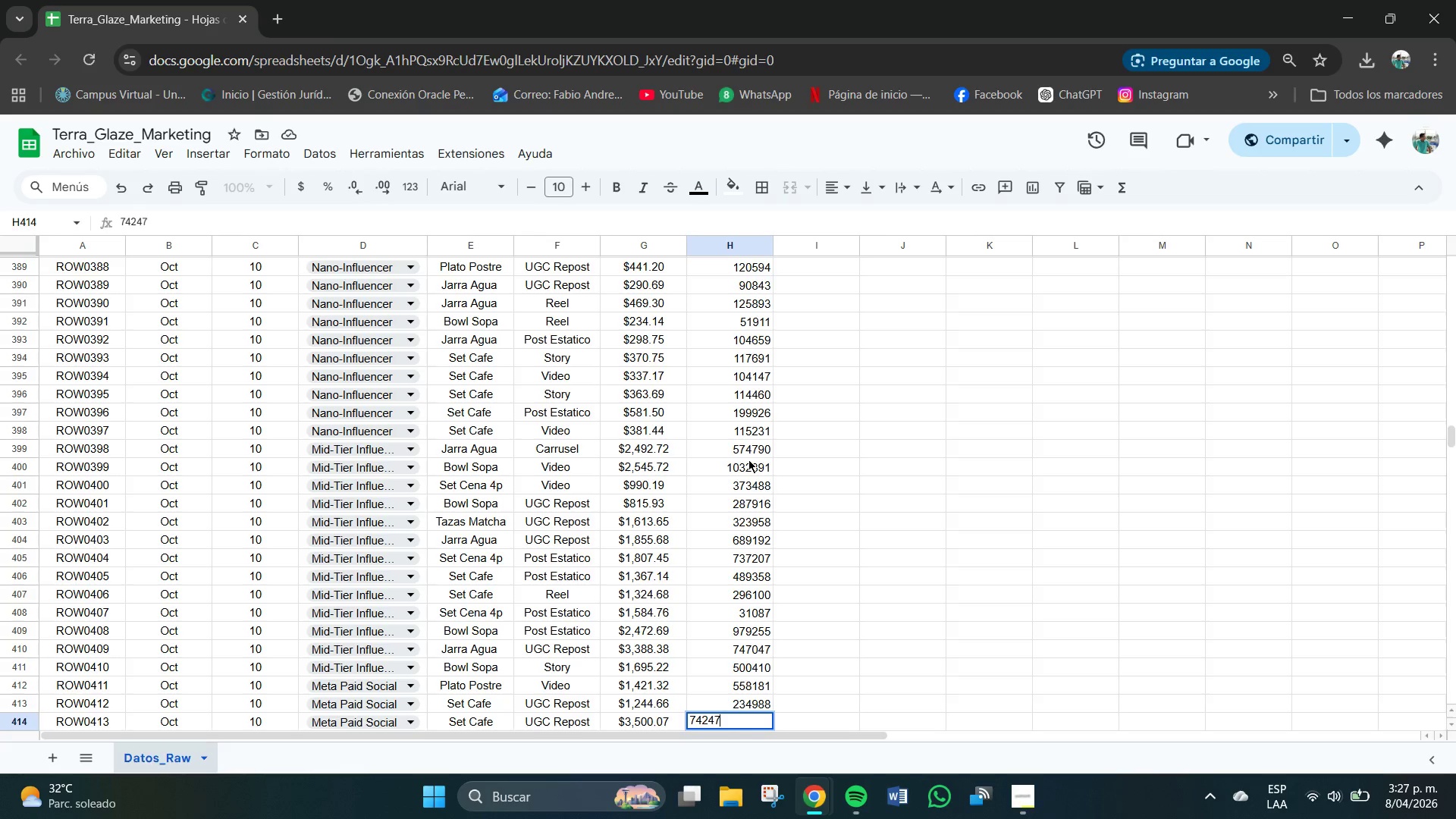 
key(Numpad5)
 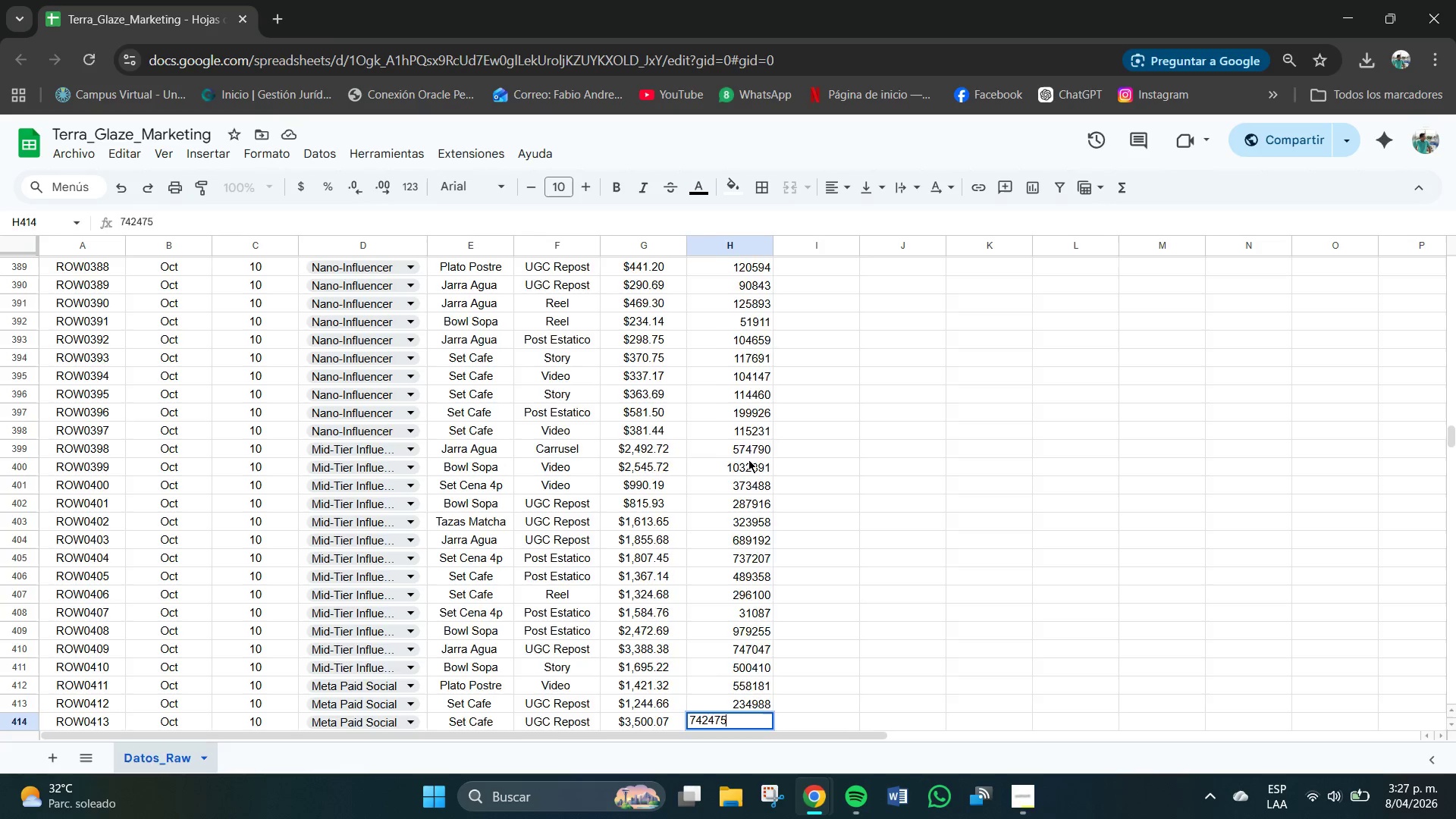 
key(NumpadEnter)
 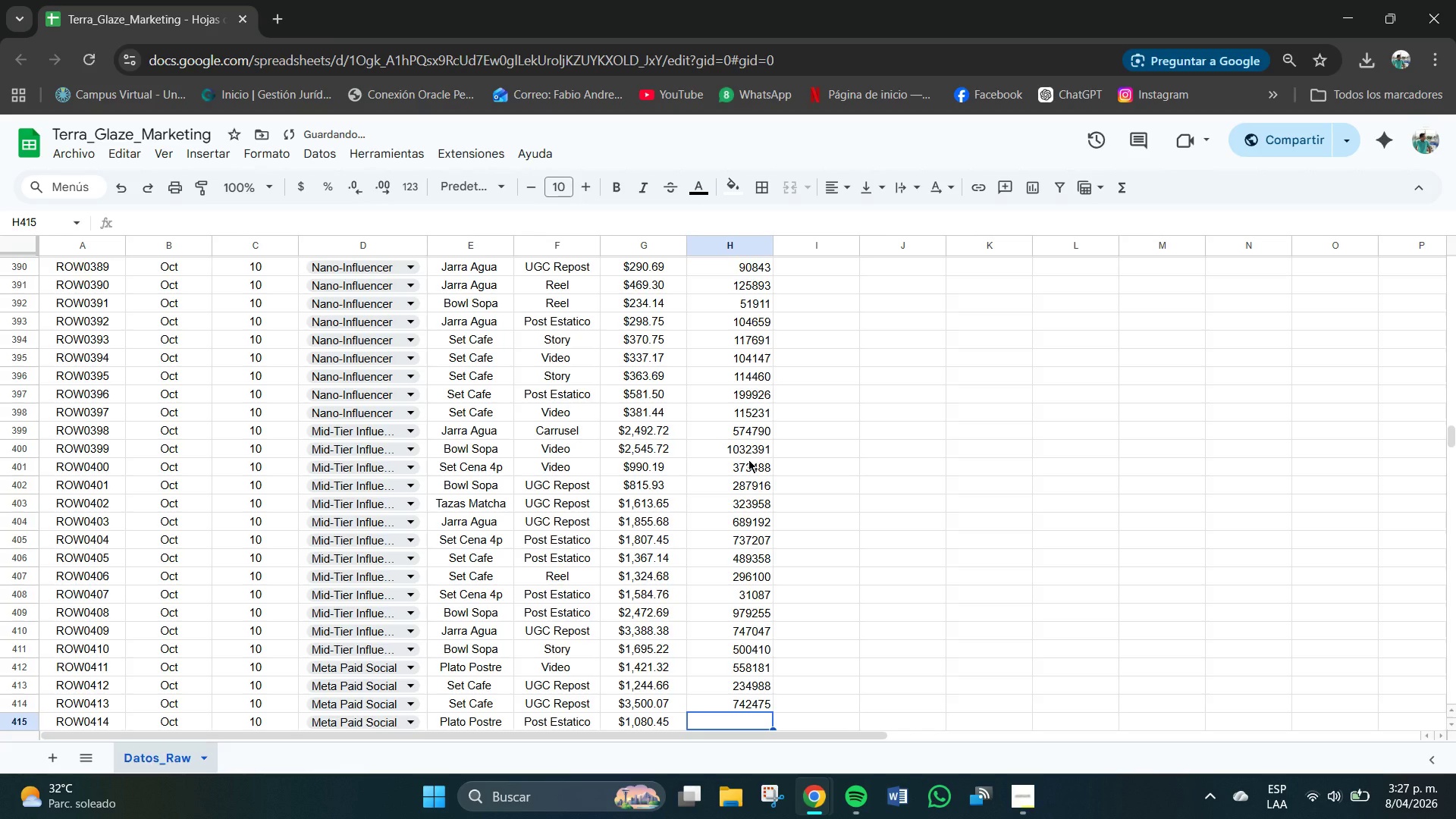 
key(Numpad3)
 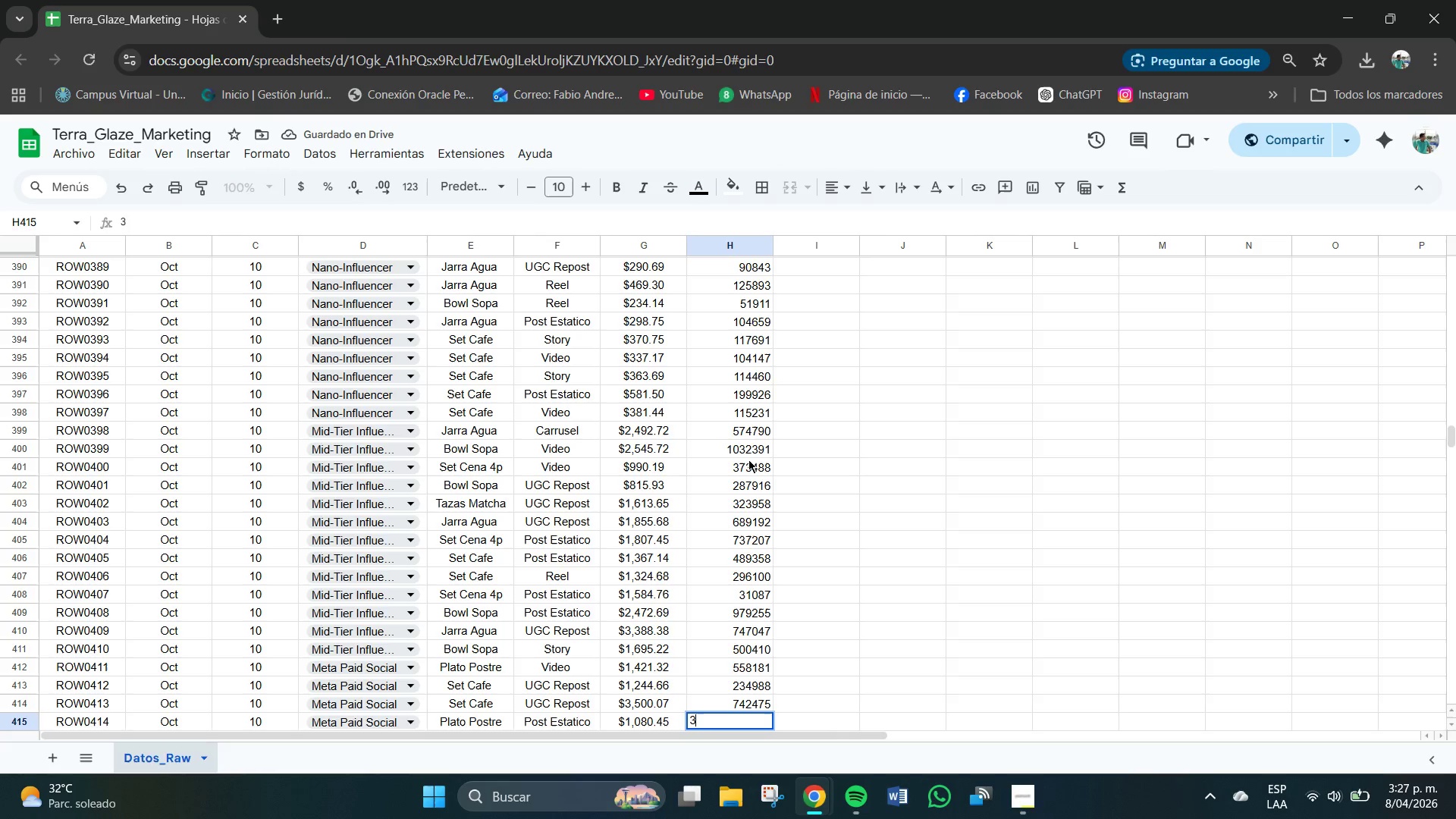 
key(Numpad2)
 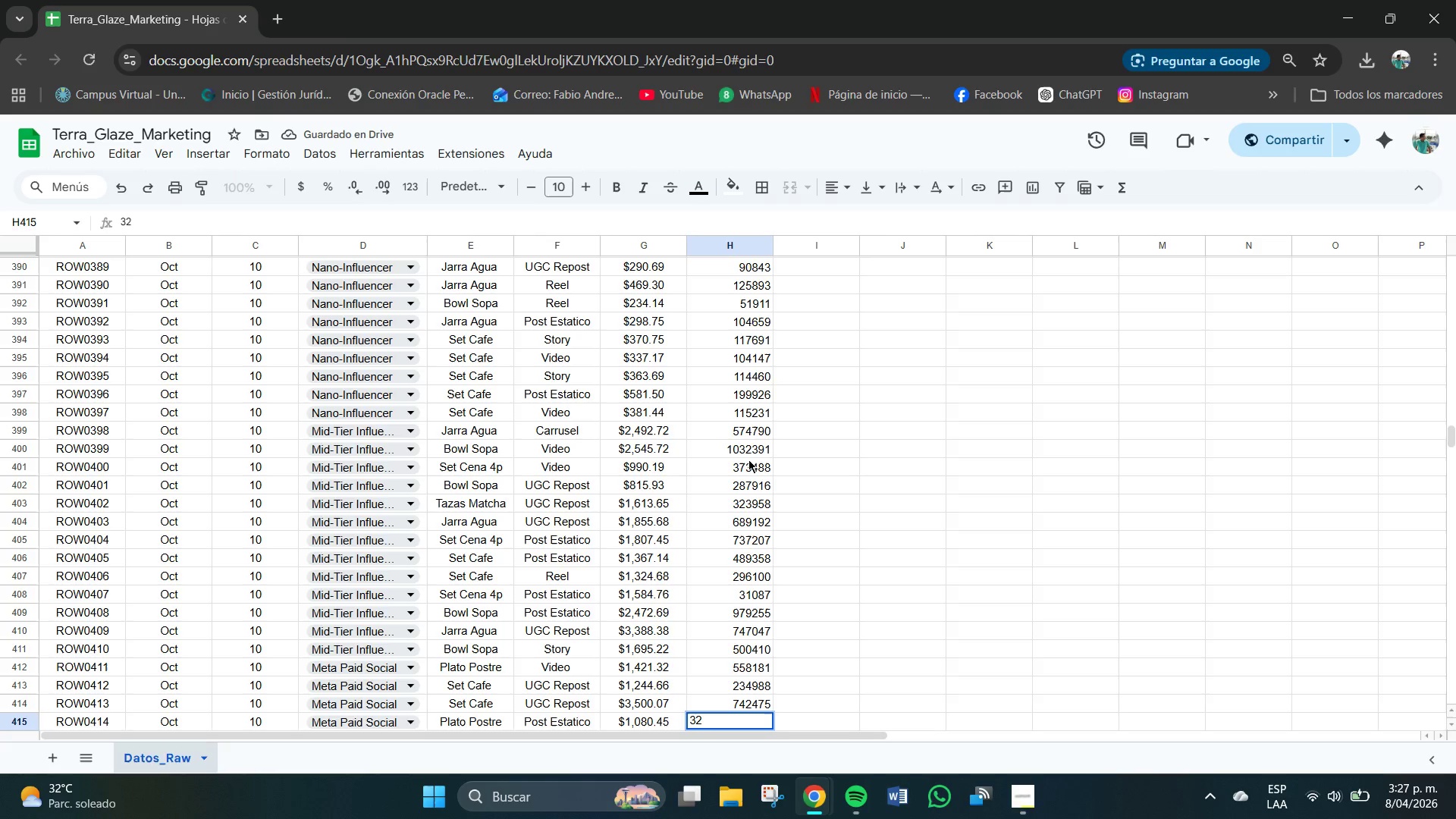 
key(Numpad7)
 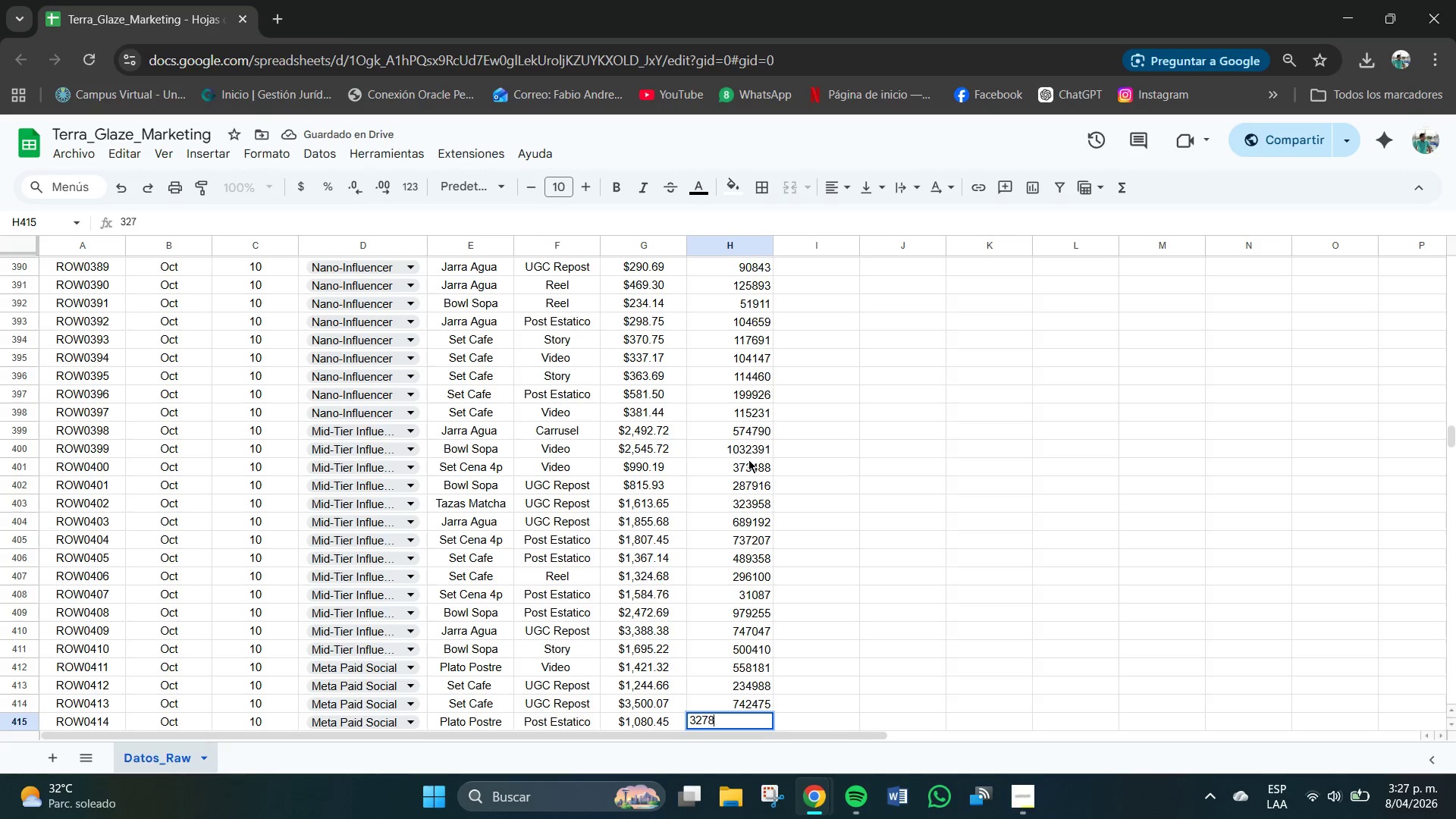 
key(Numpad8)
 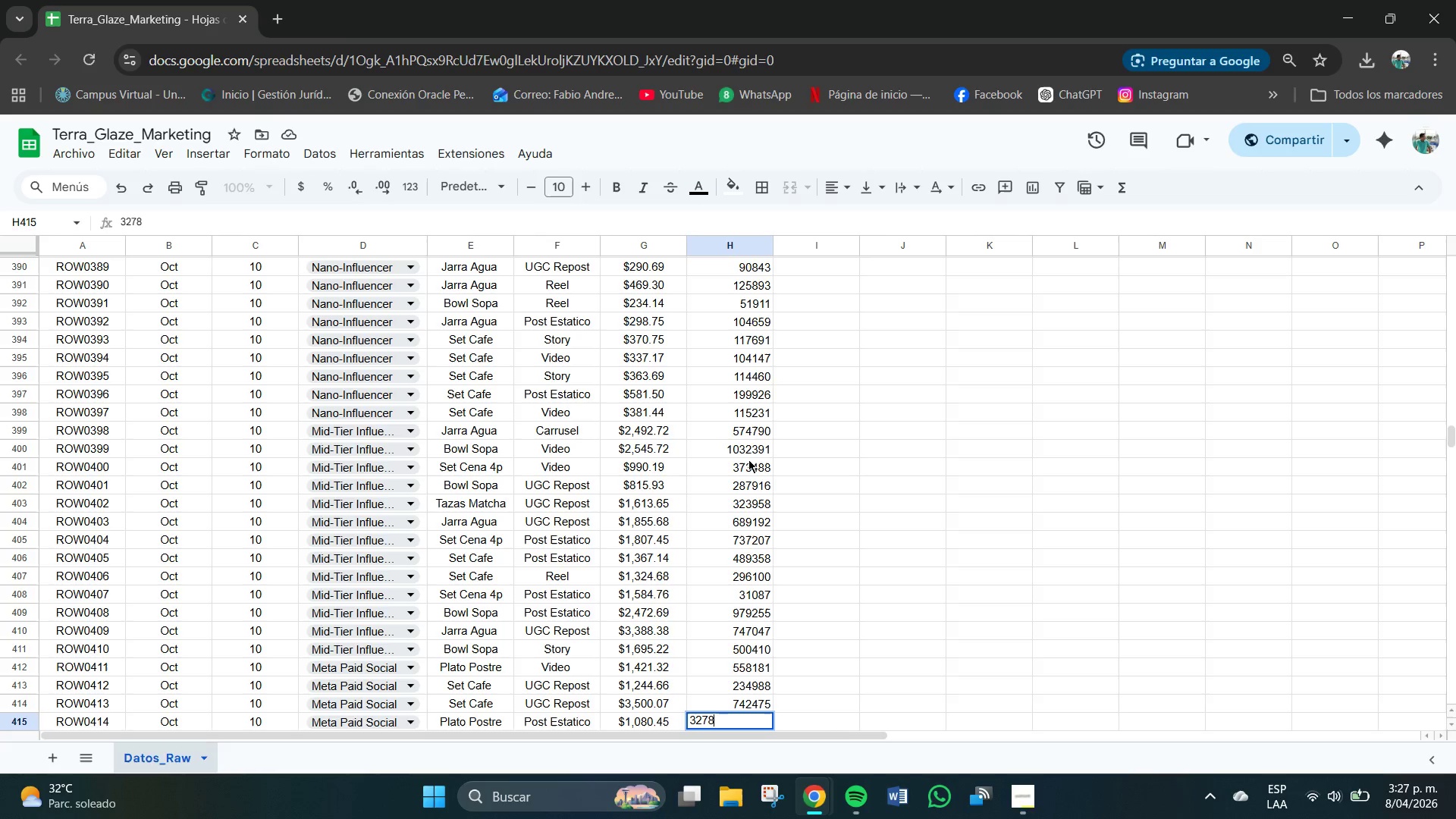 
key(Numpad0)
 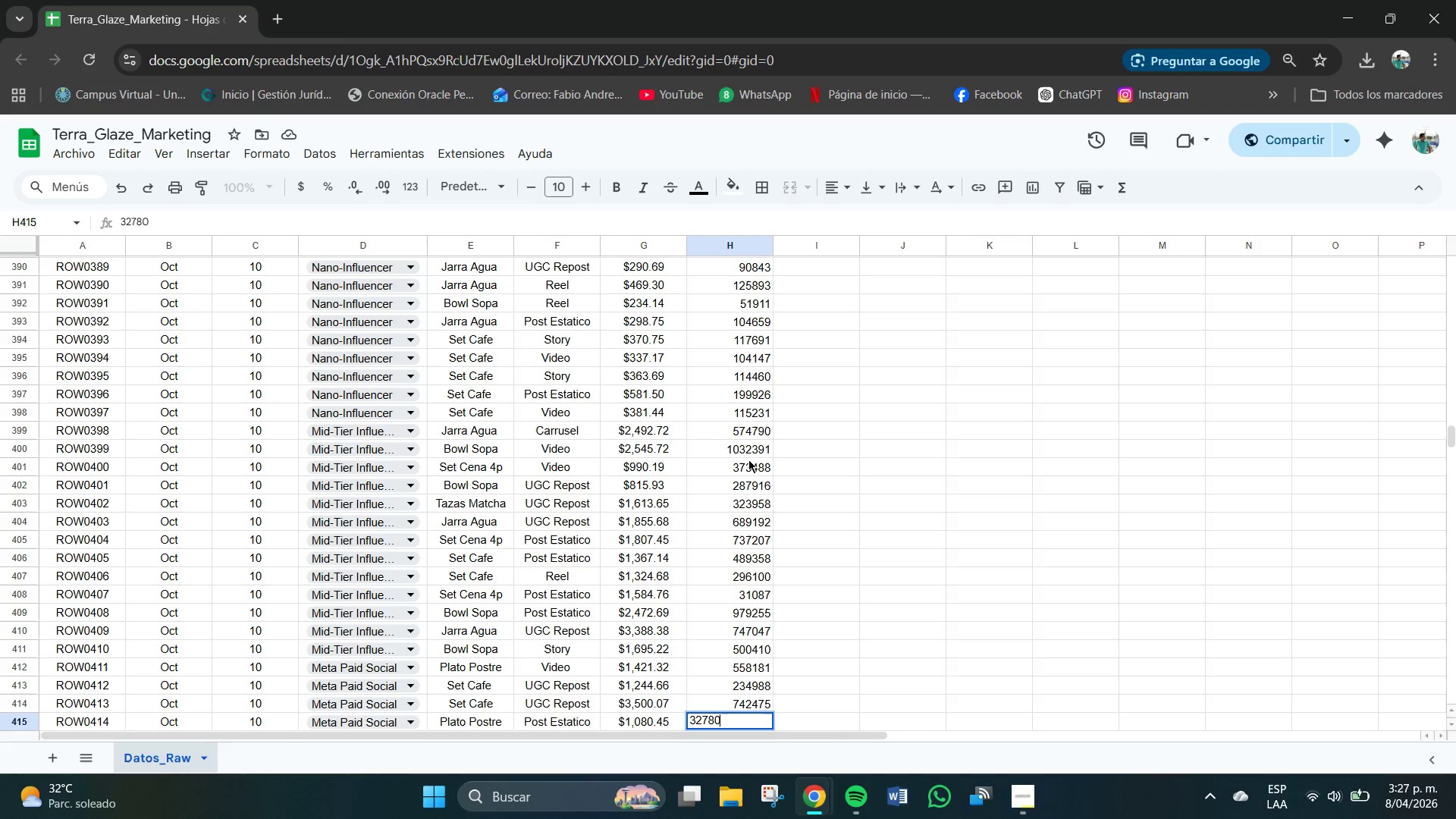 
key(Numpad0)
 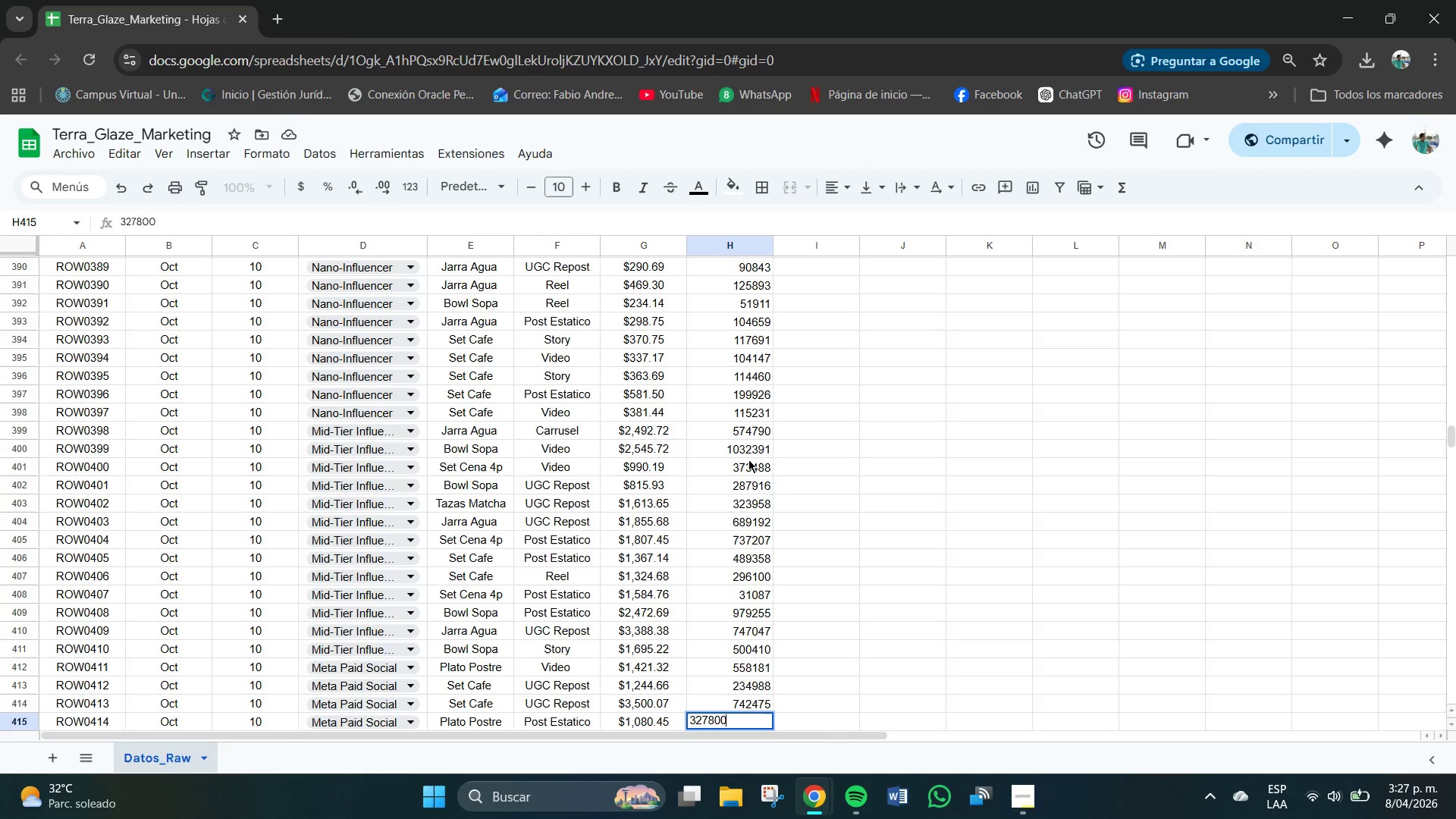 
key(NumpadEnter)
 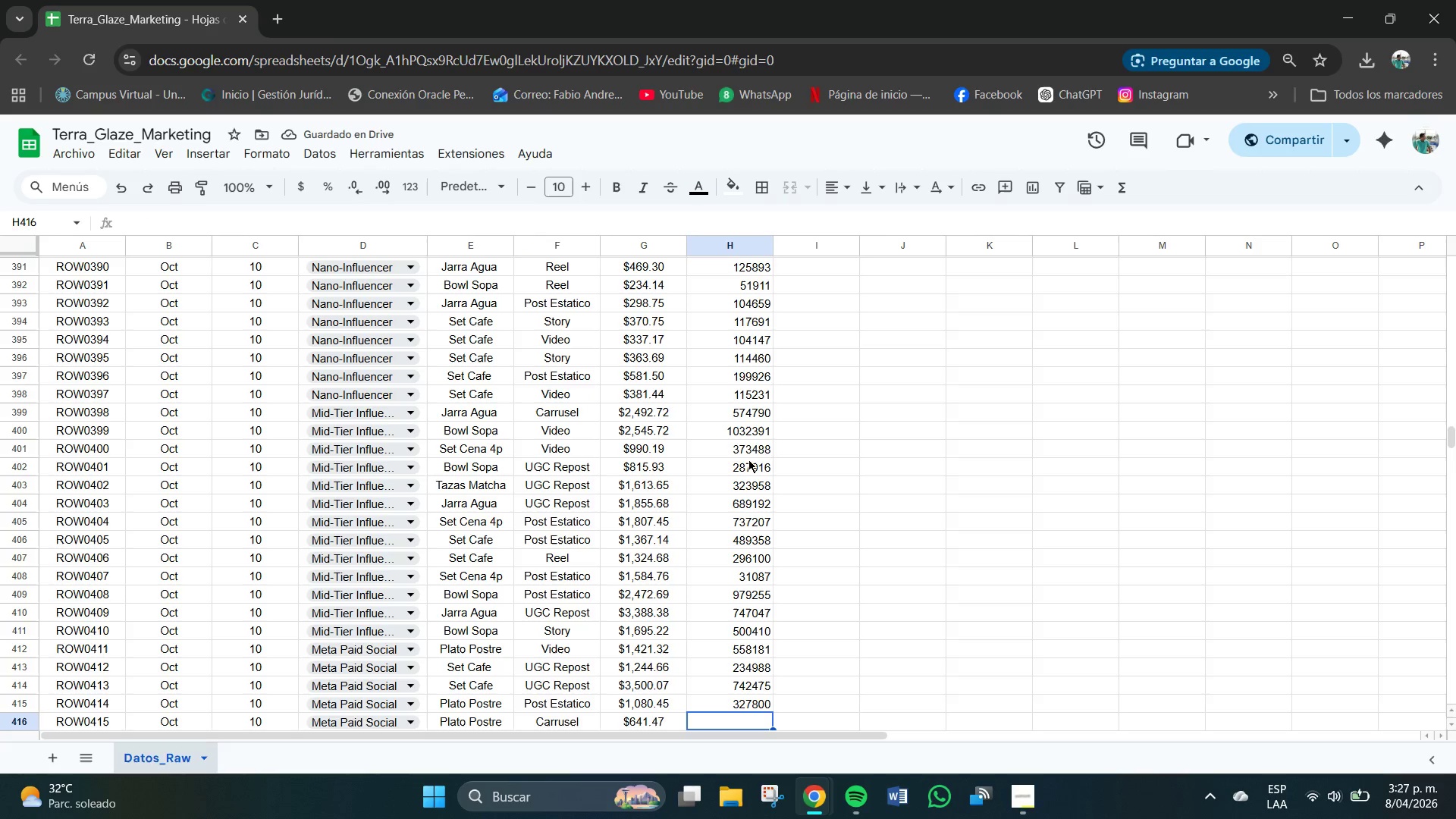 
key(Numpad2)
 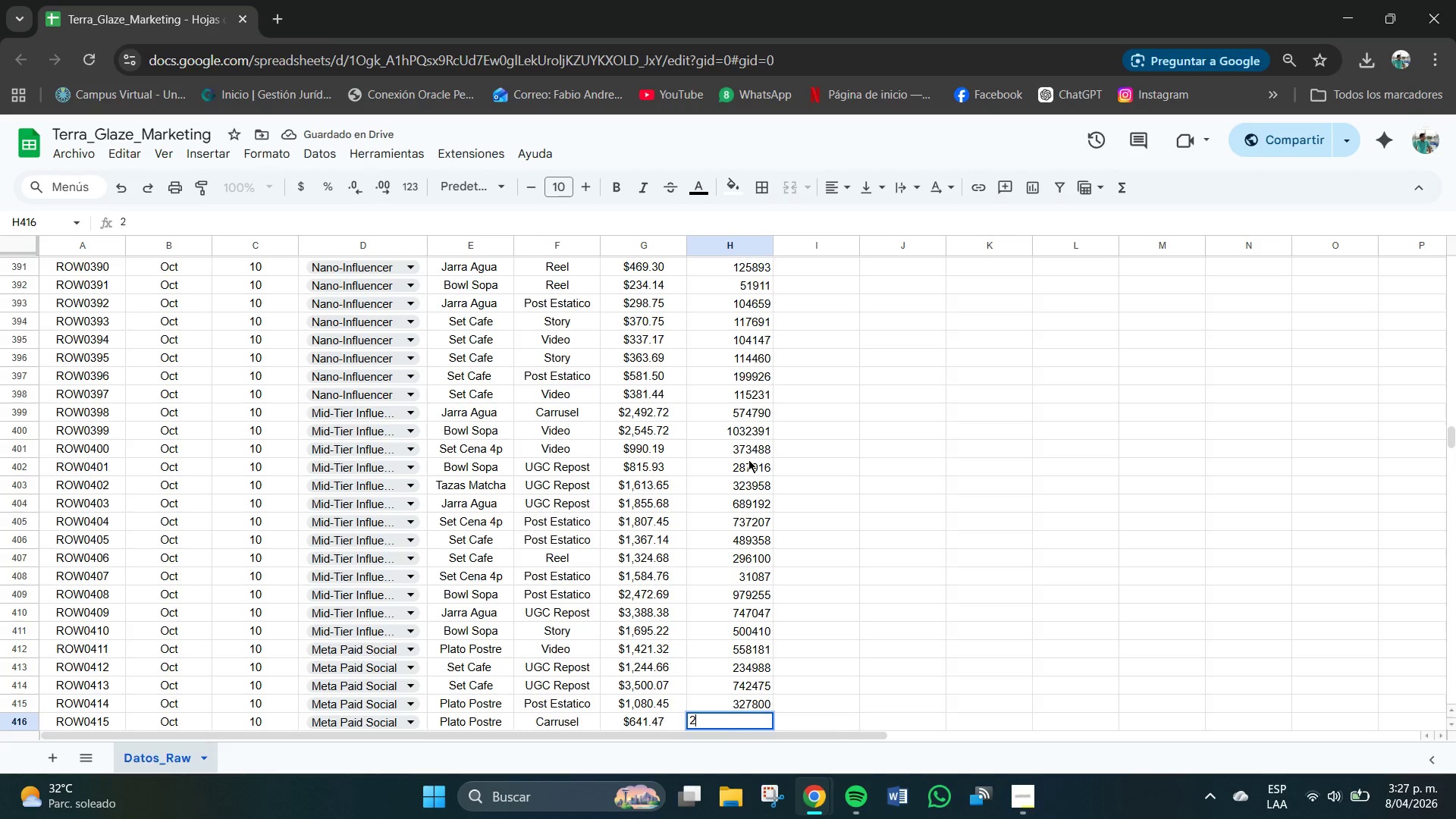 
key(Numpad3)
 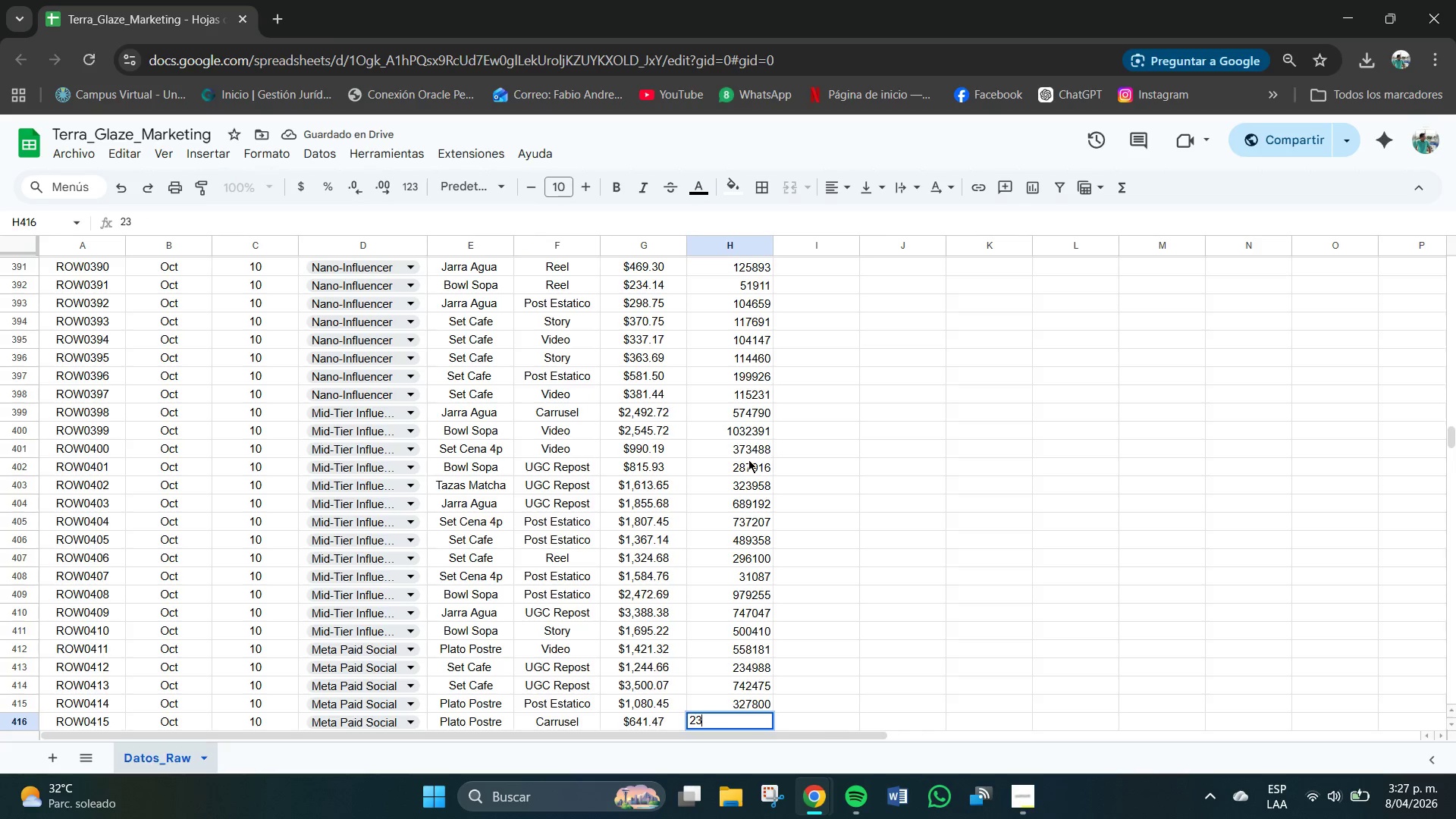 
key(Numpad2)
 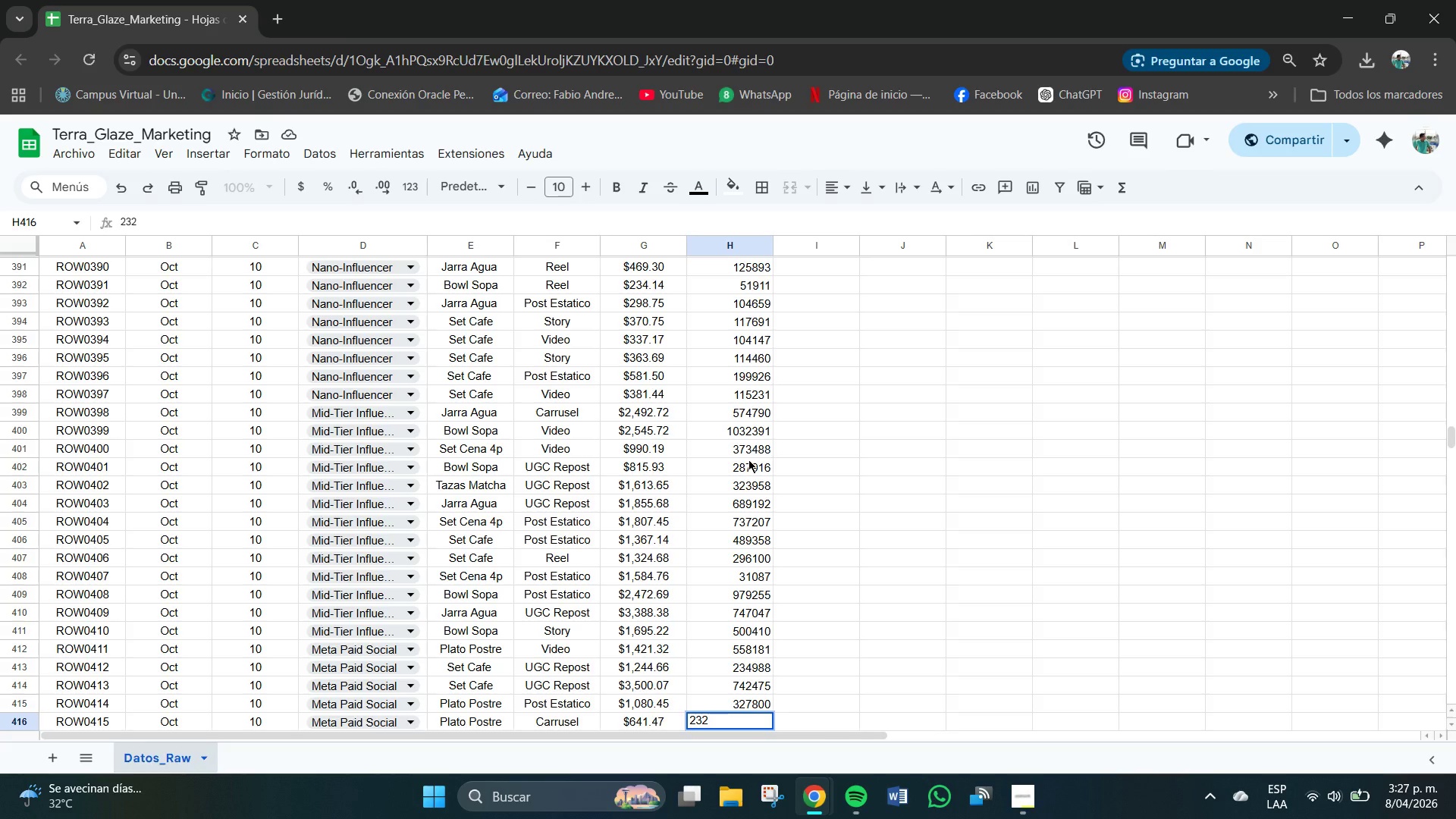 
wait(5.23)
 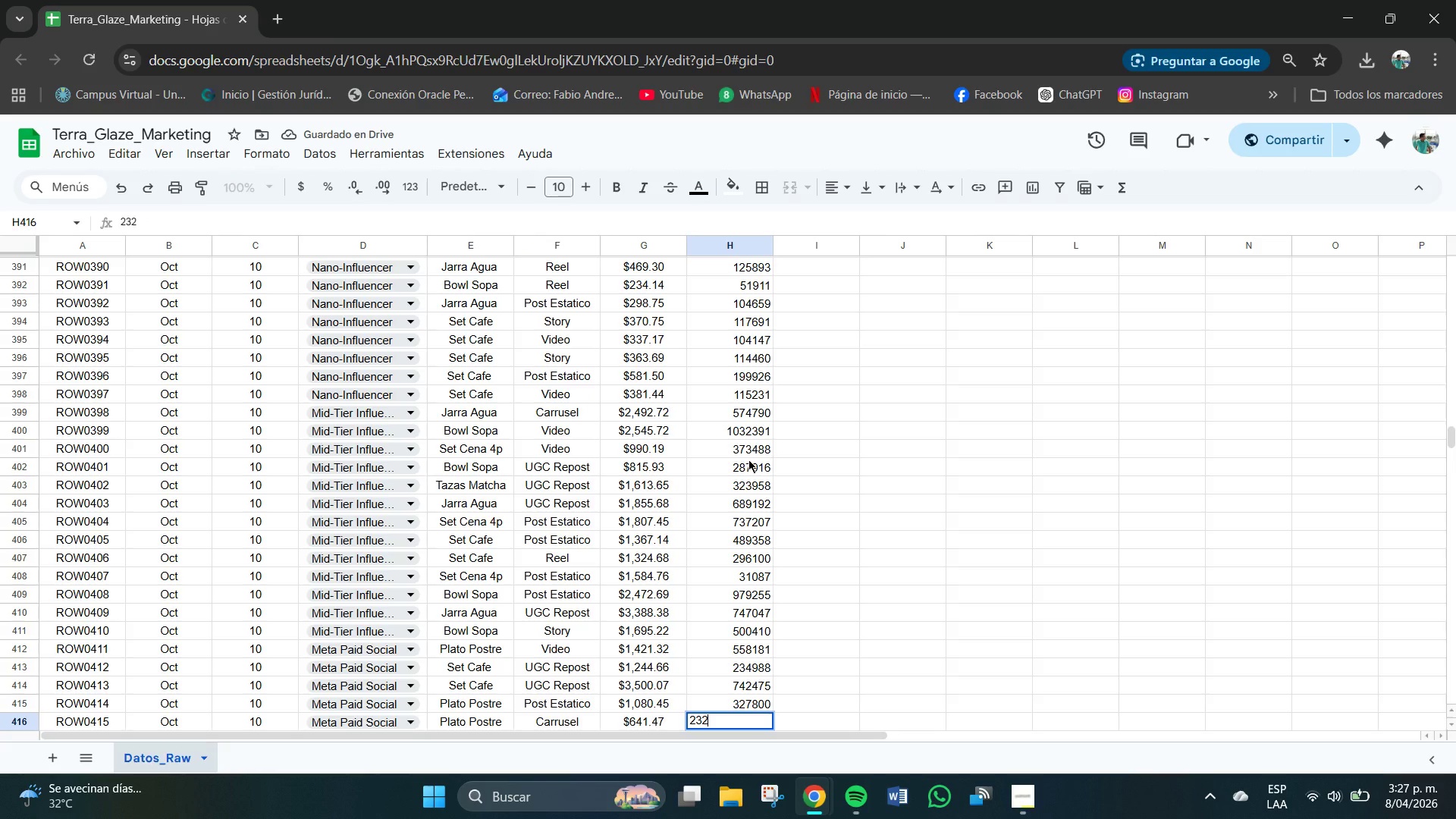 
key(Numpad6)
 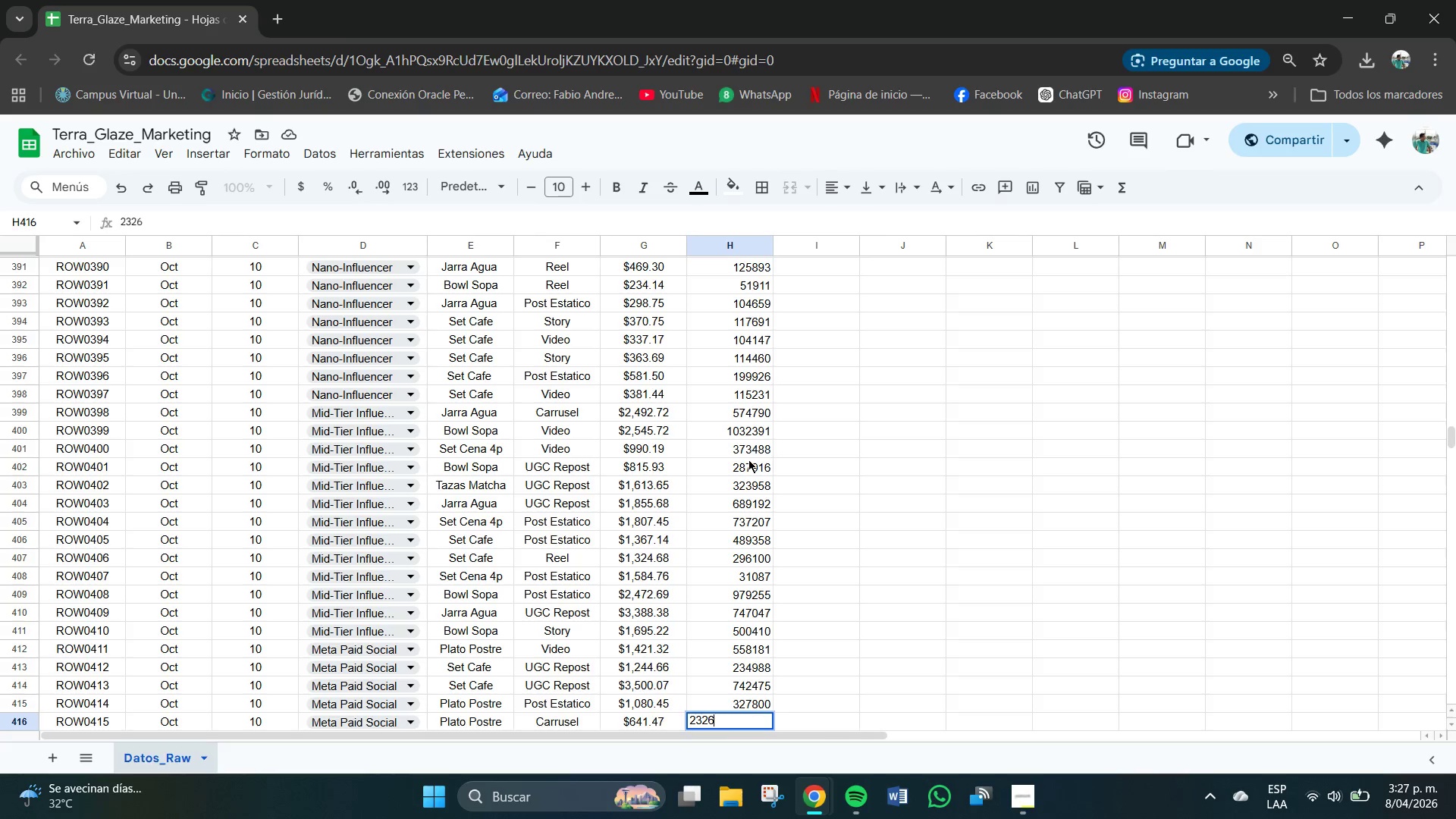 
key(Numpad9)
 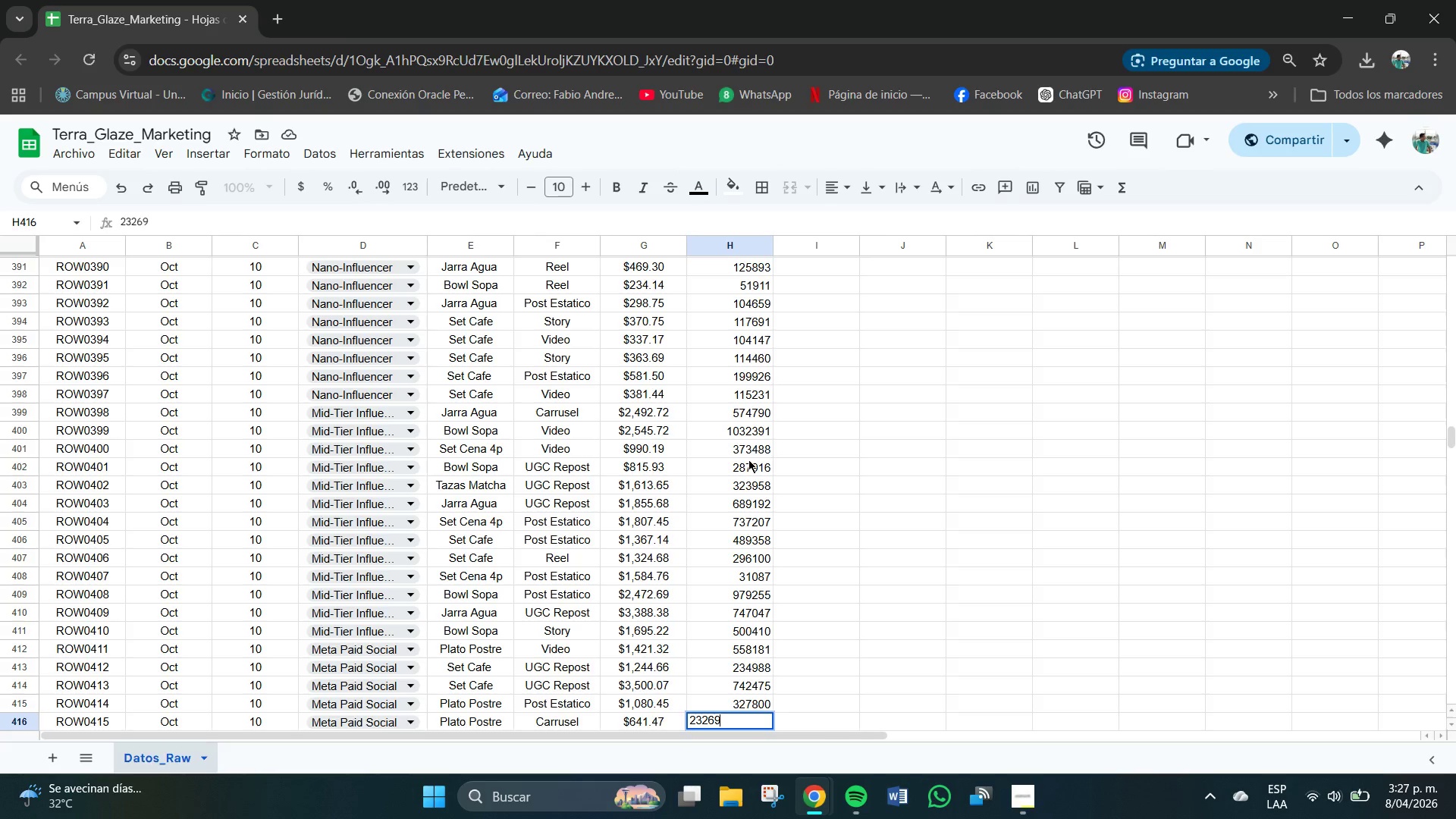 
key(Numpad5)
 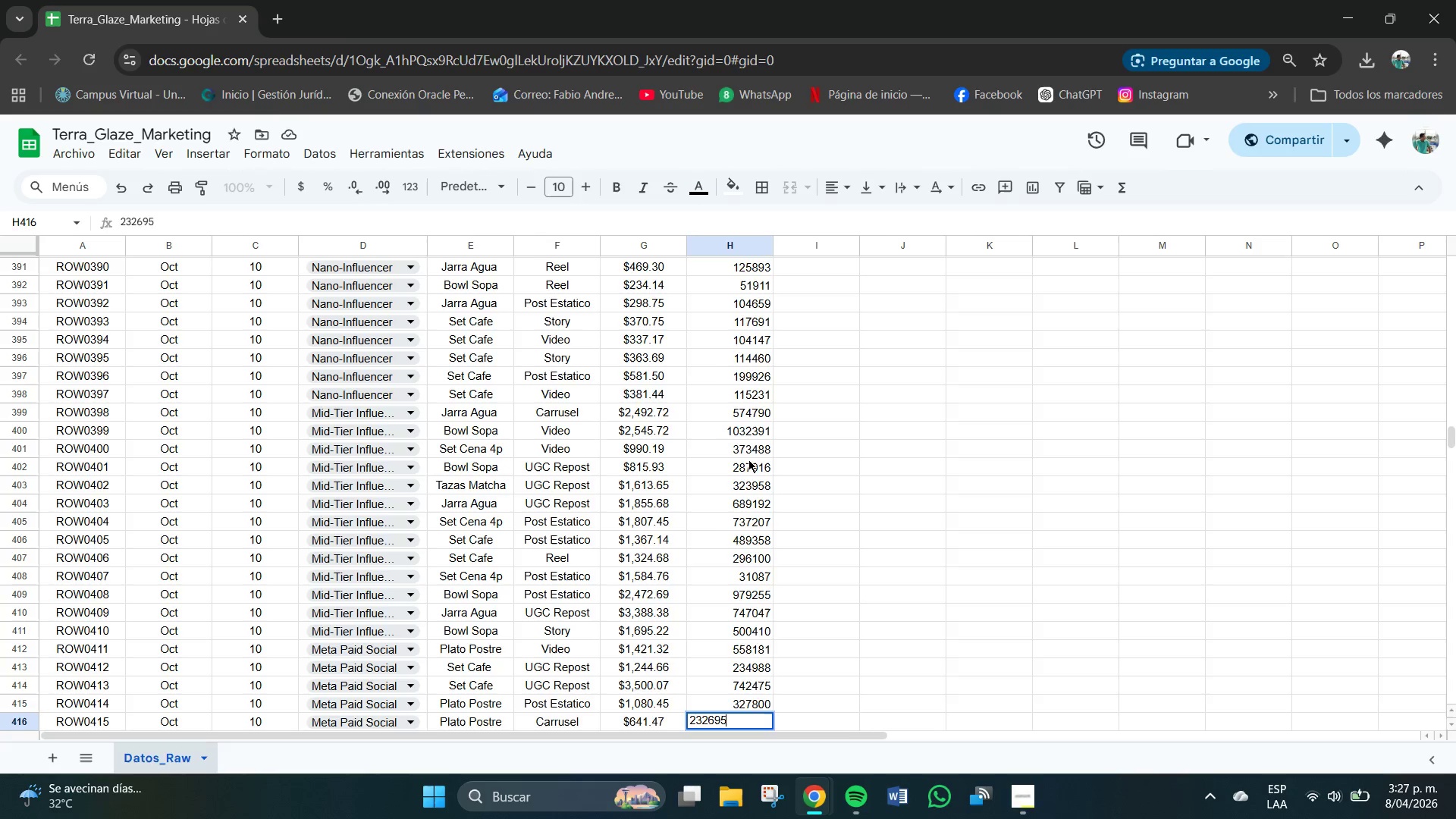 
key(NumpadEnter)
 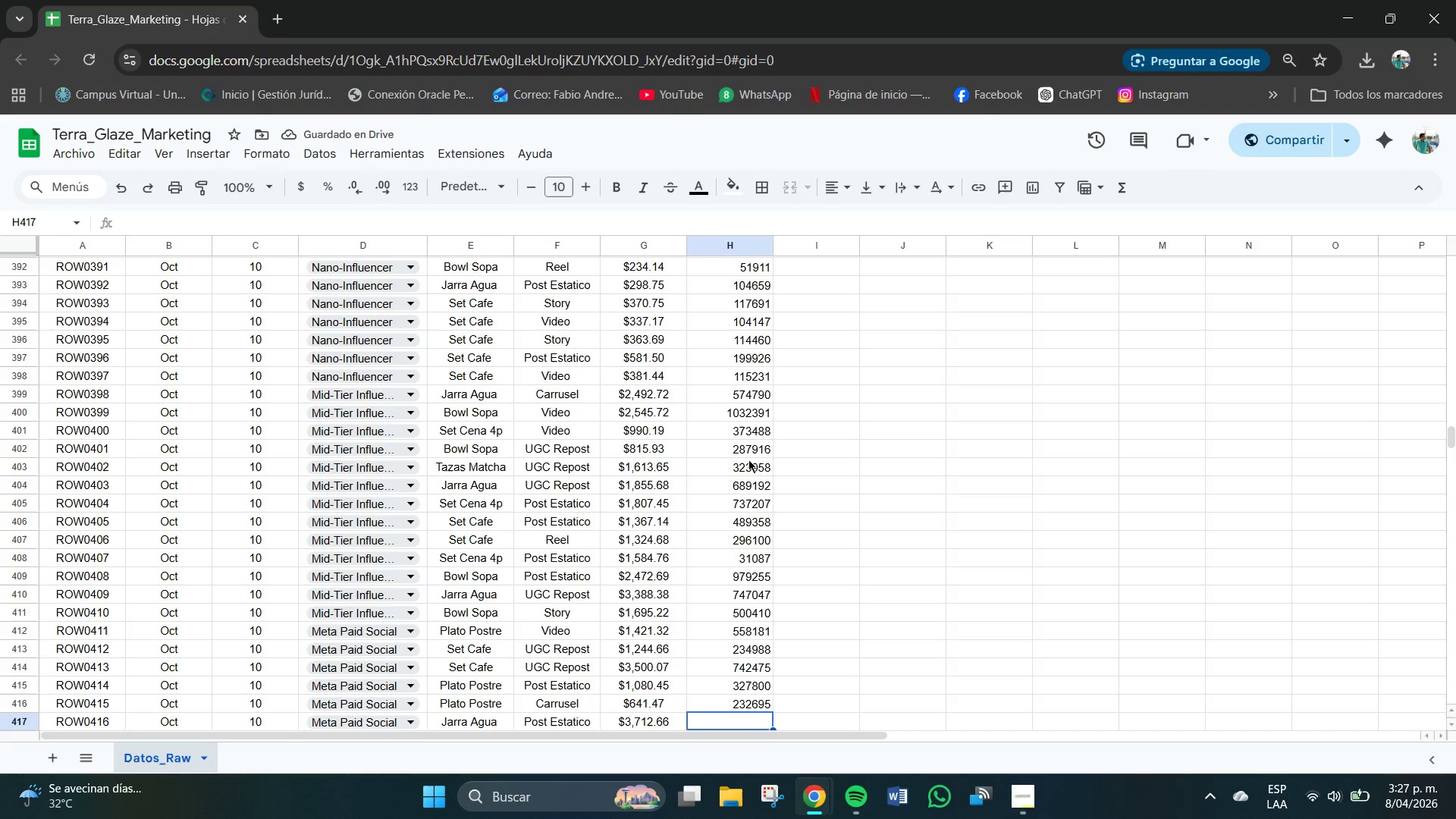 
key(Numpad1)
 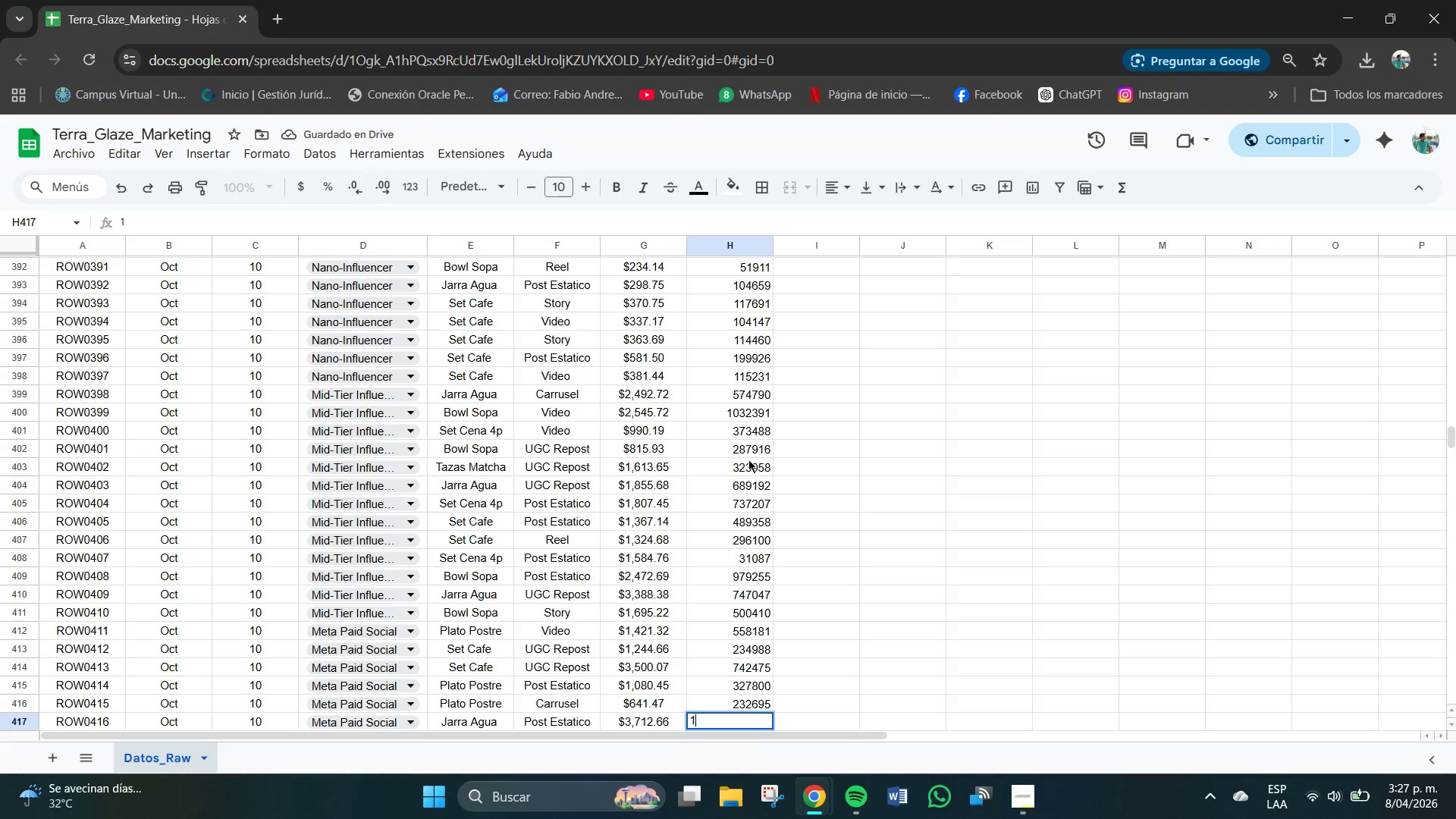 
key(Numpad4)
 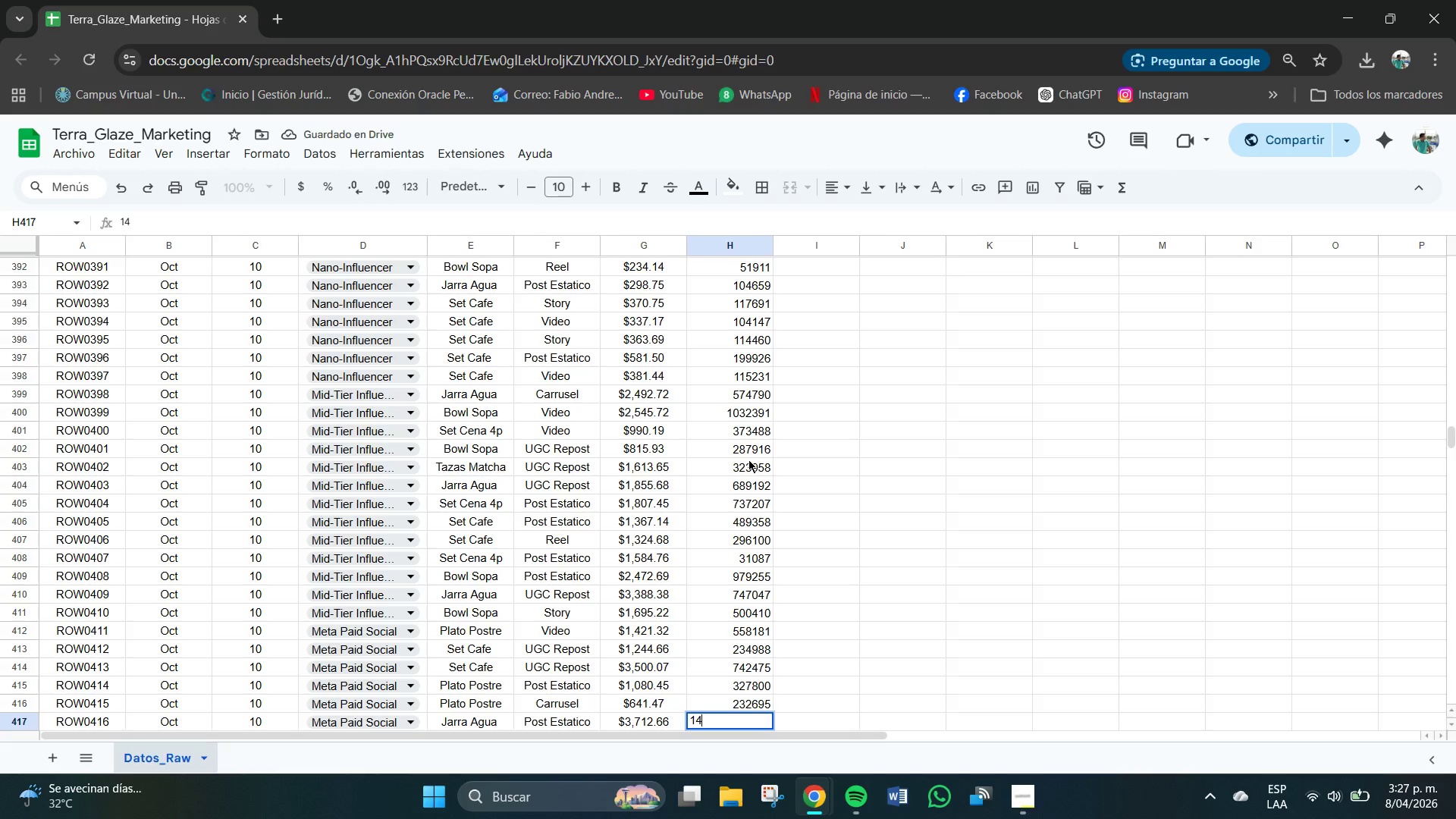 
key(Numpad5)
 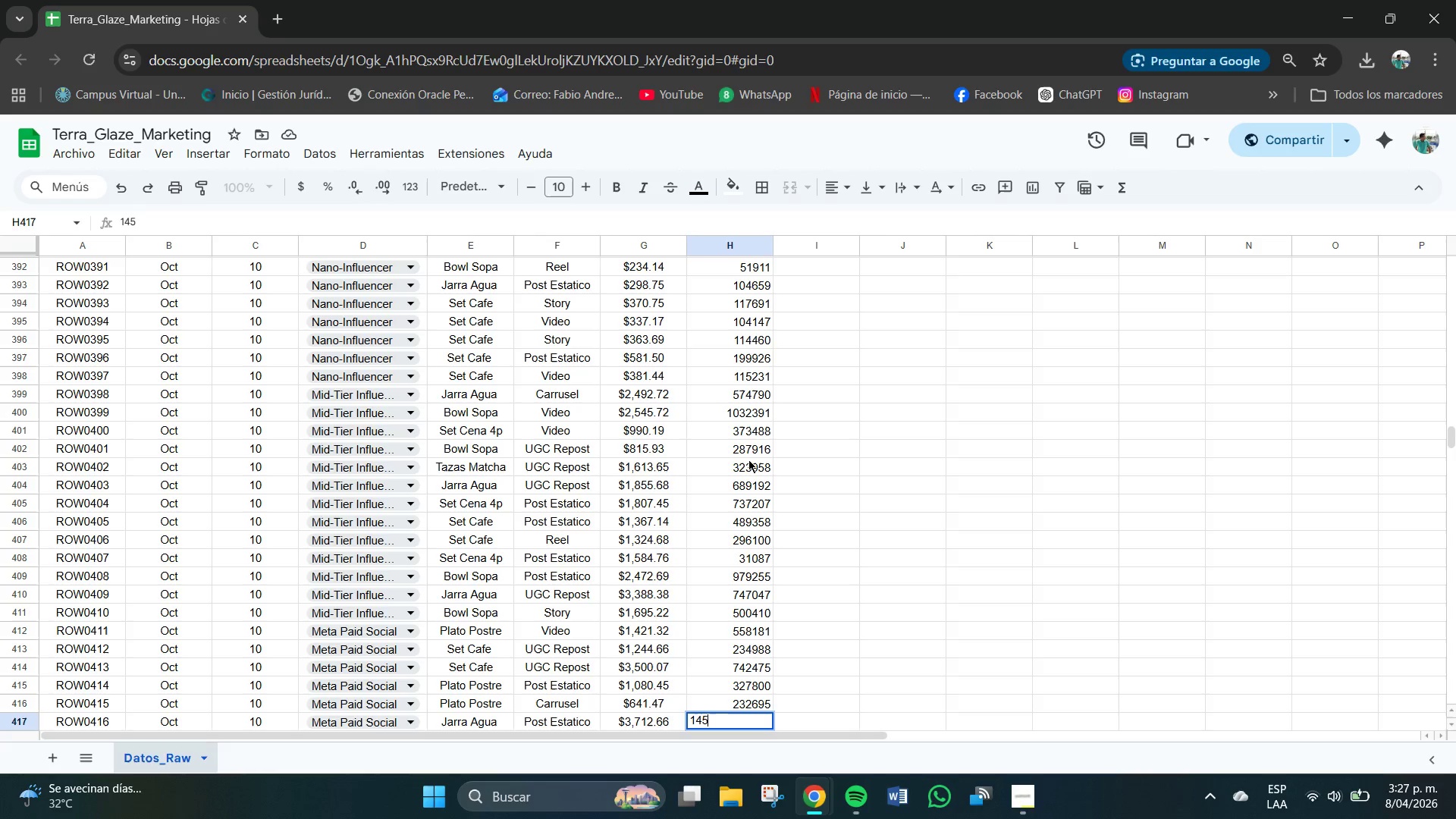 
key(Numpad3)
 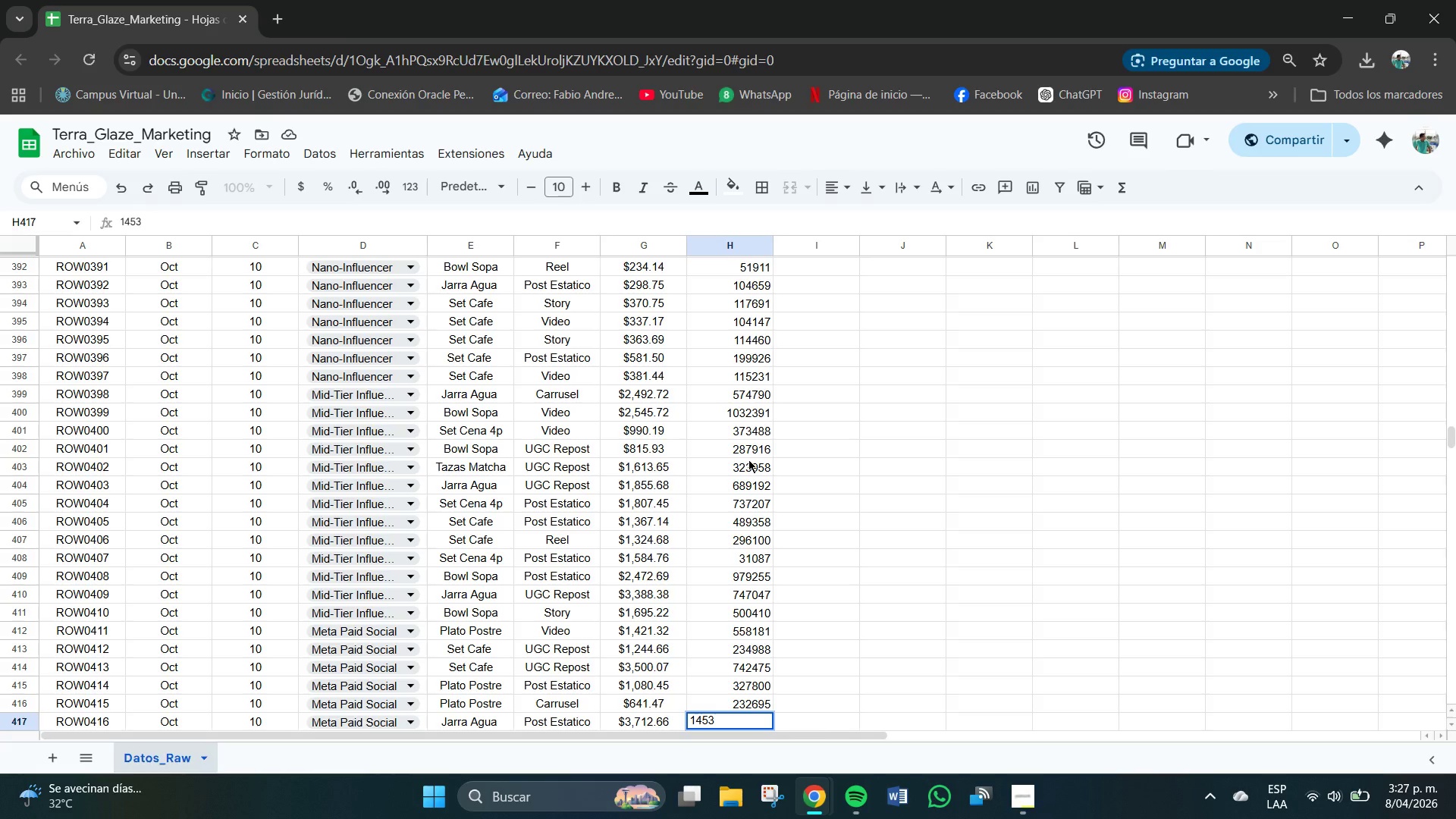 
key(Numpad7)
 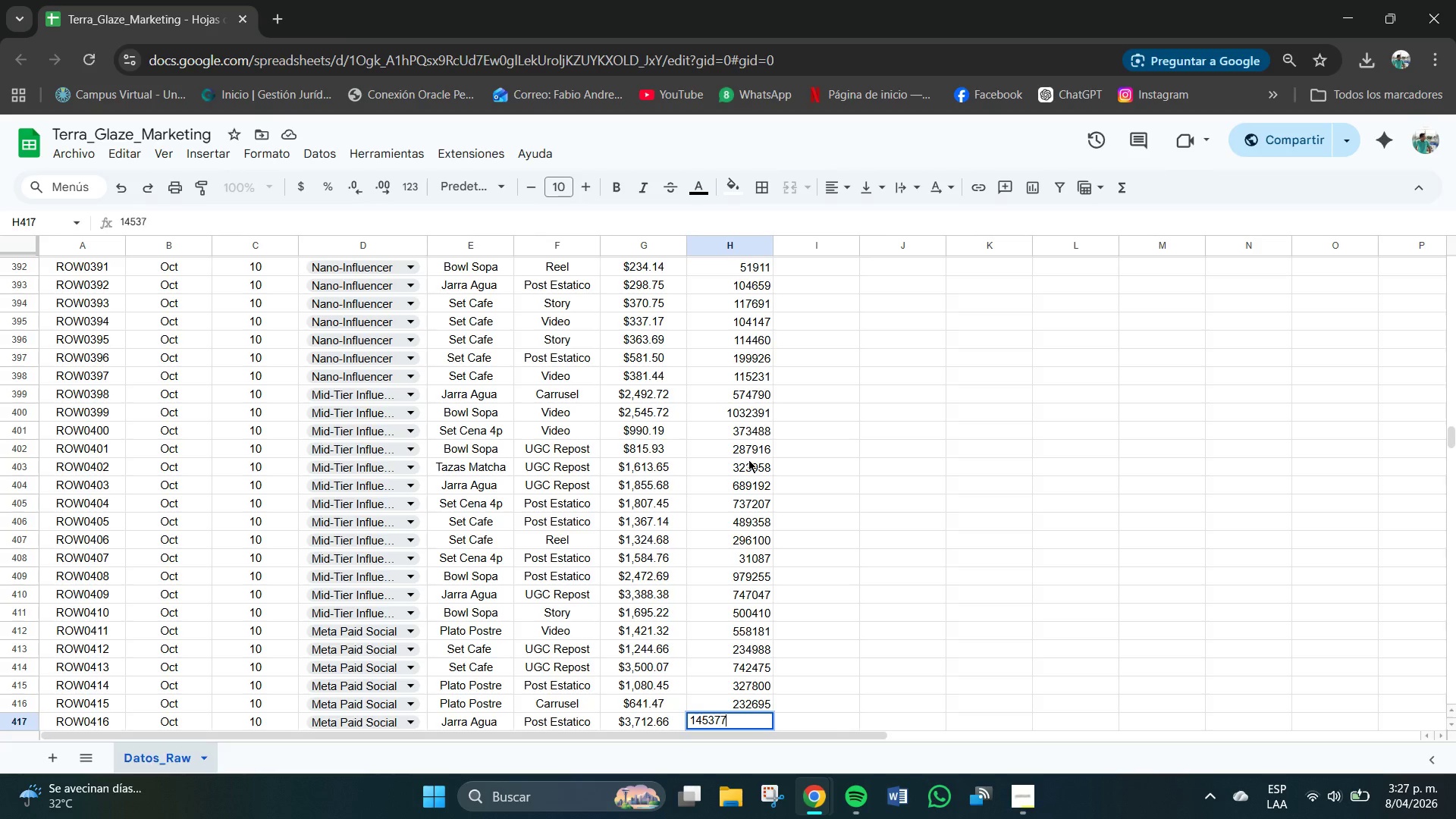 
key(Numpad7)
 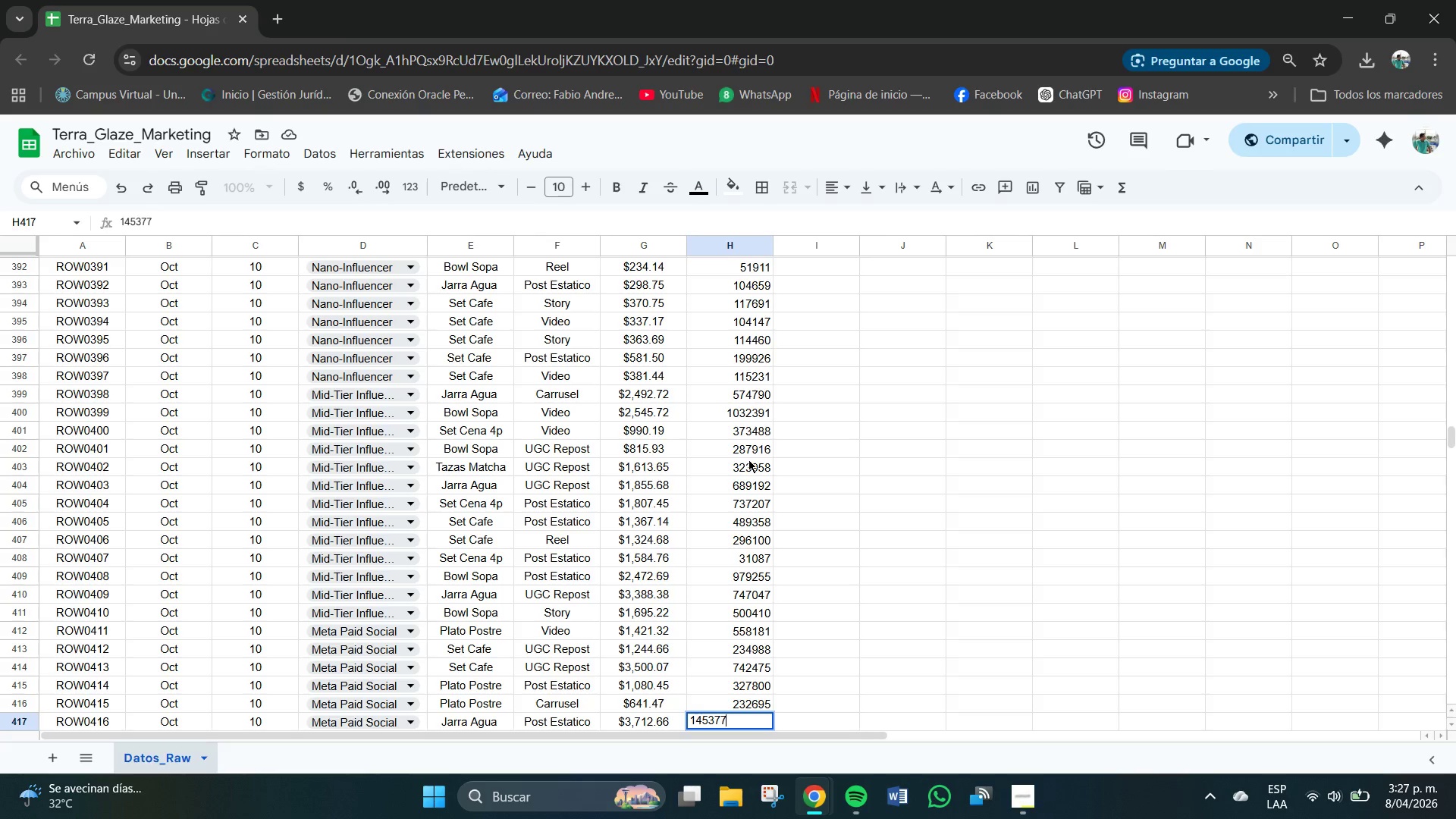 
key(Numpad5)
 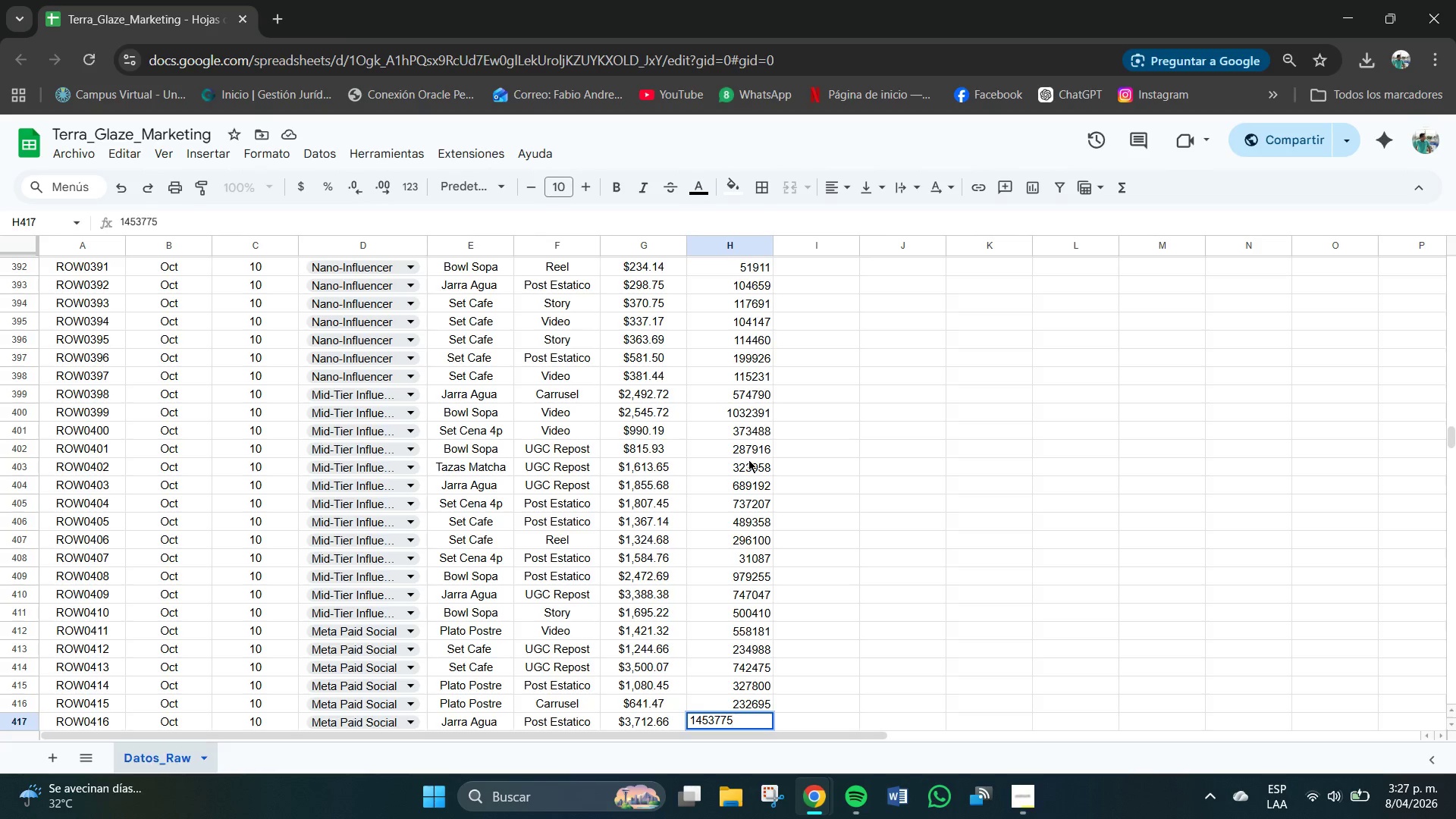 
key(NumpadEnter)
 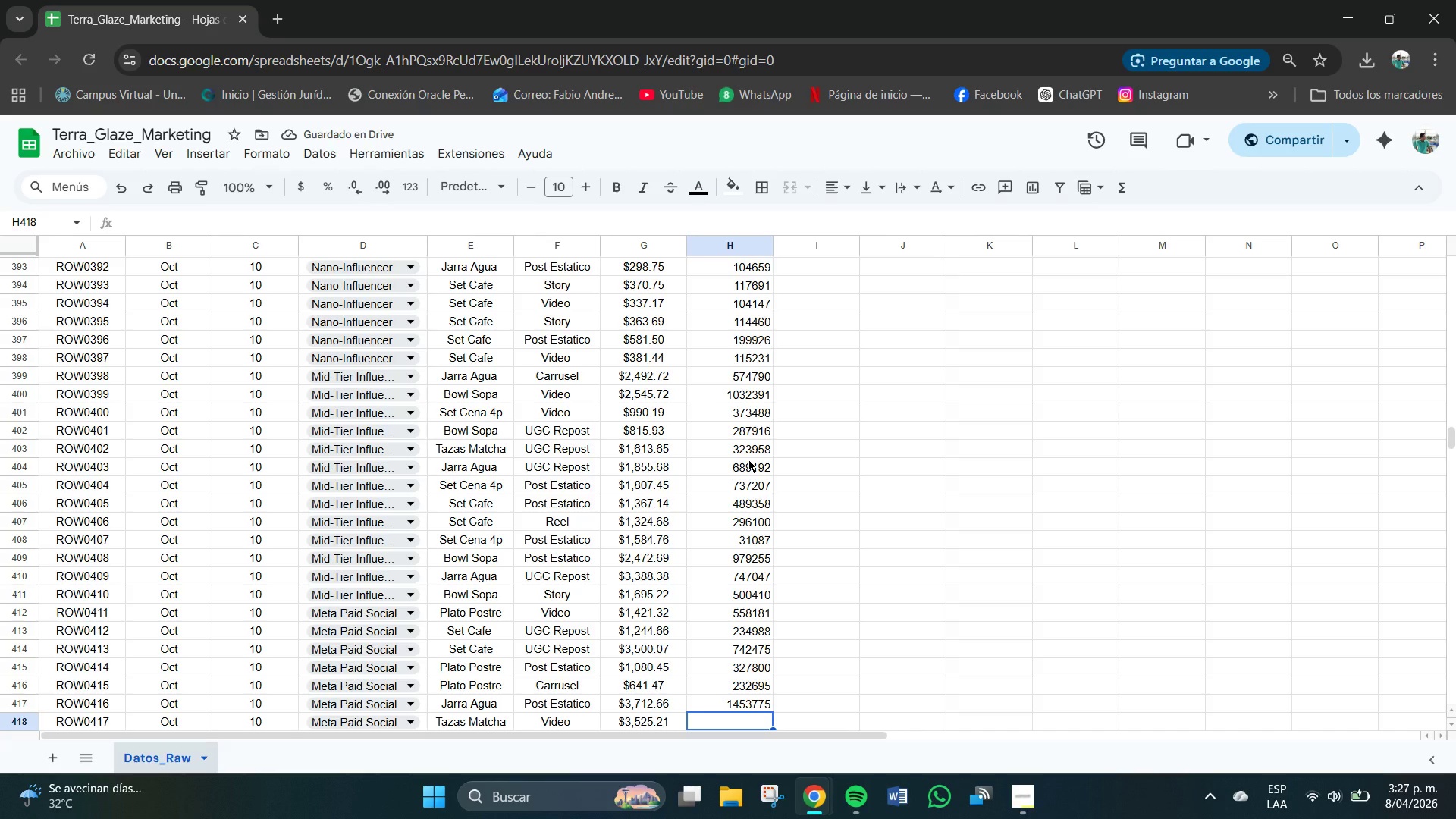 
key(Numpad8)
 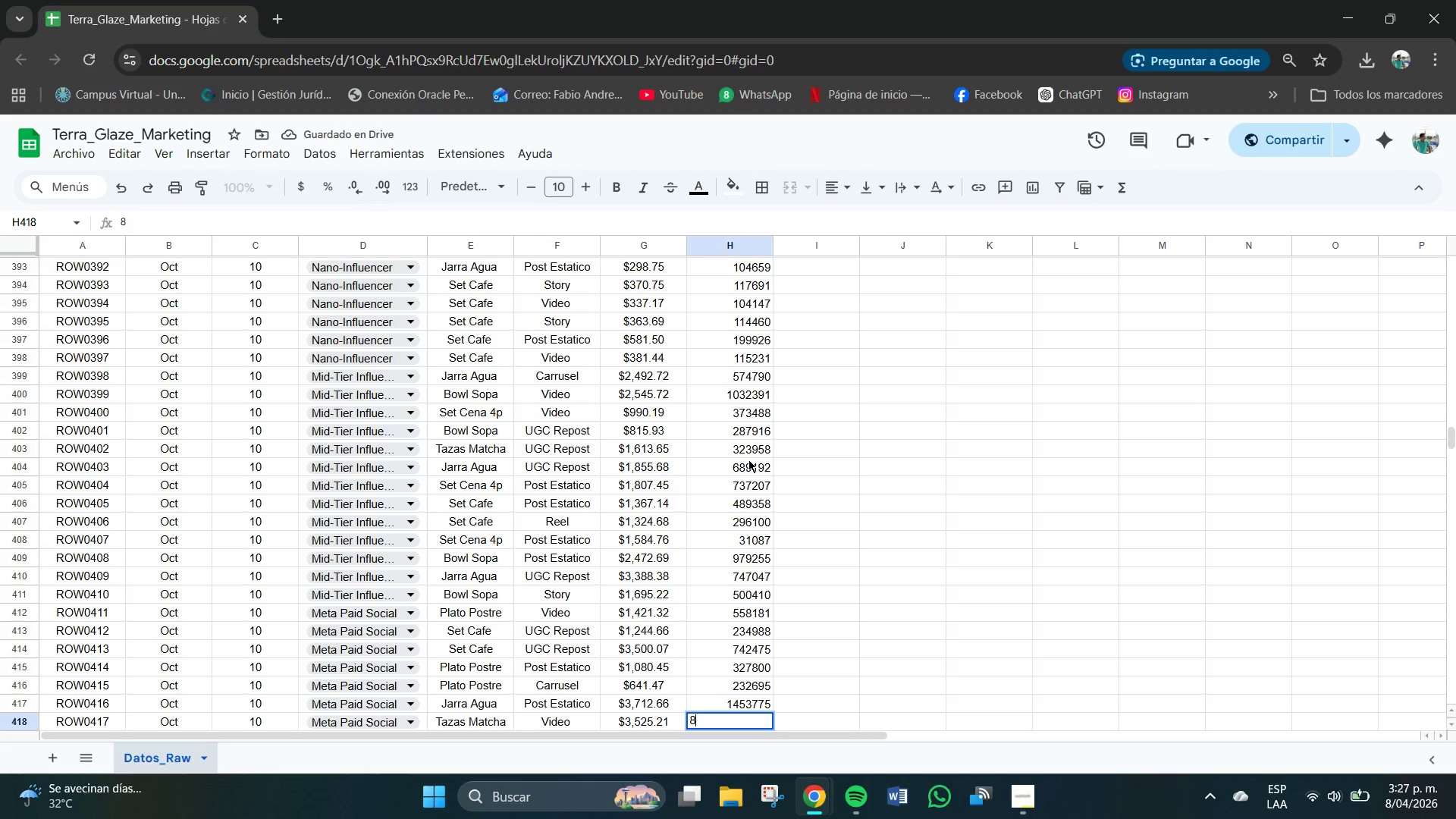 
key(Numpad0)
 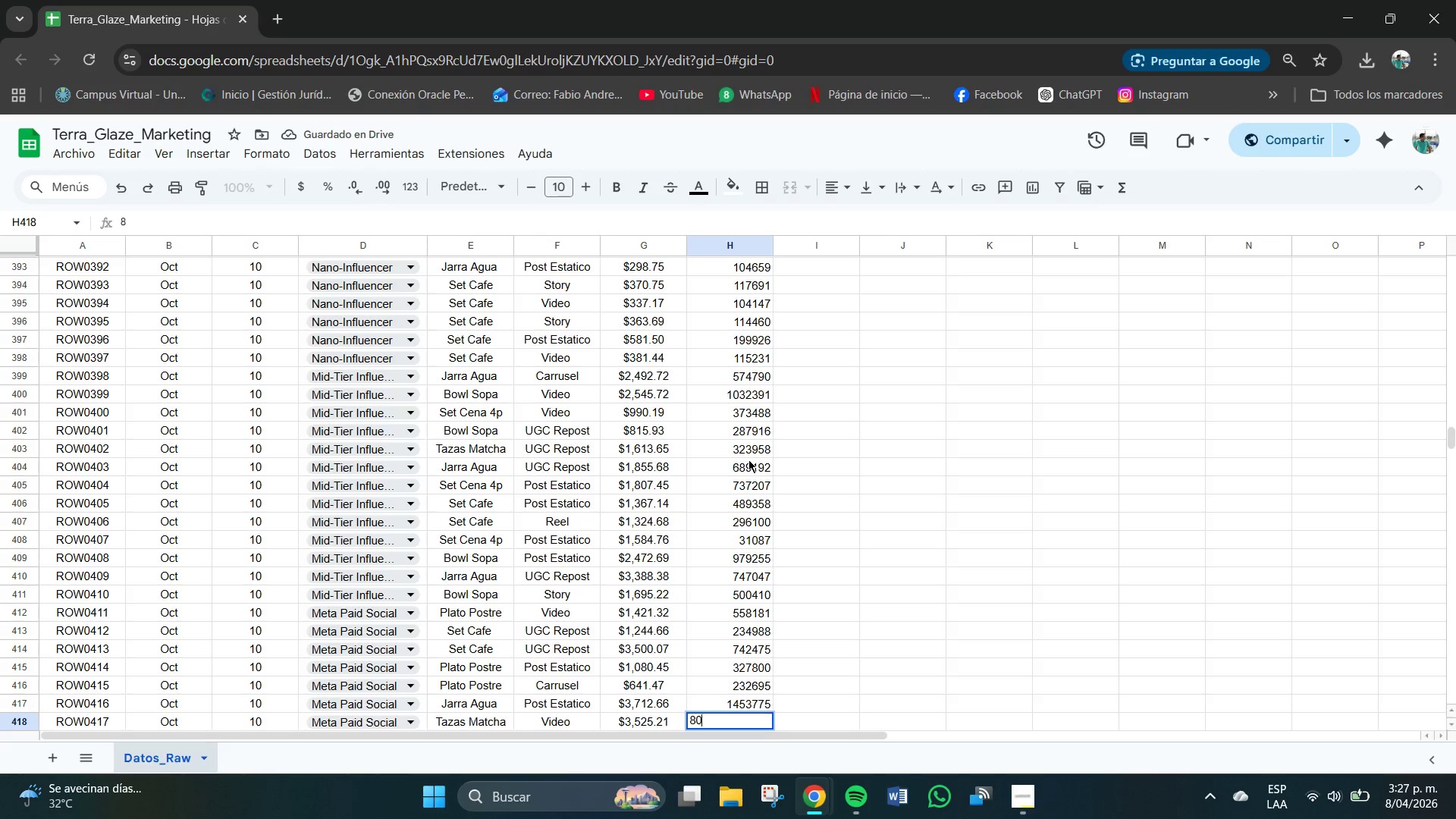 
key(Numpad0)
 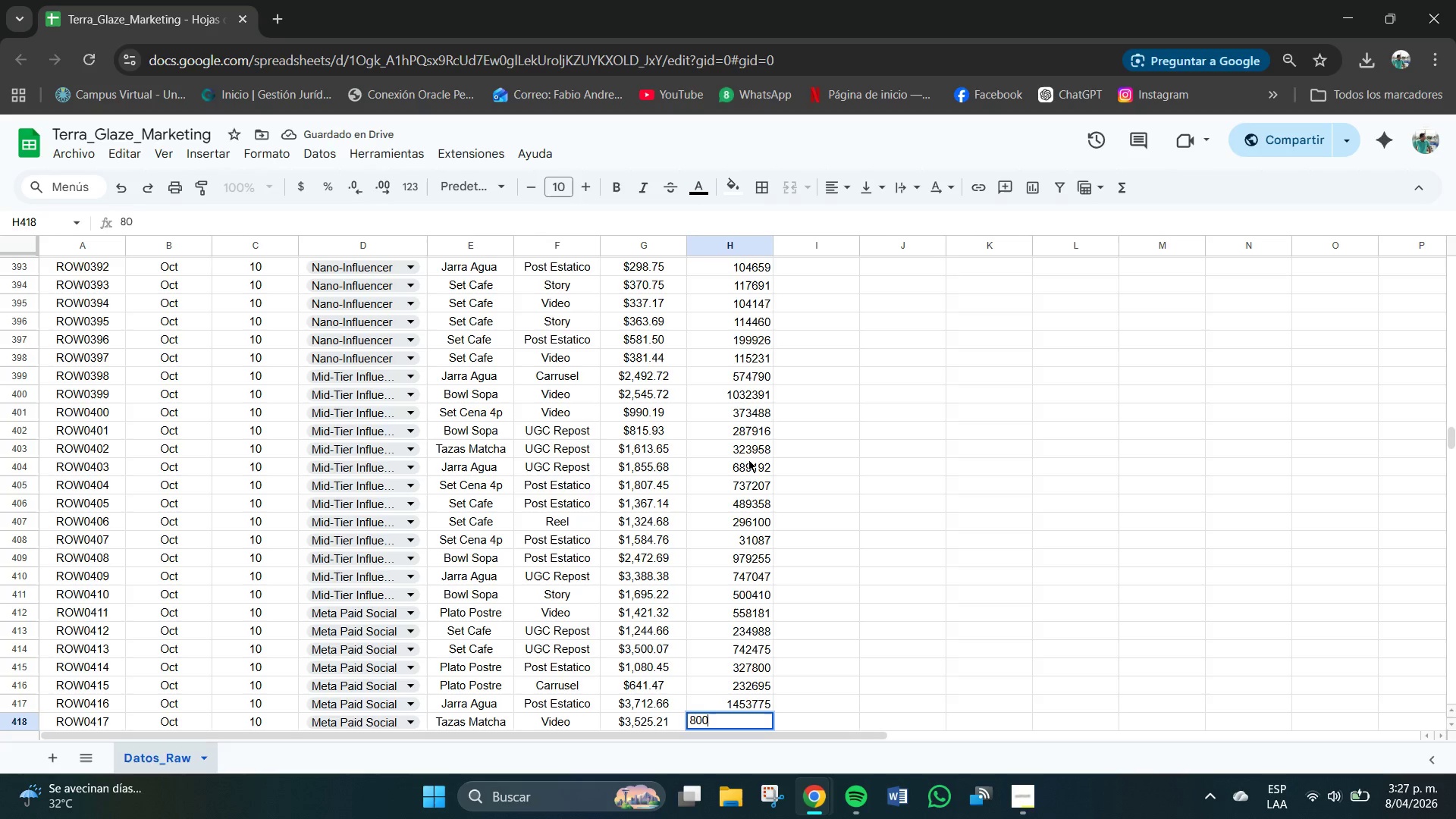 
key(Numpad0)
 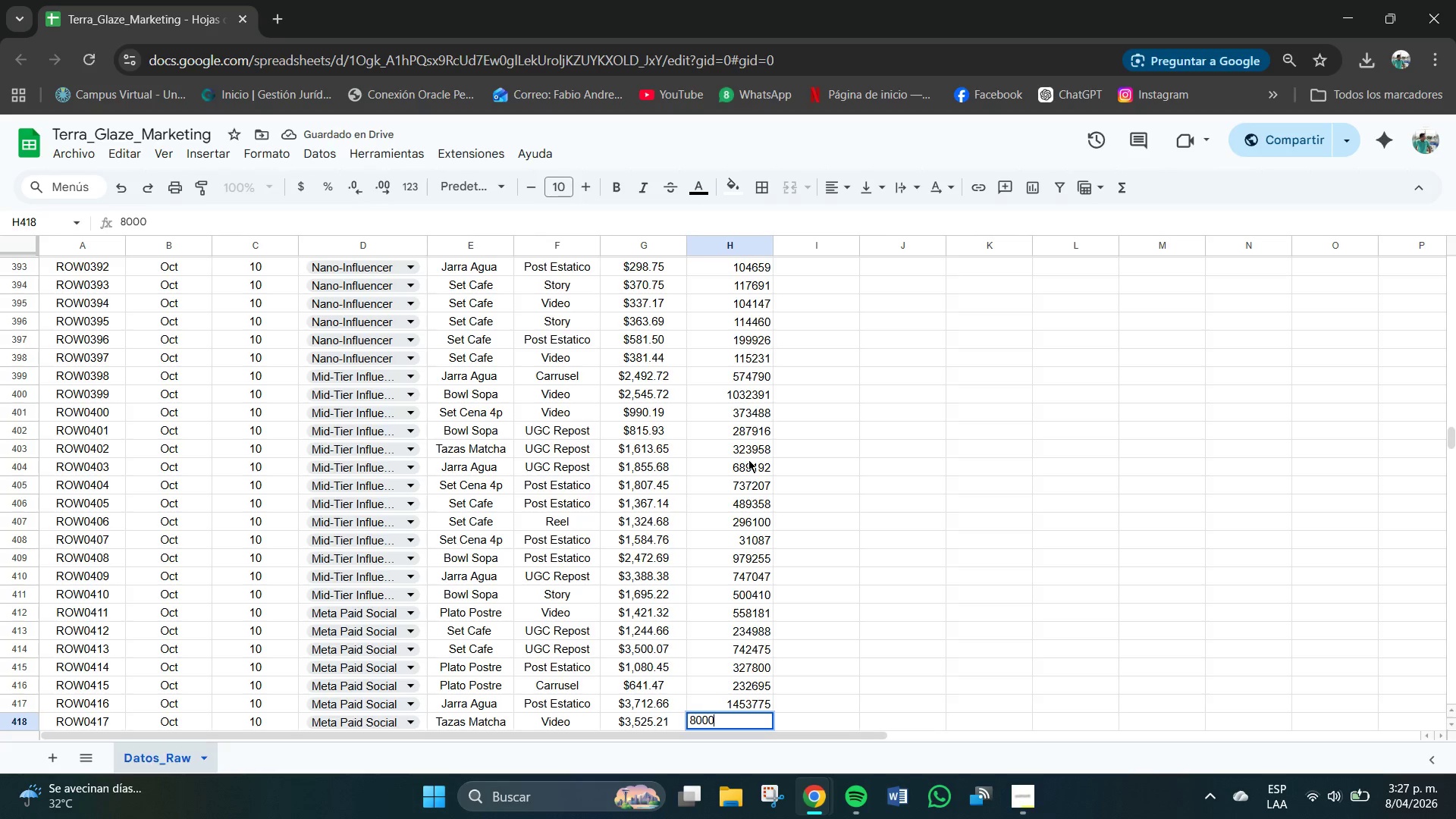 
key(Numpad8)
 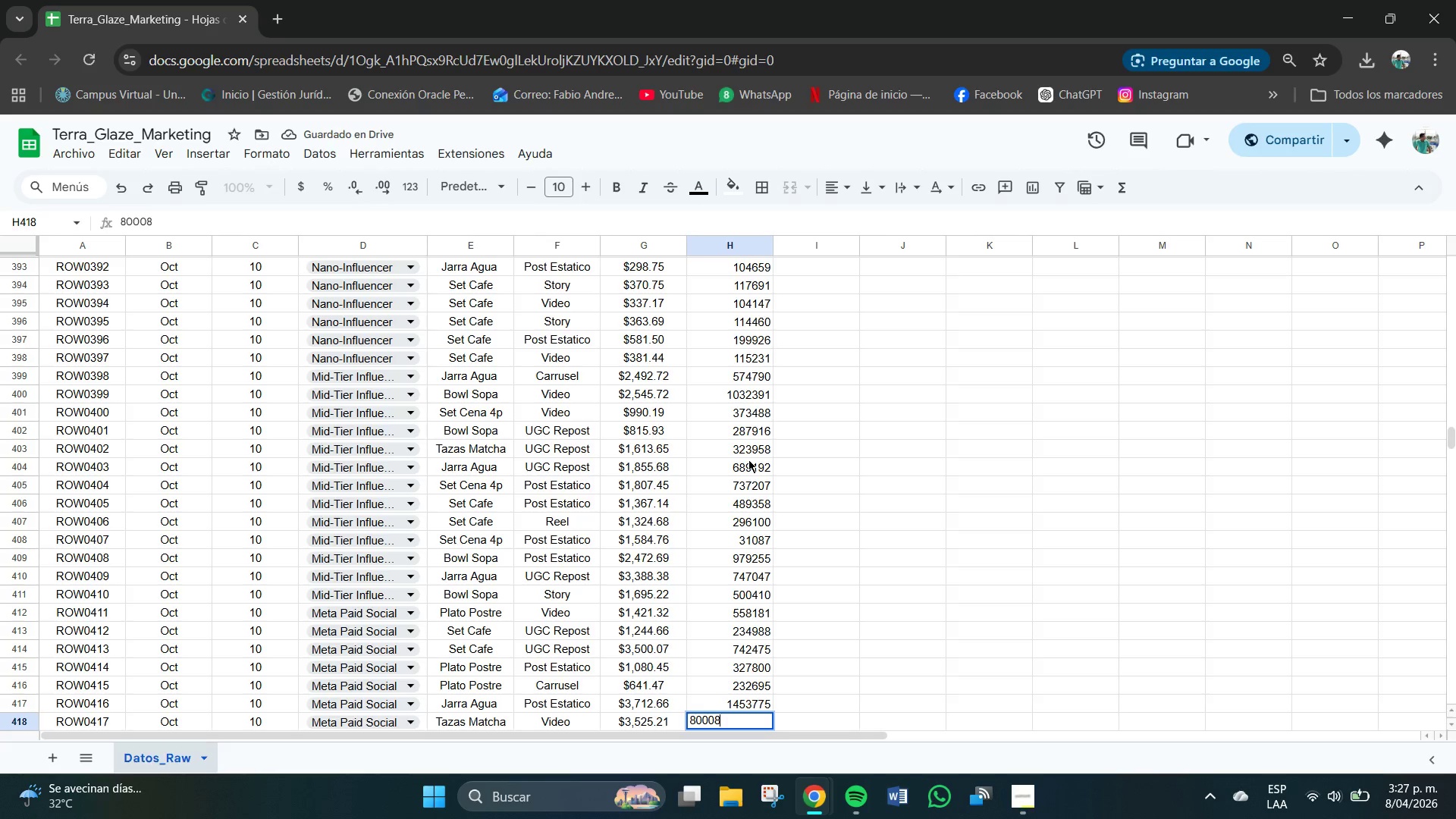 
key(Numpad3)
 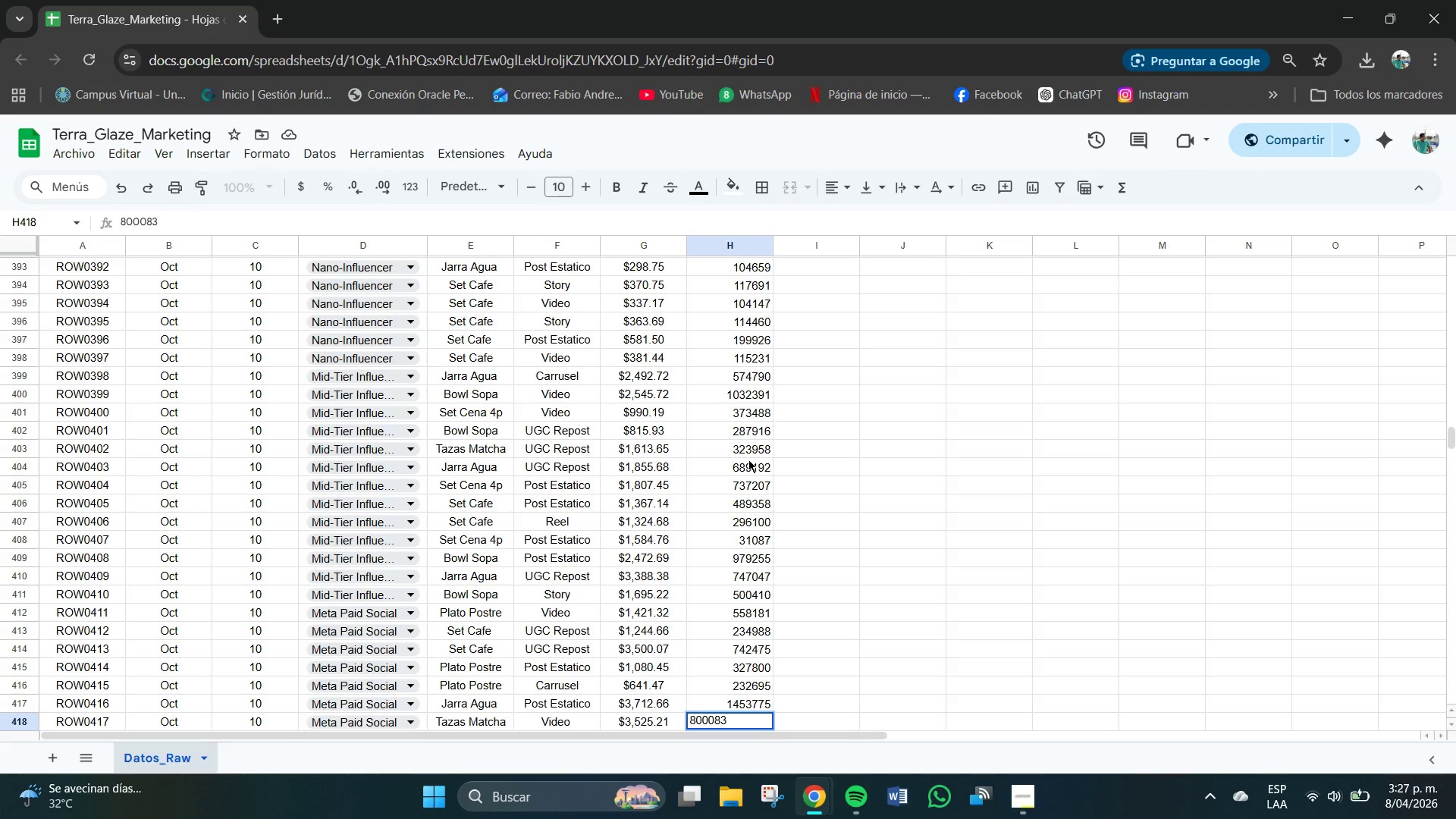 
key(NumpadEnter)
 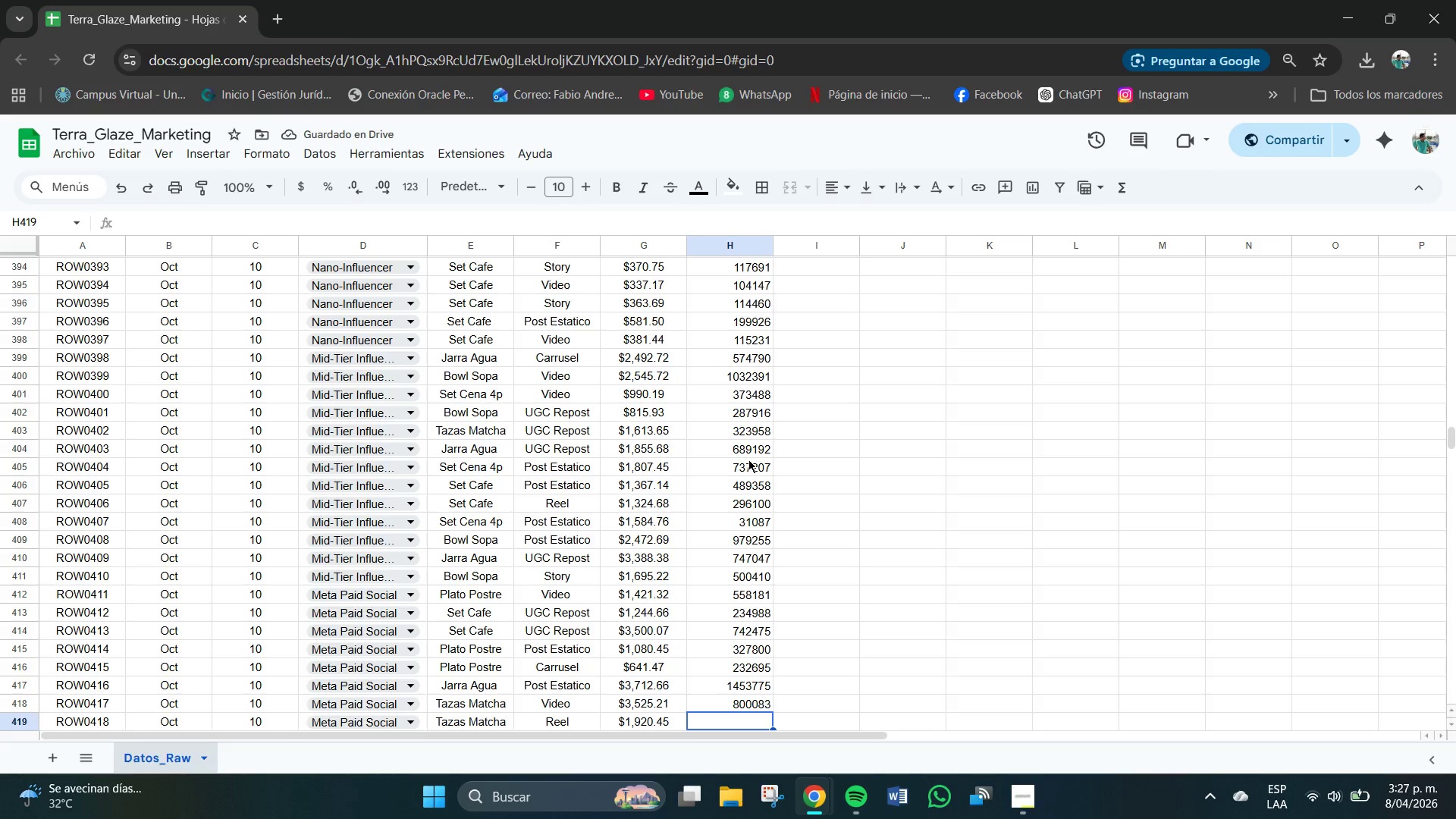 
key(Numpad7)
 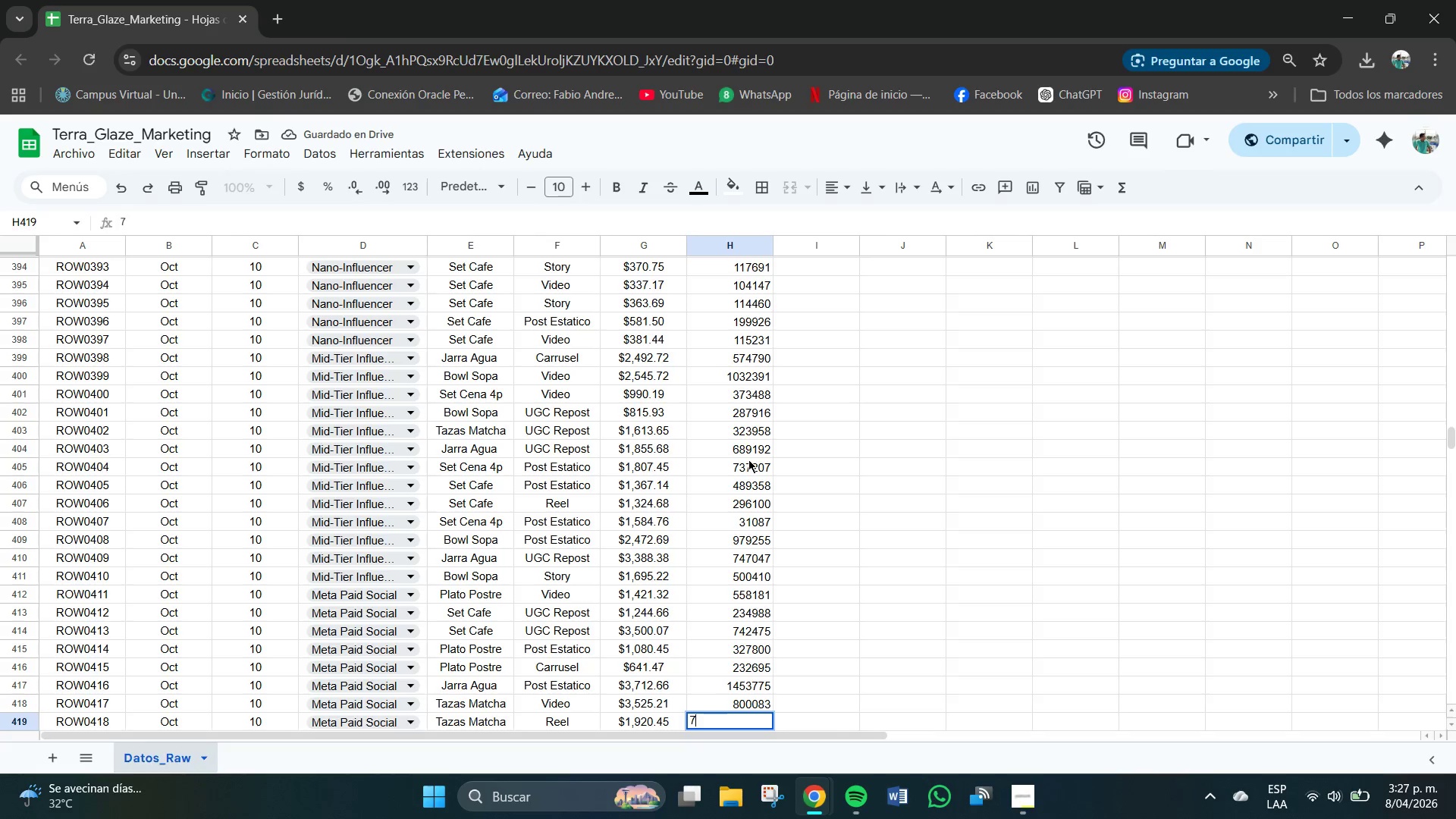 
key(Numpad2)
 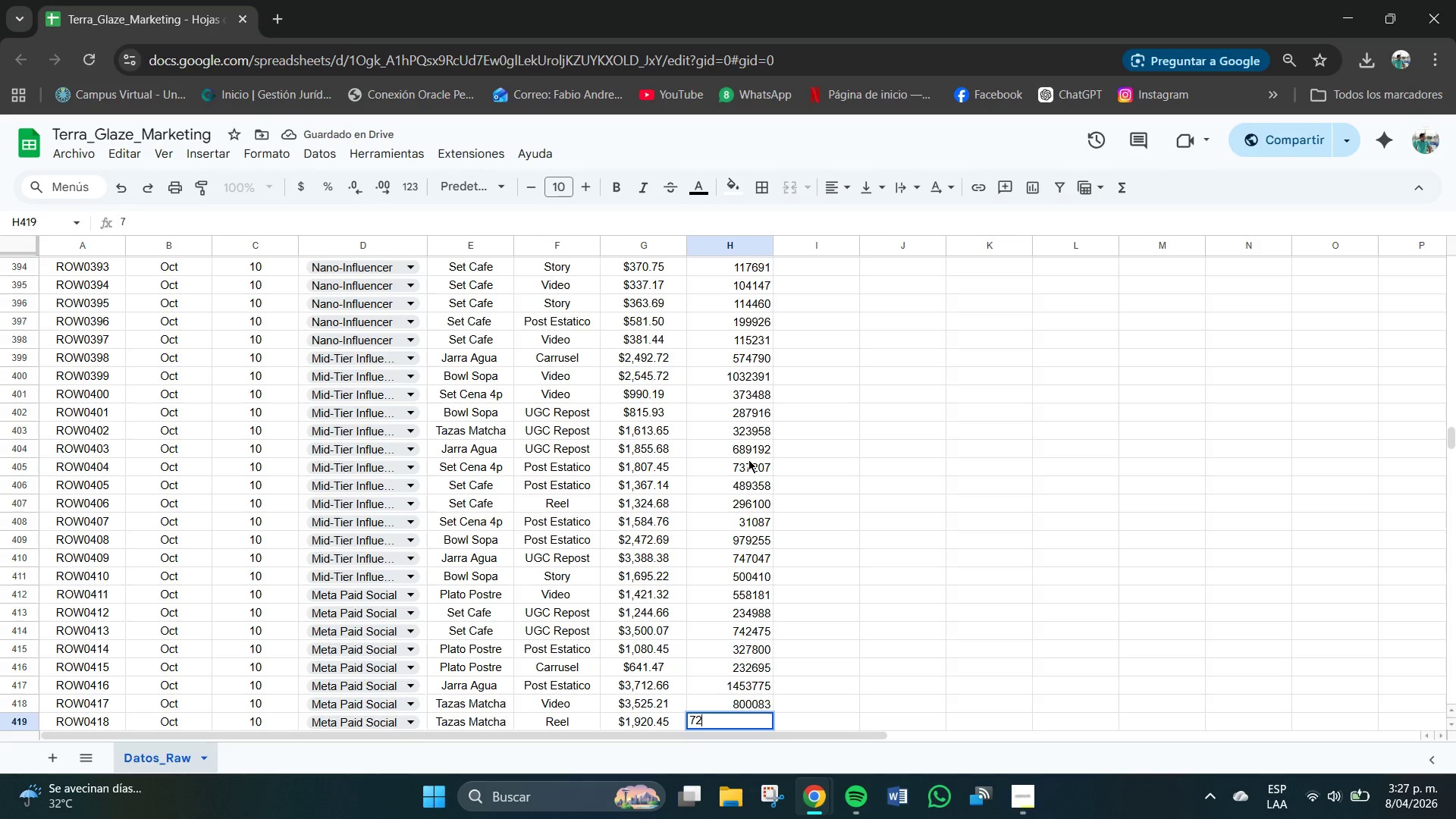 
key(Numpad2)
 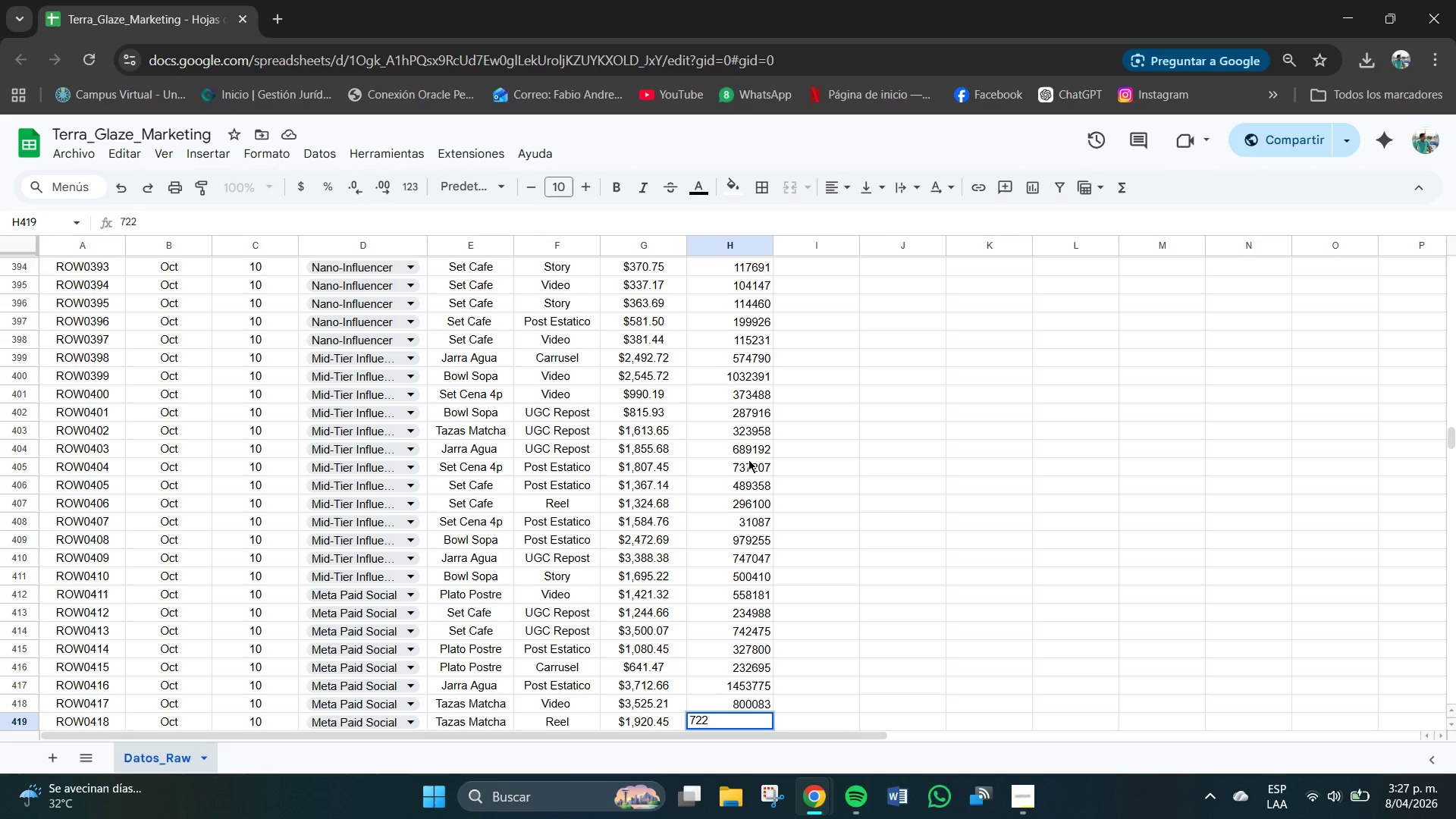 
key(Numpad3)
 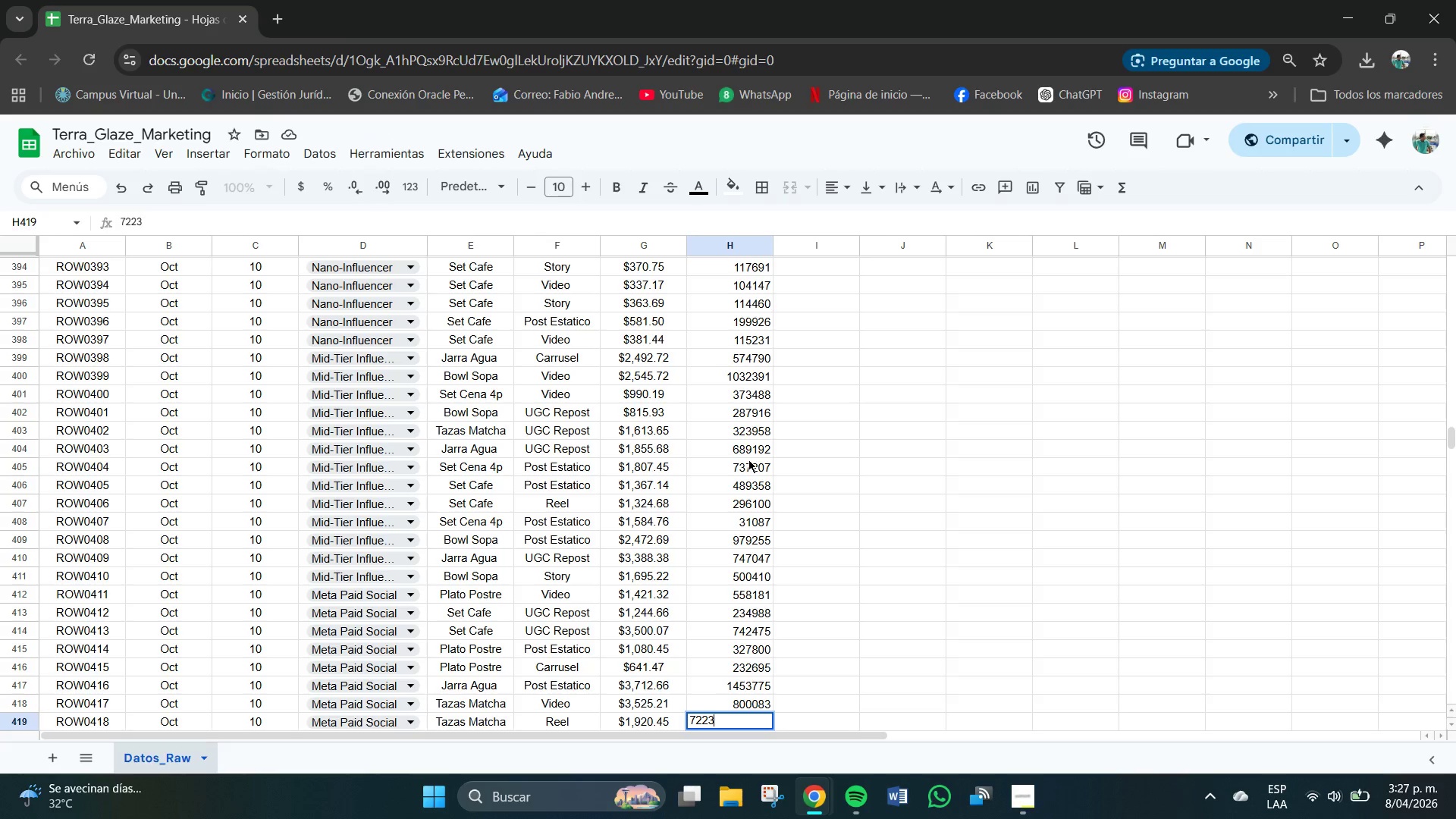 
key(Numpad5)
 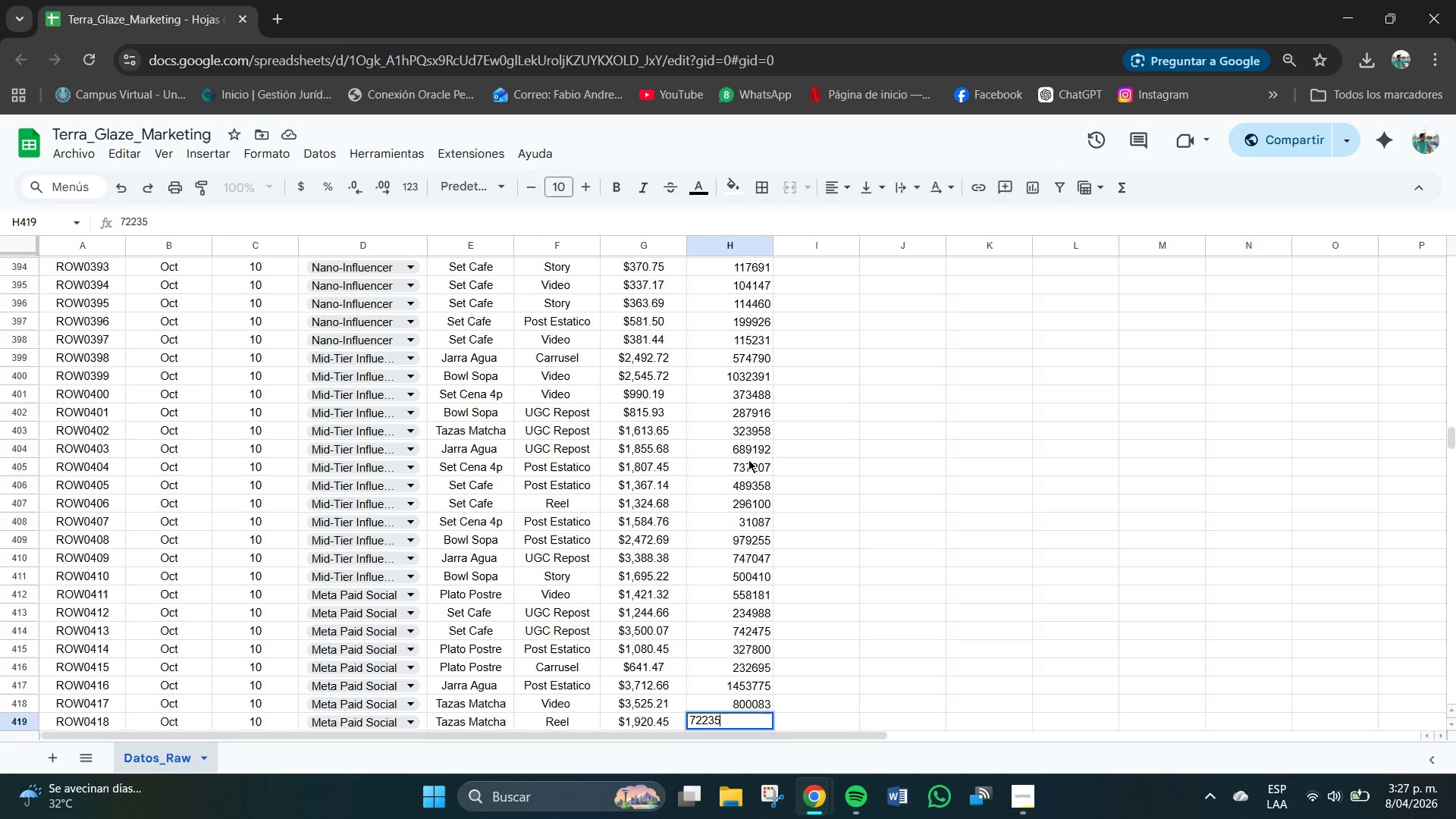 
key(Numpad1)
 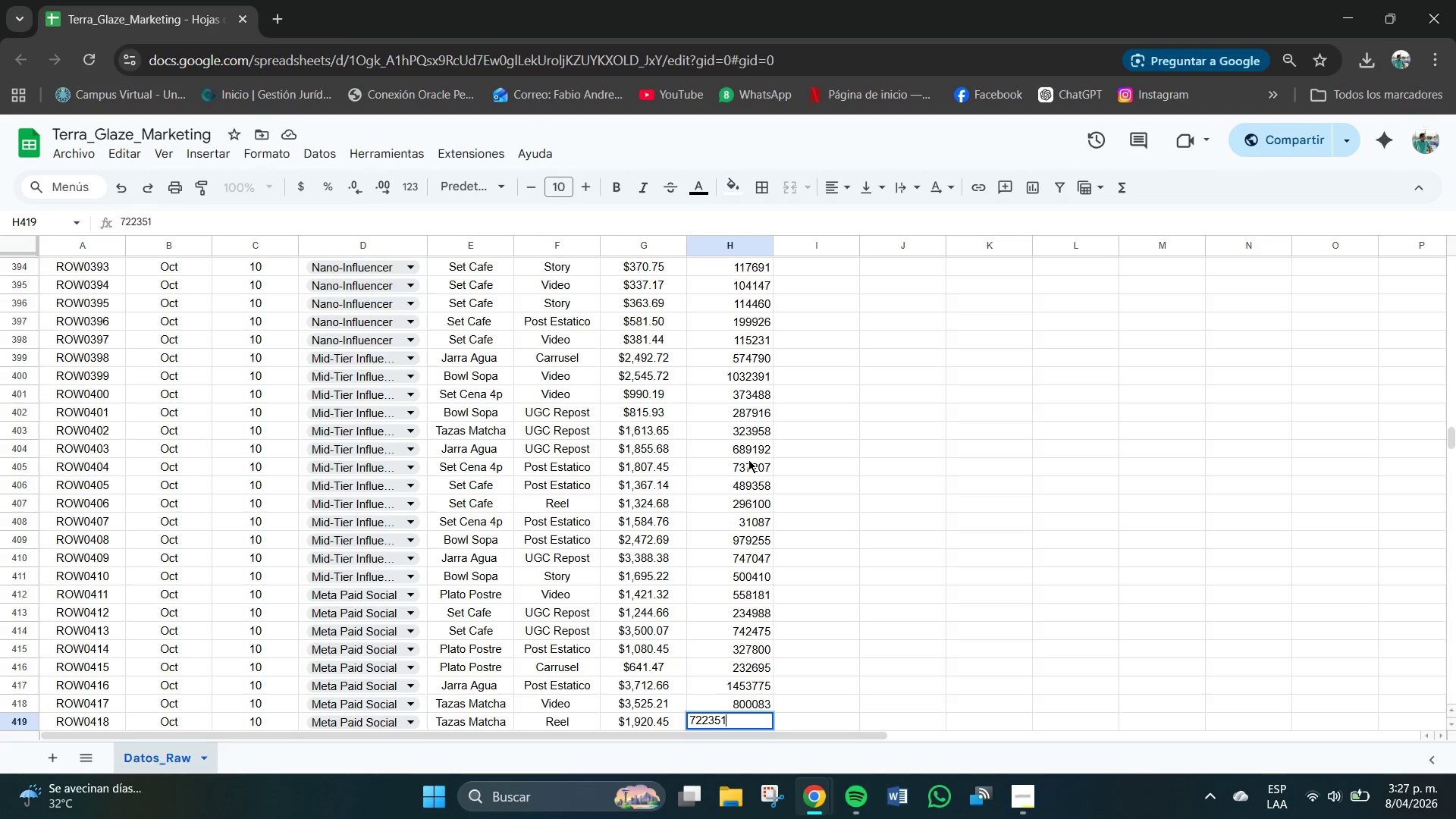 
key(NumpadEnter)
 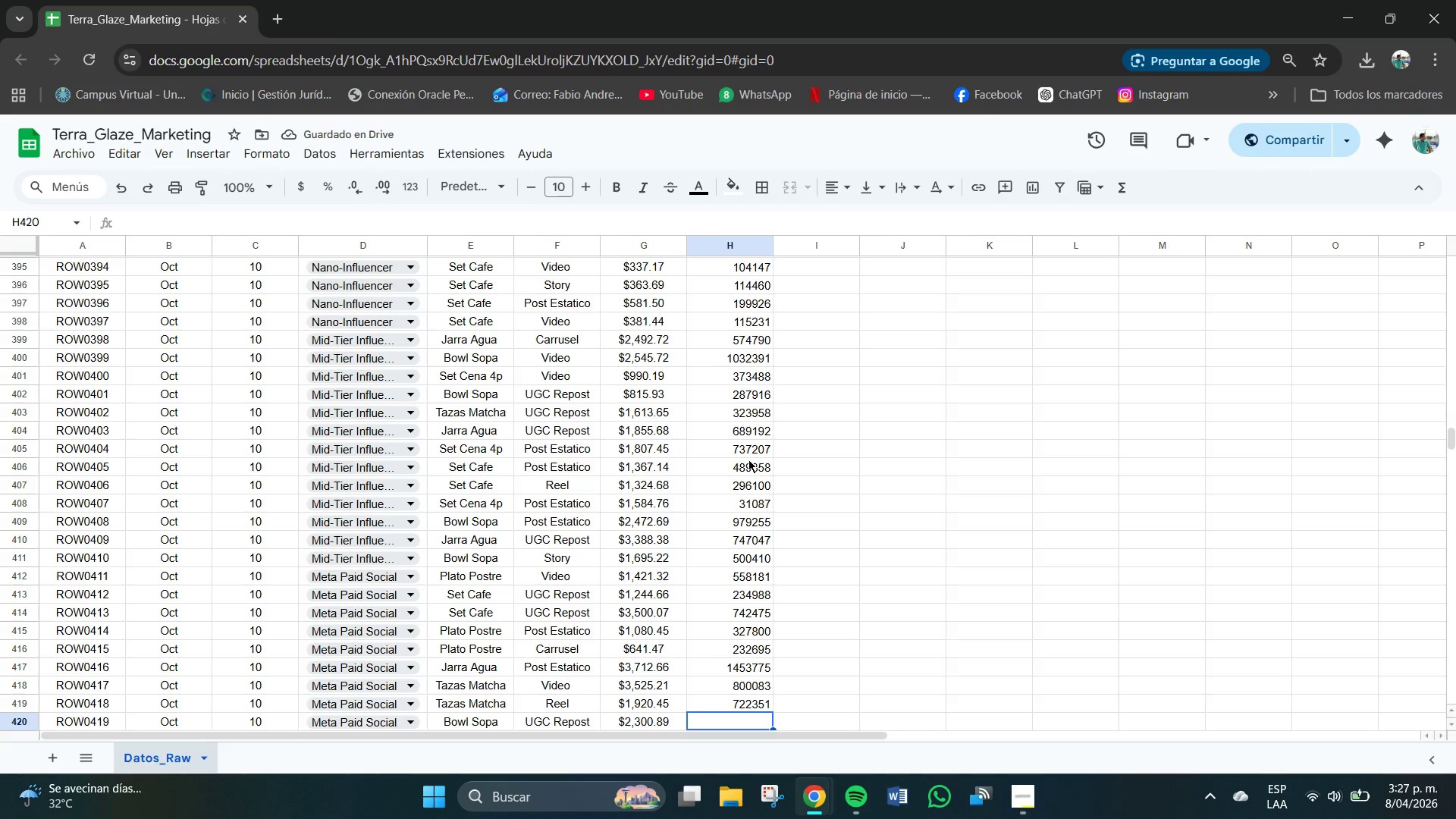 
key(Numpad5)
 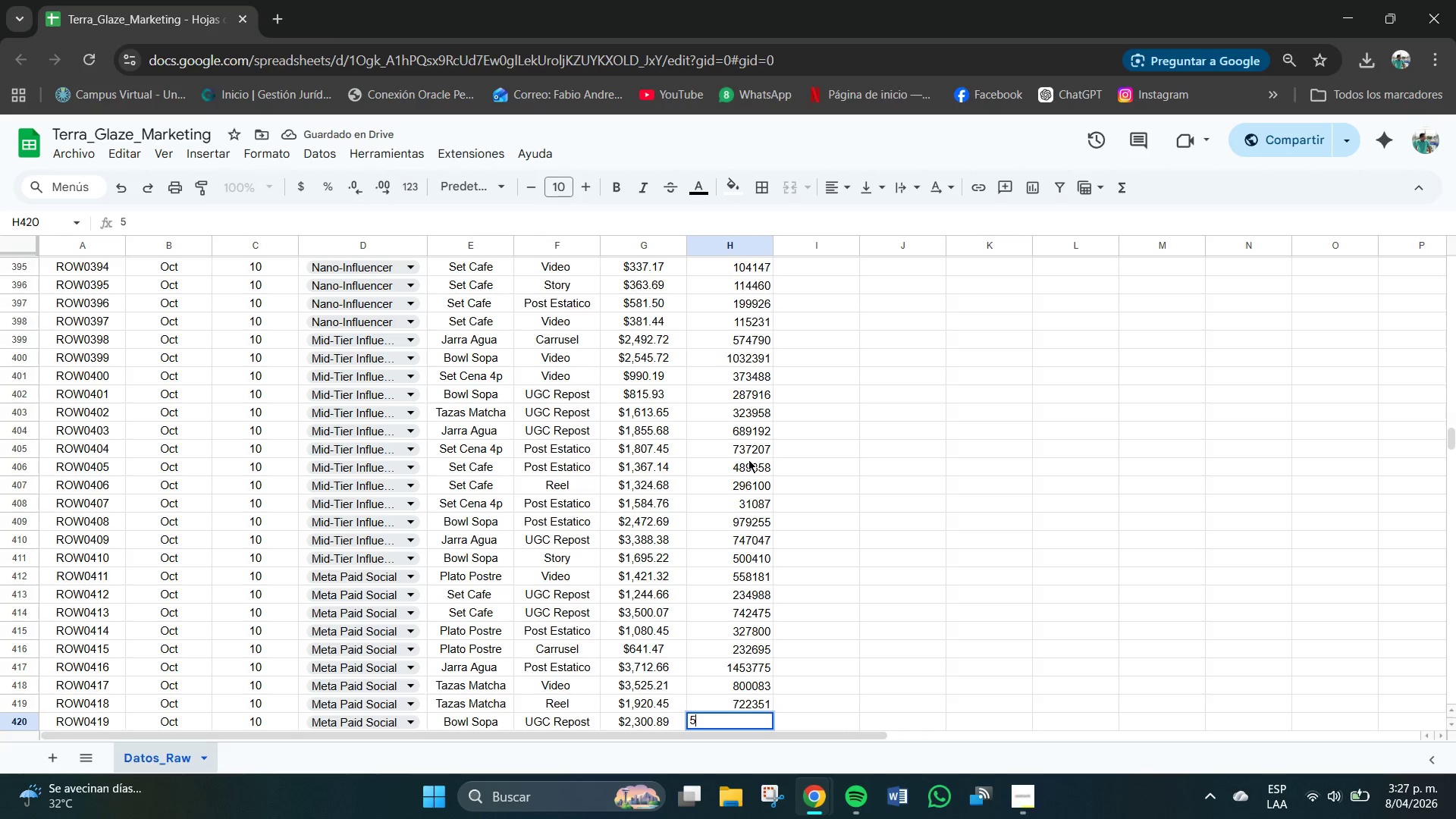 
key(Numpad6)
 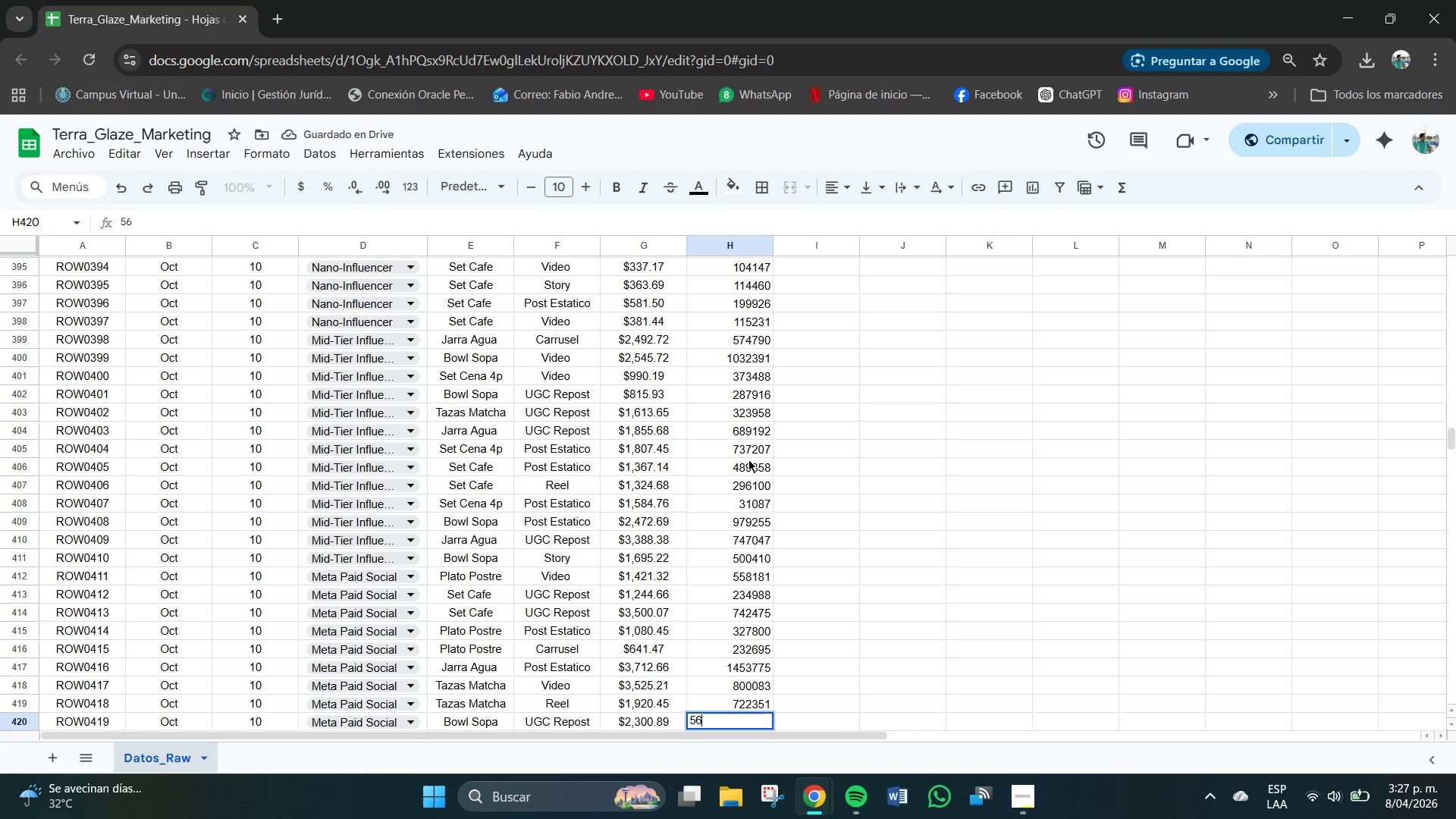 
key(Numpad9)
 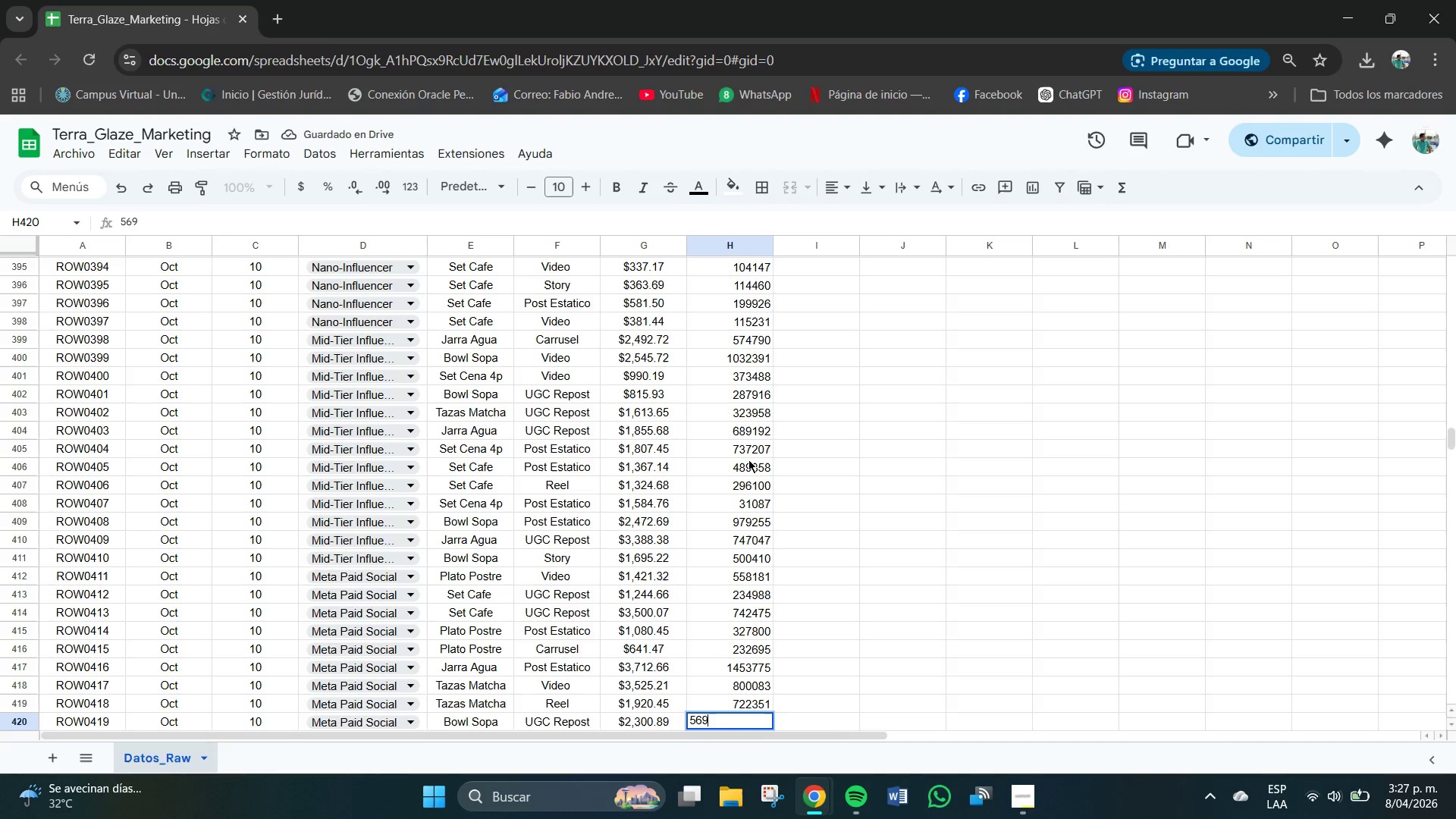 
key(Numpad2)
 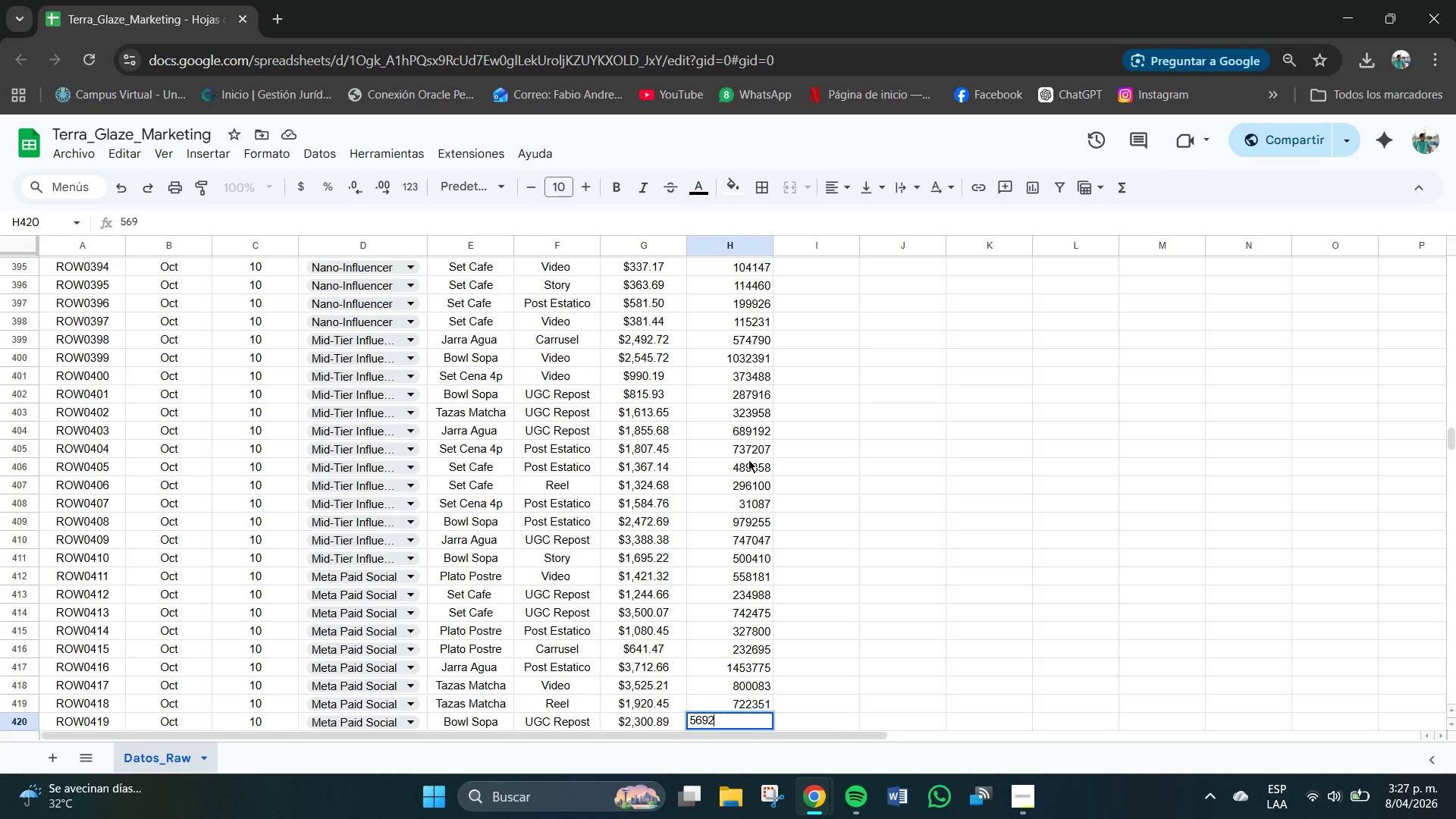 
key(Numpad2)
 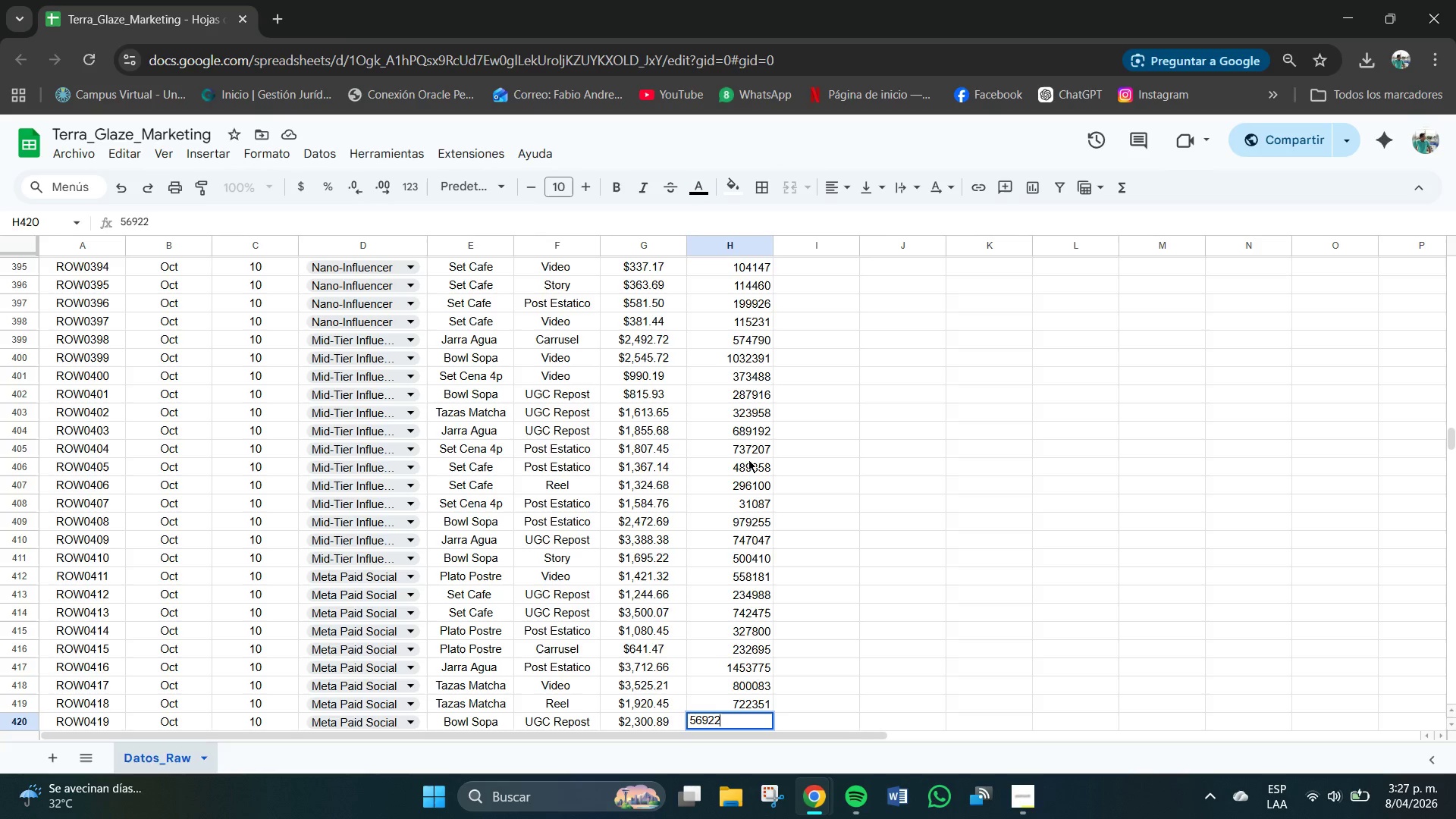 
key(Numpad7)
 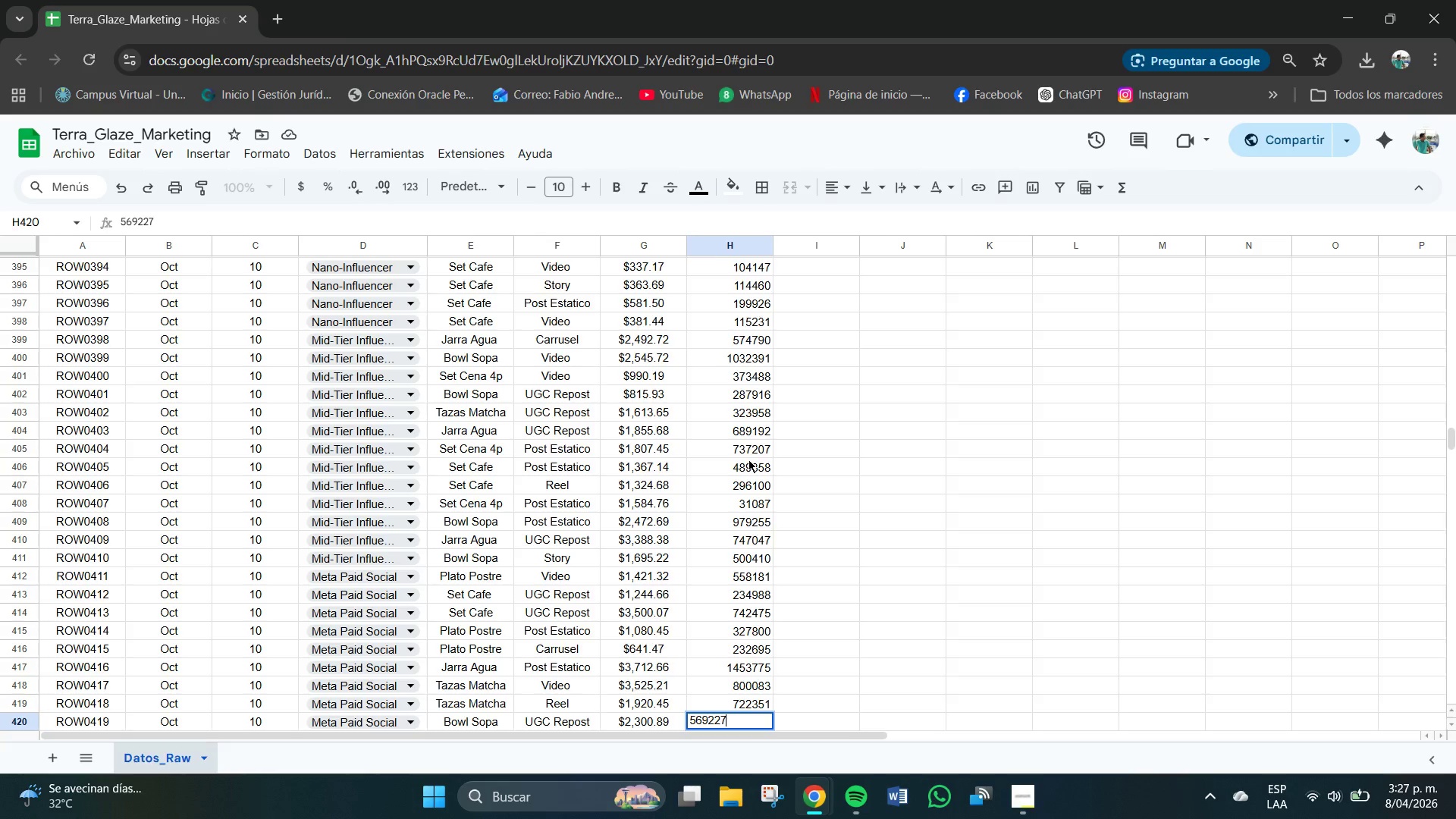 
key(NumpadEnter)
 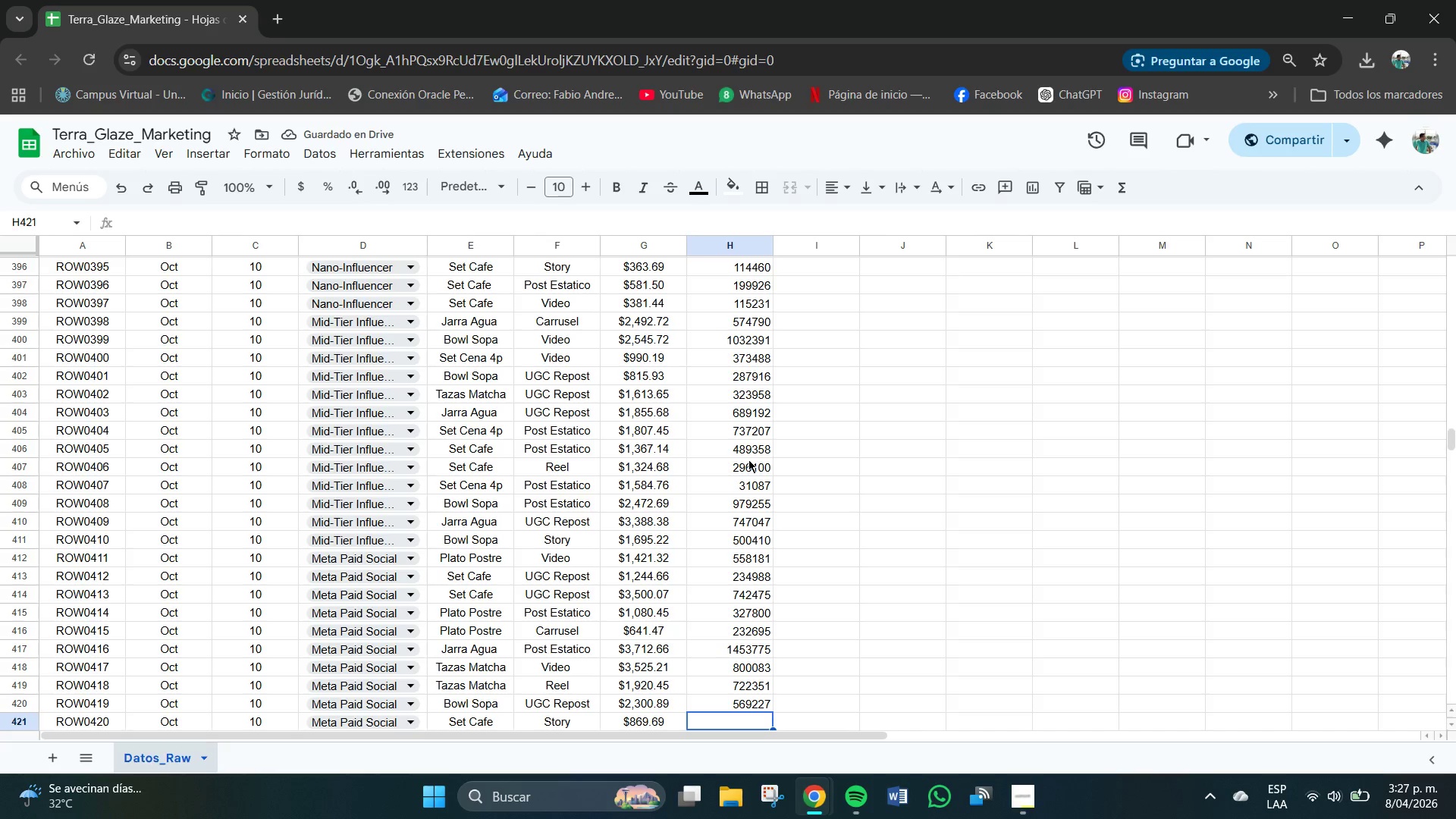 
key(Numpad3)
 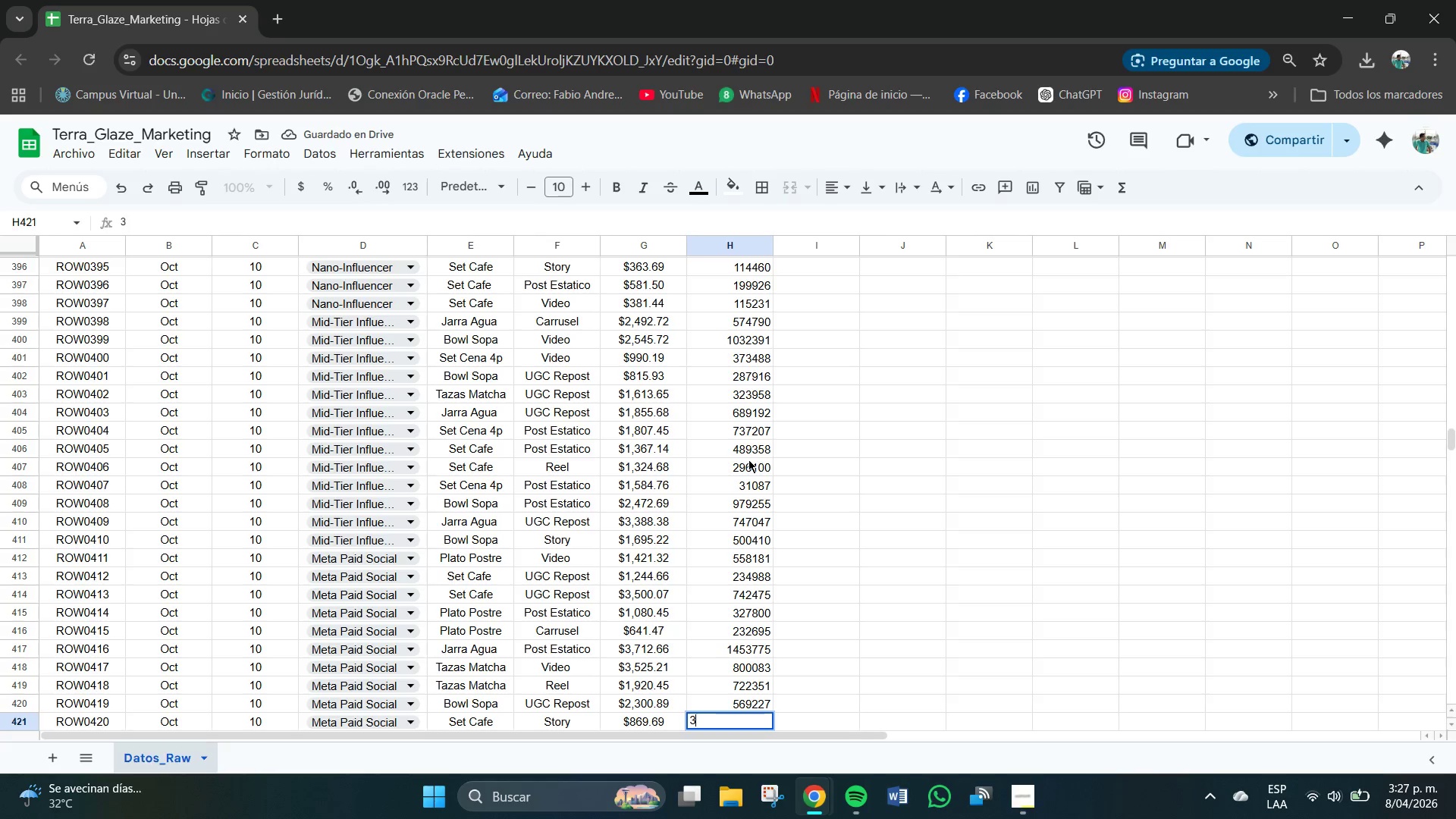 
key(Numpad0)
 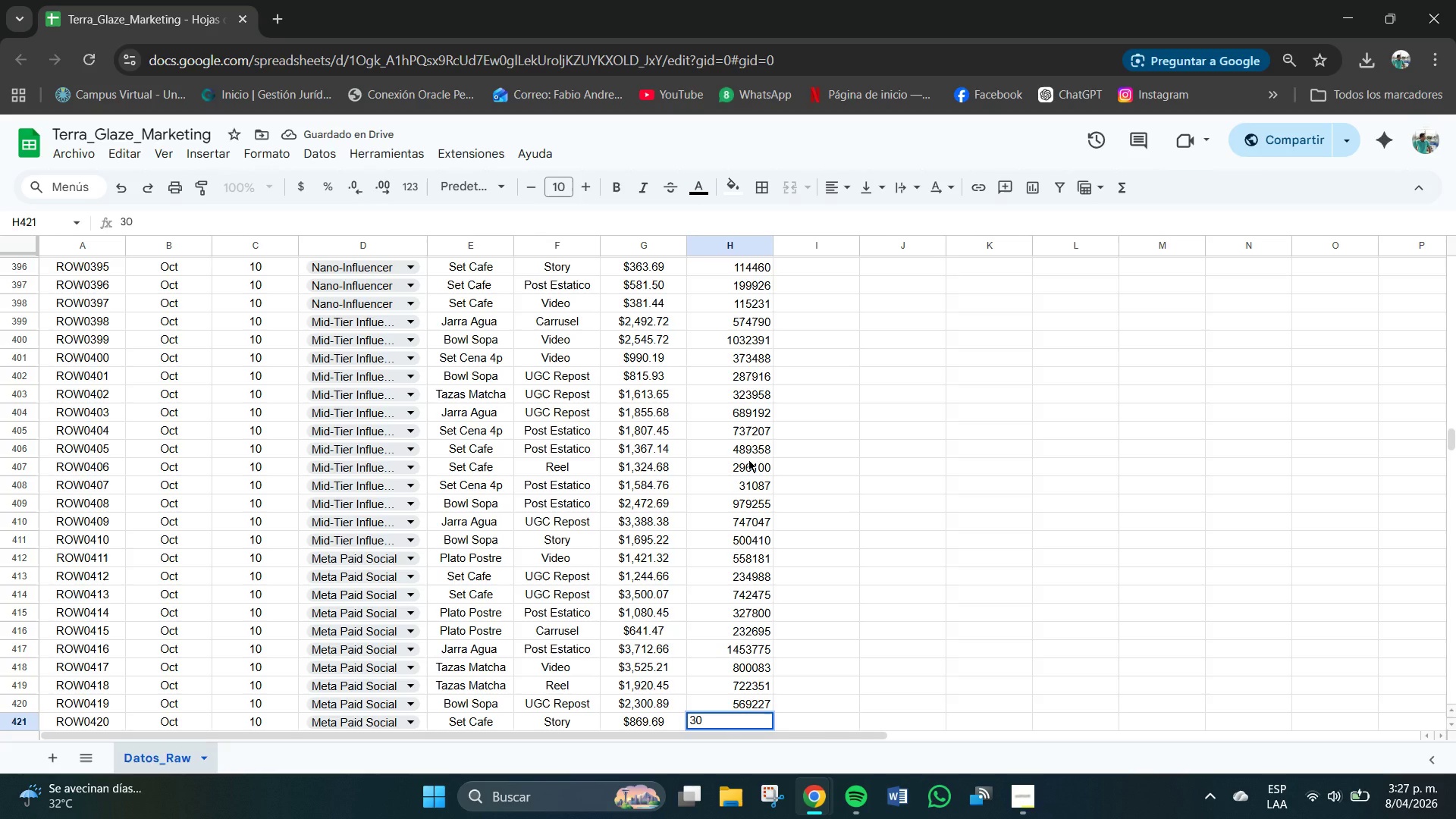 
key(Numpad9)
 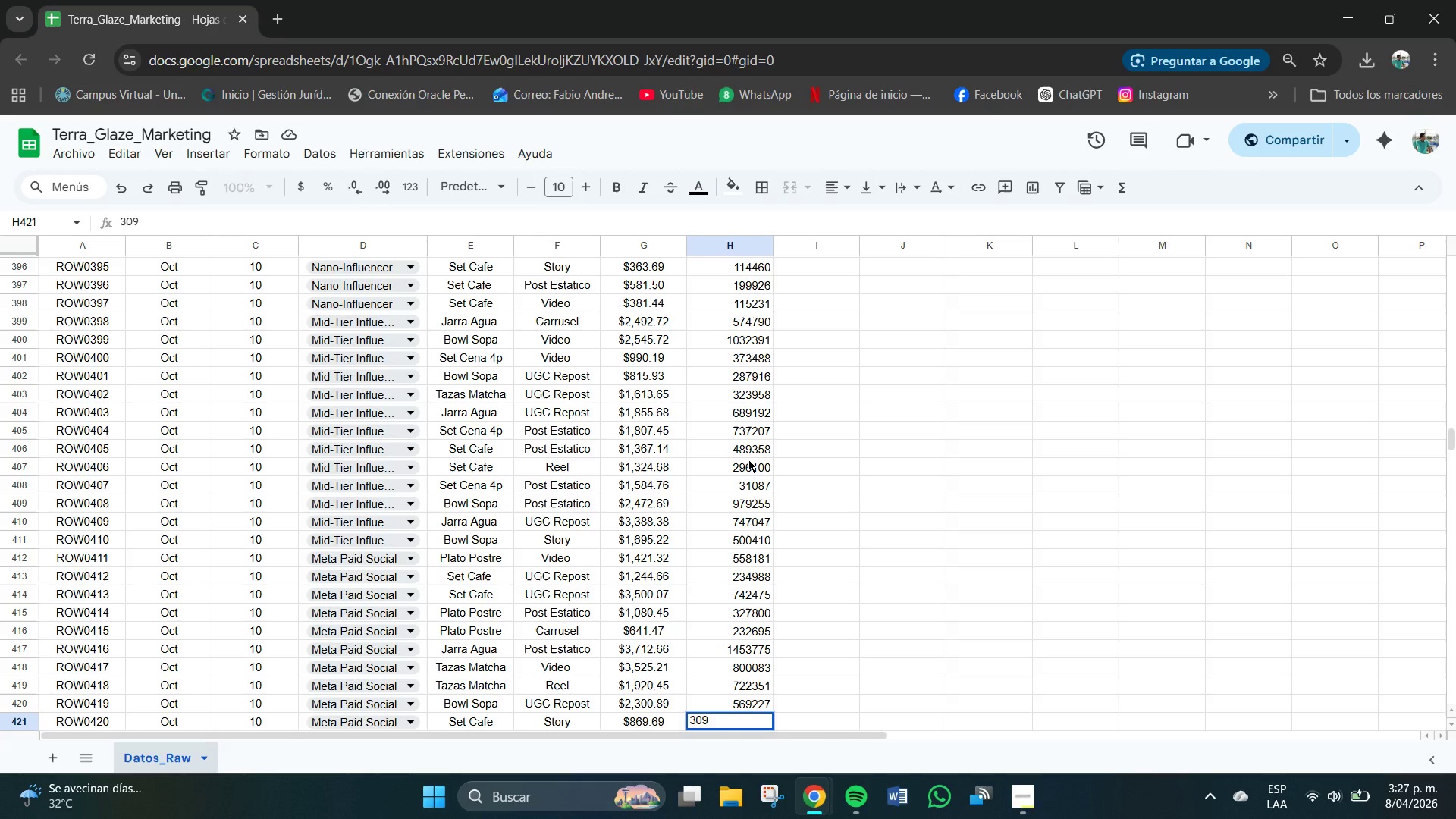 
key(Backspace)
 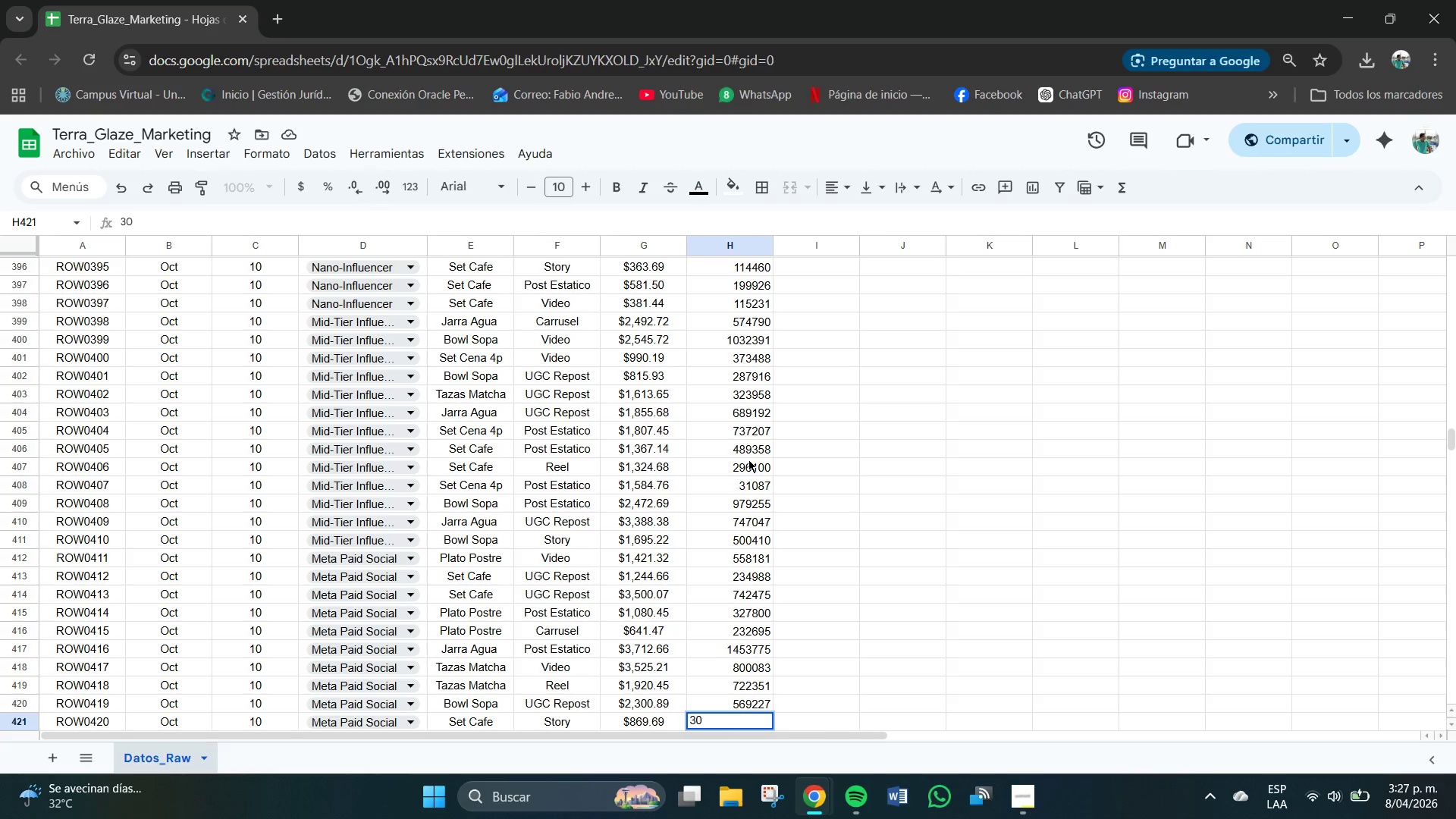 
key(Numpad6)
 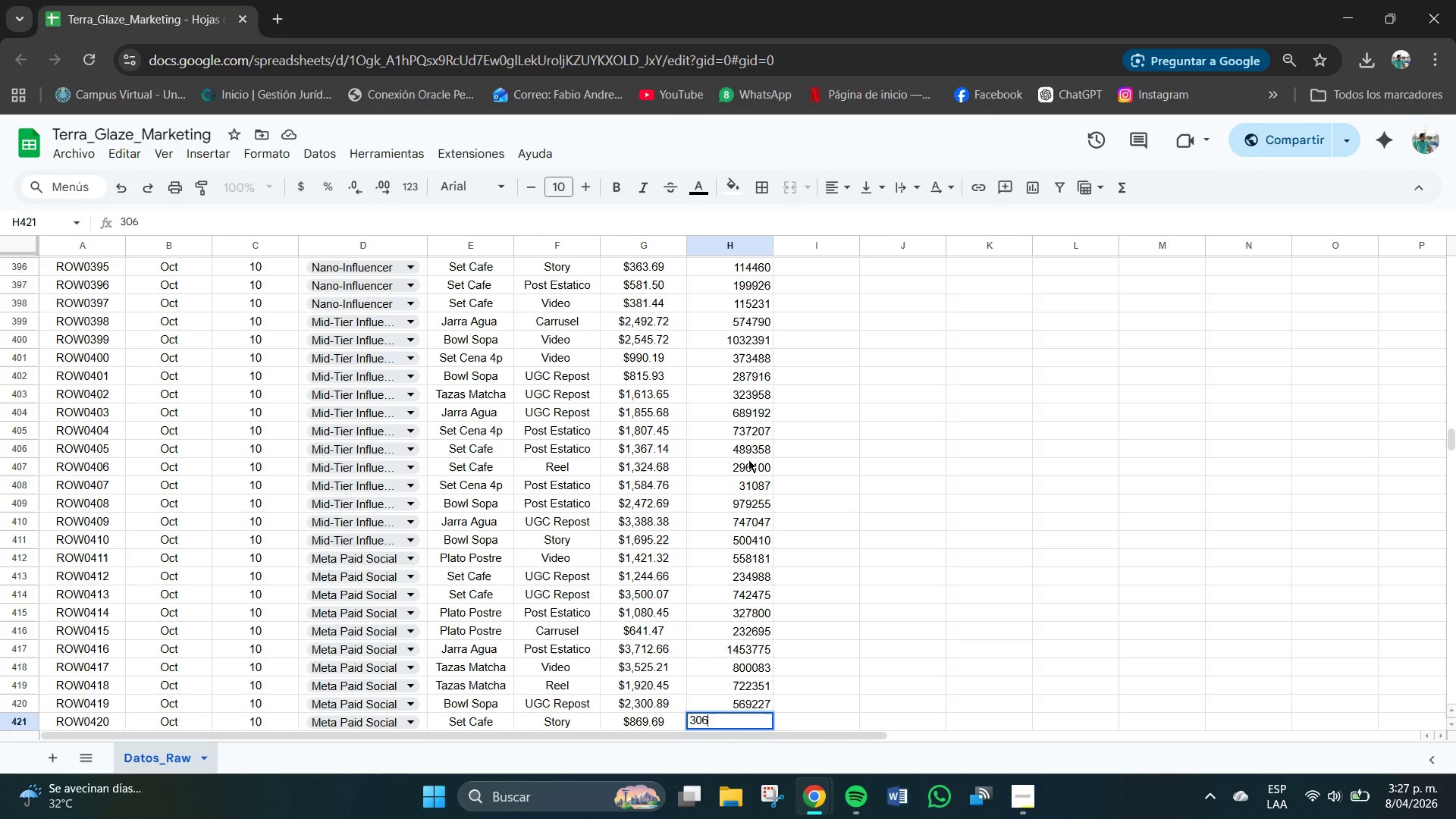 
key(Numpad7)
 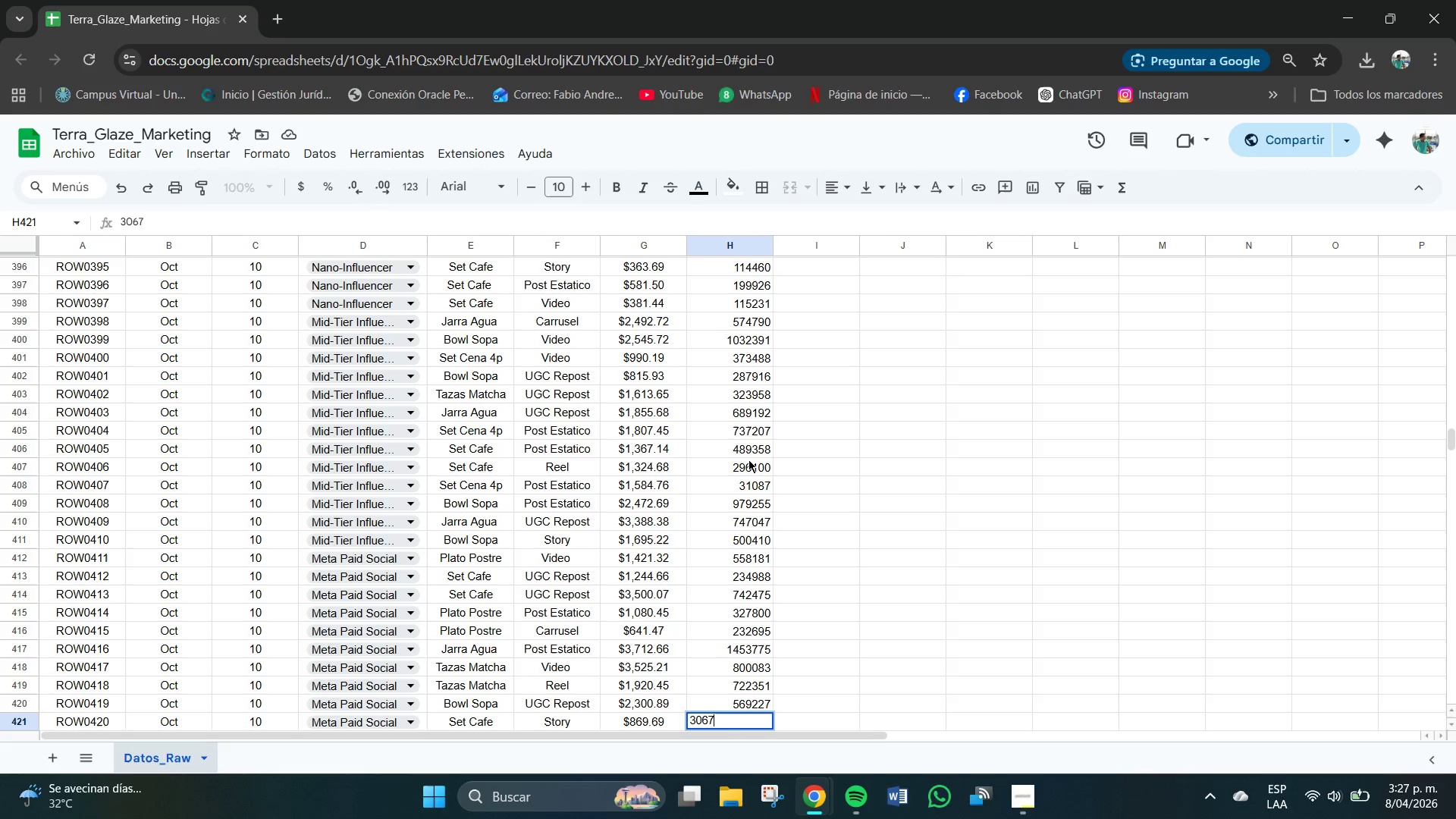 
key(Numpad1)
 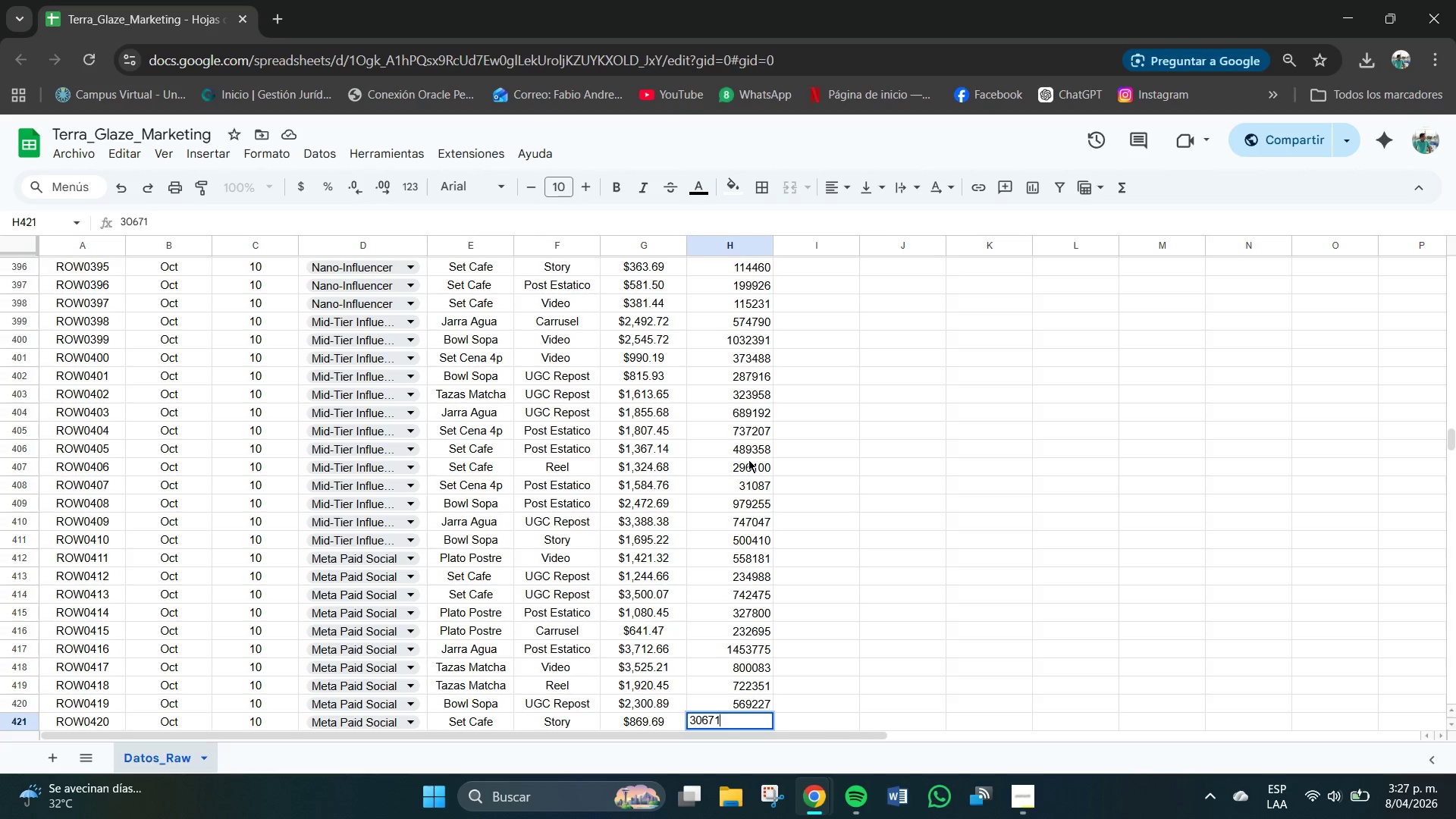 
key(Numpad7)
 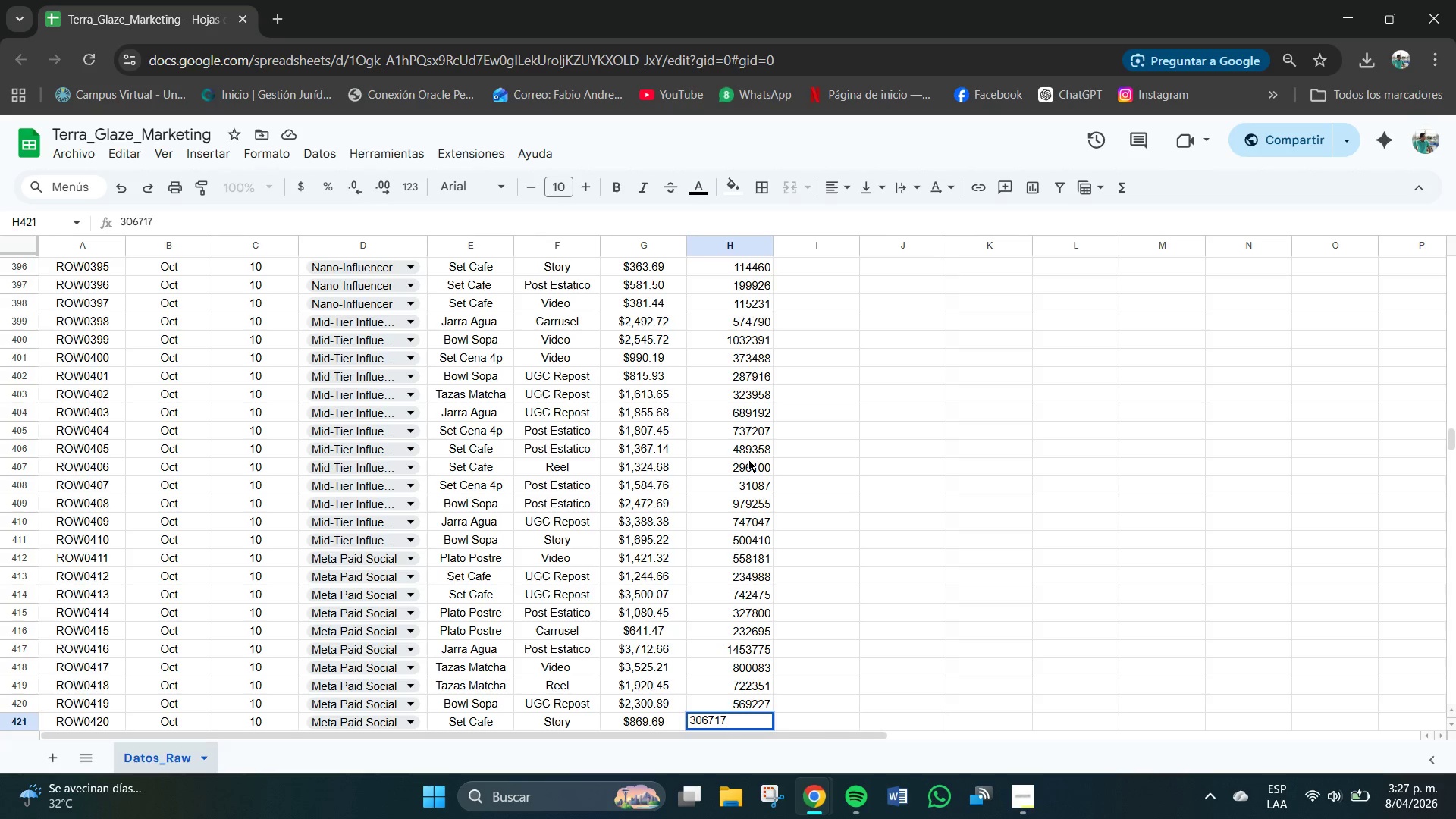 
key(NumpadEnter)
 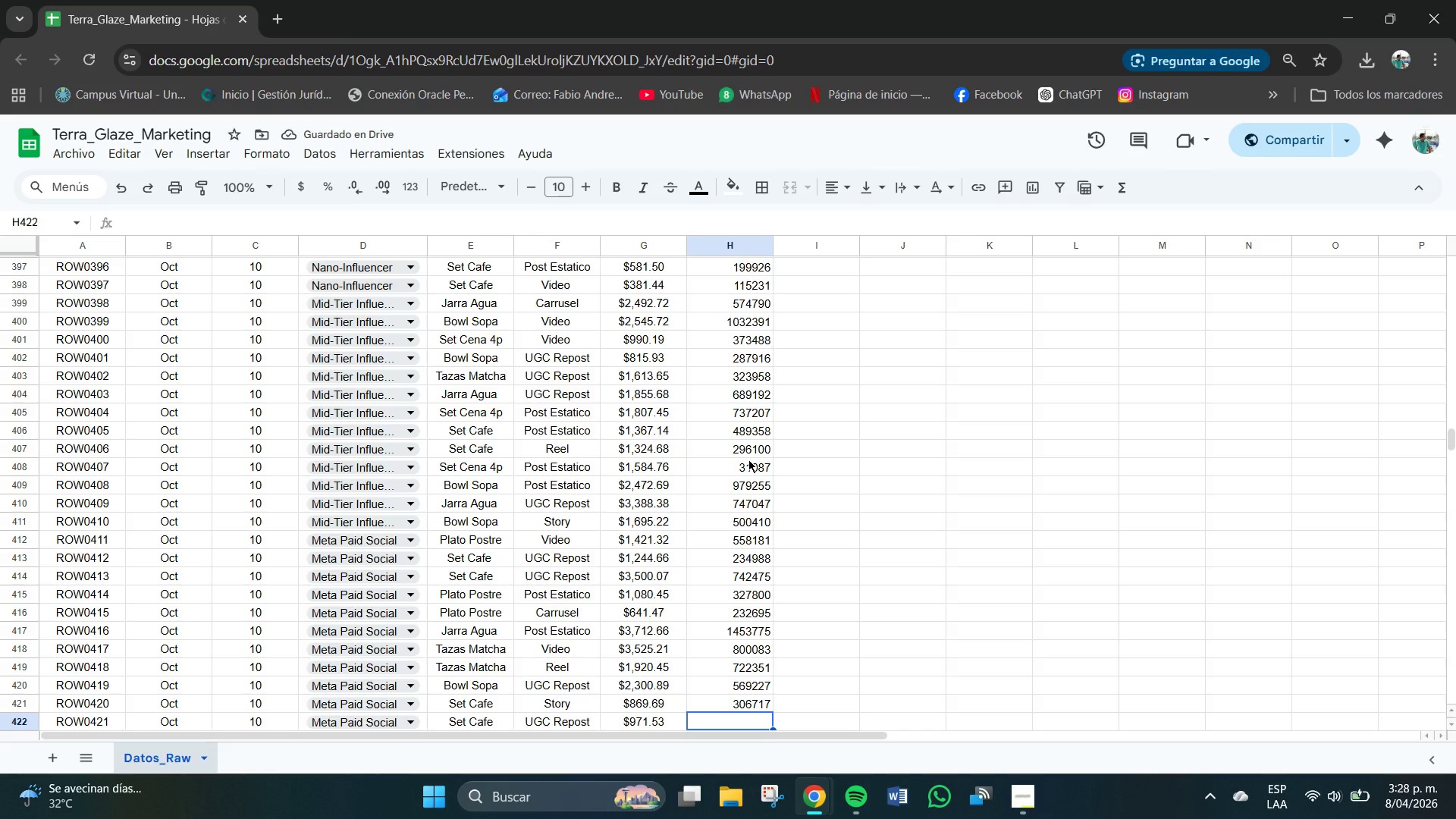 
key(Numpad2)
 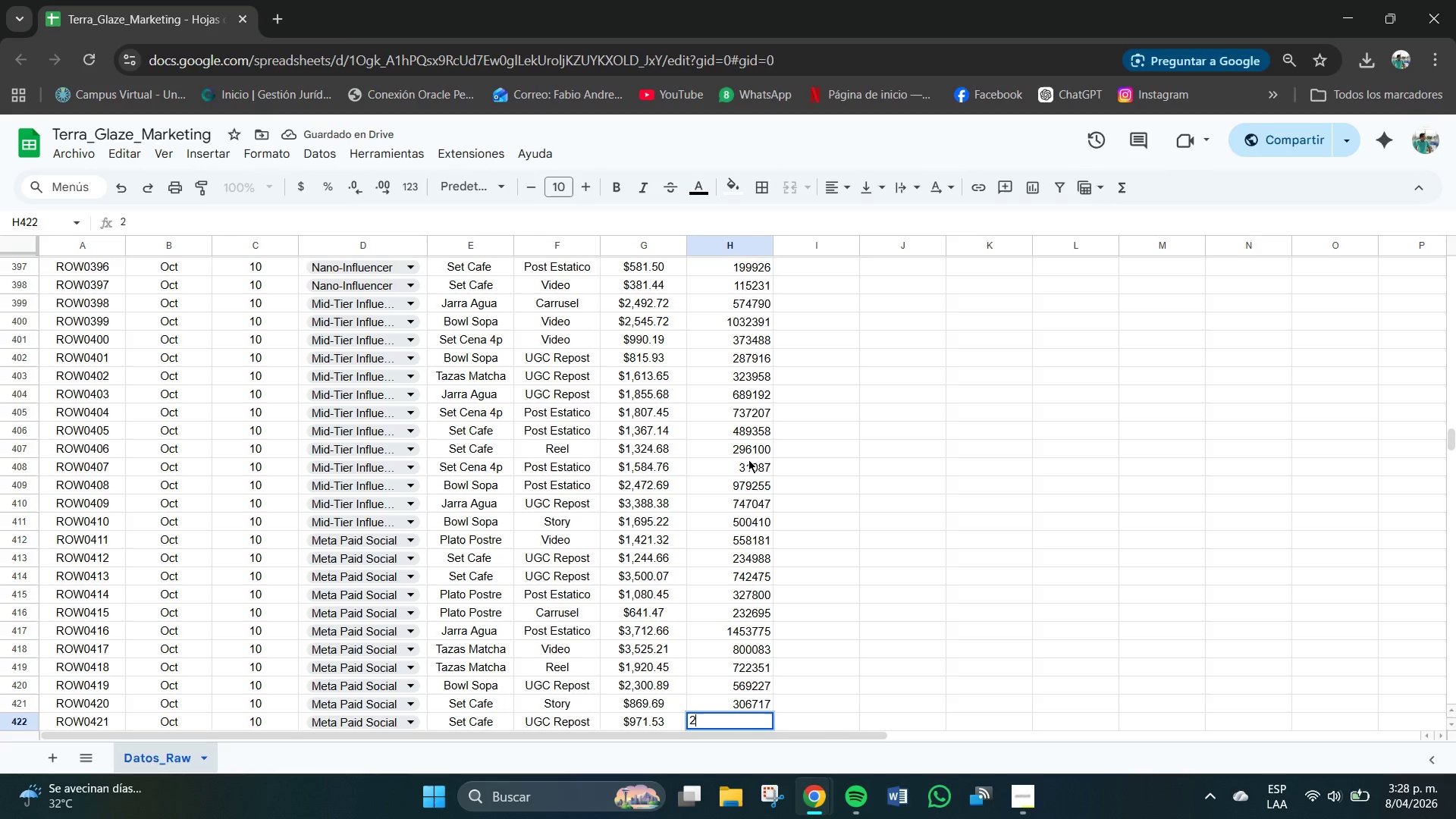 
key(Numpad9)
 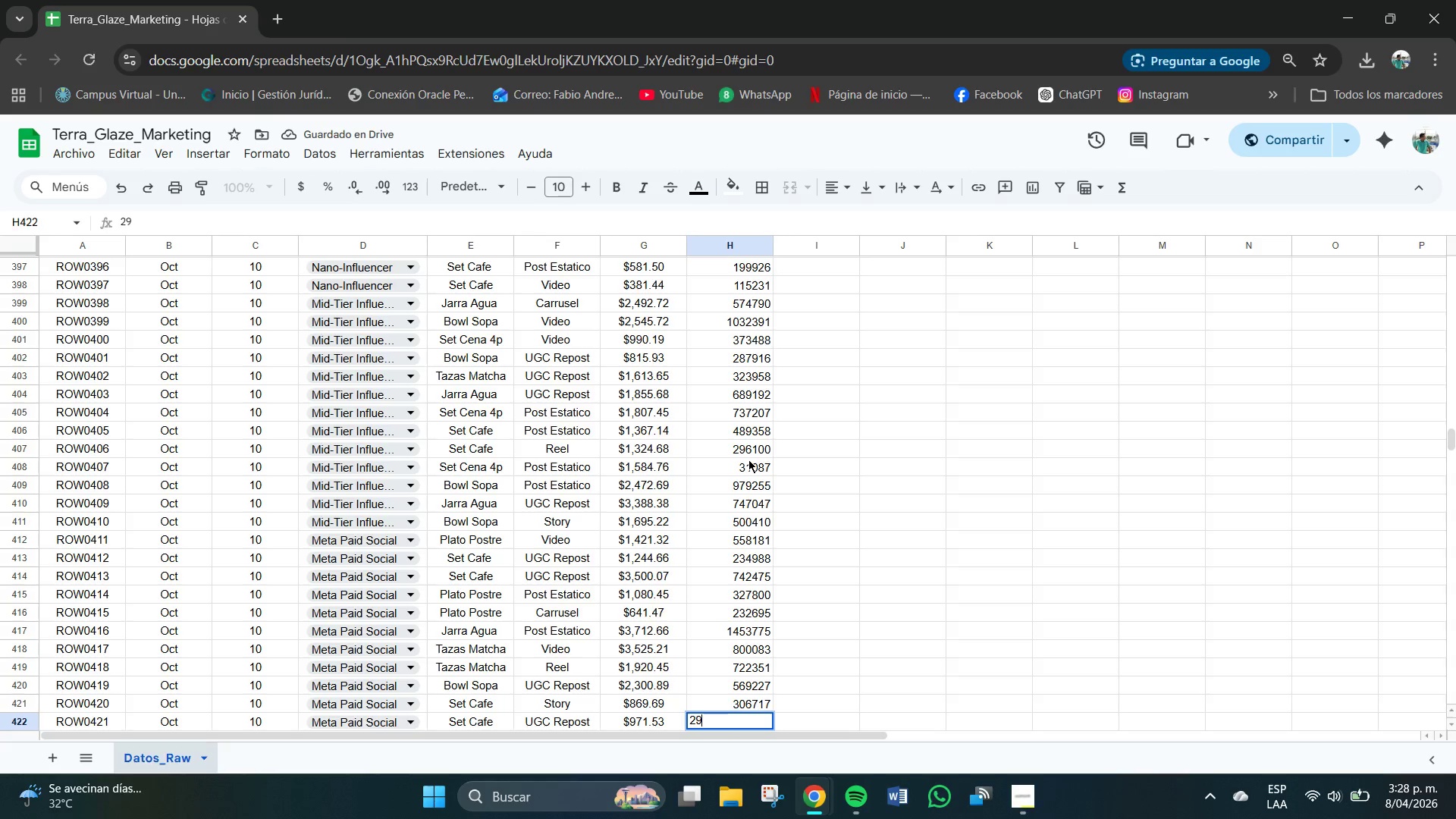 
key(Numpad4)
 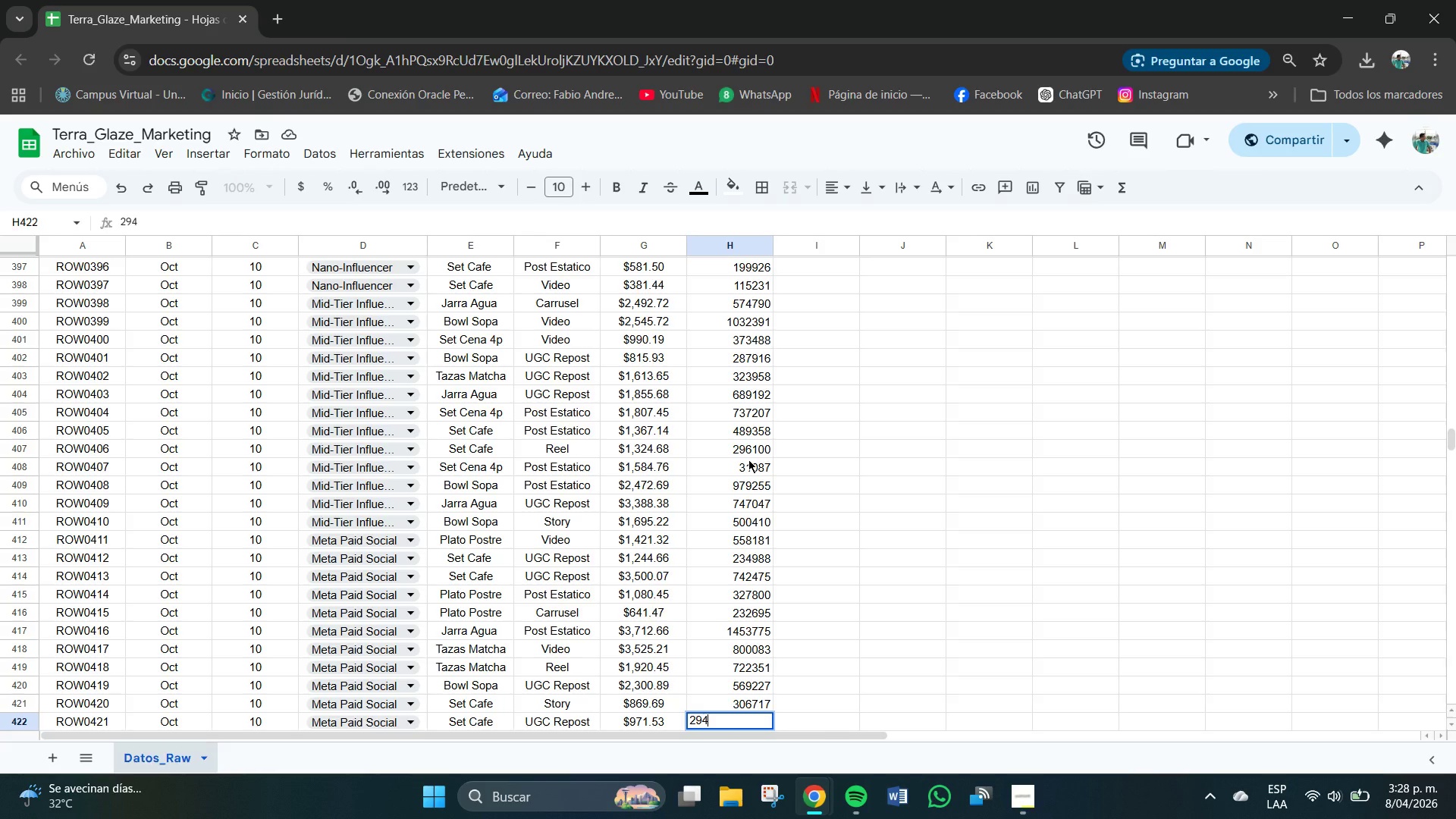 
key(Numpad4)
 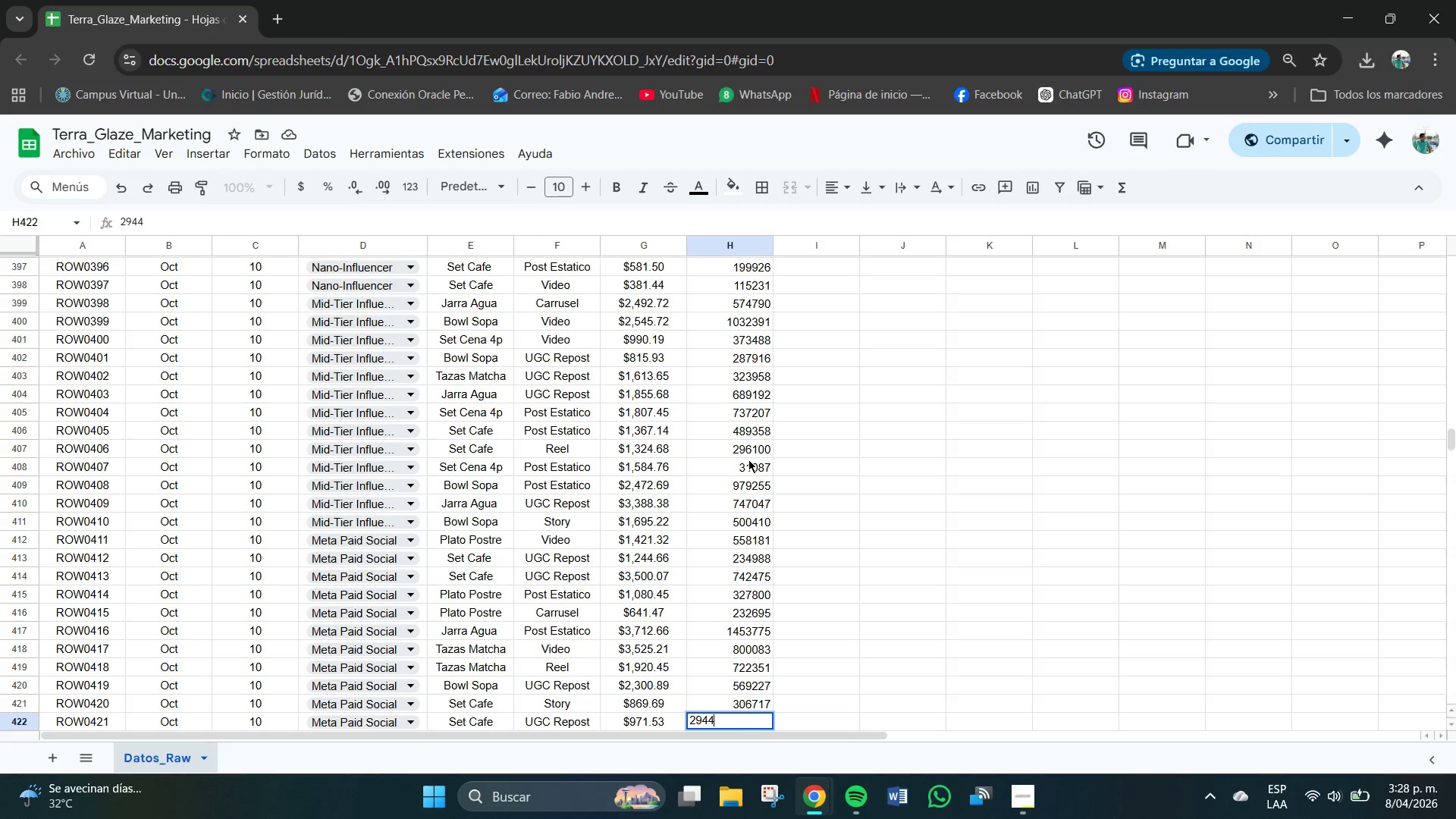 
key(Numpad0)
 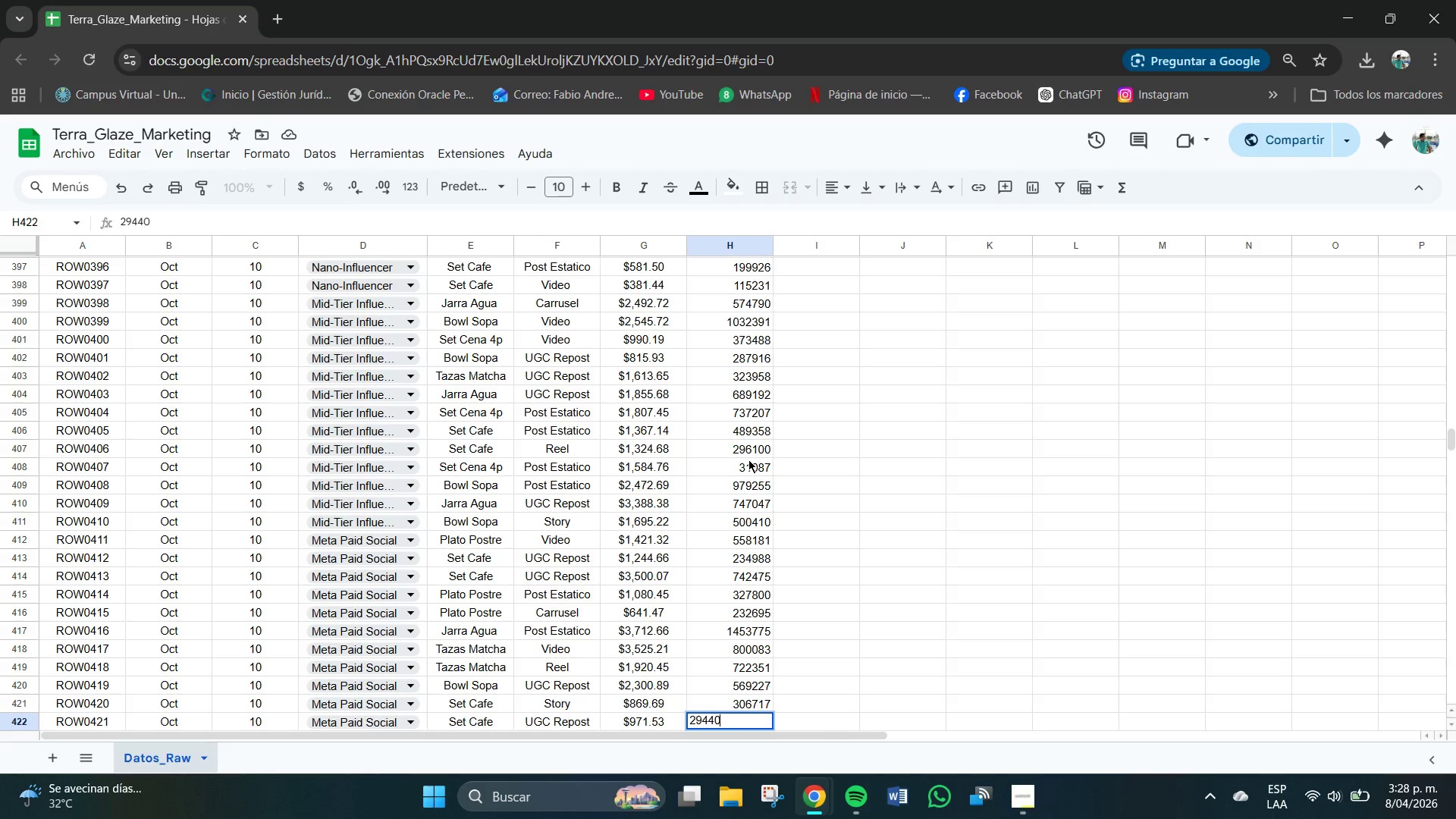 
key(Numpad6)
 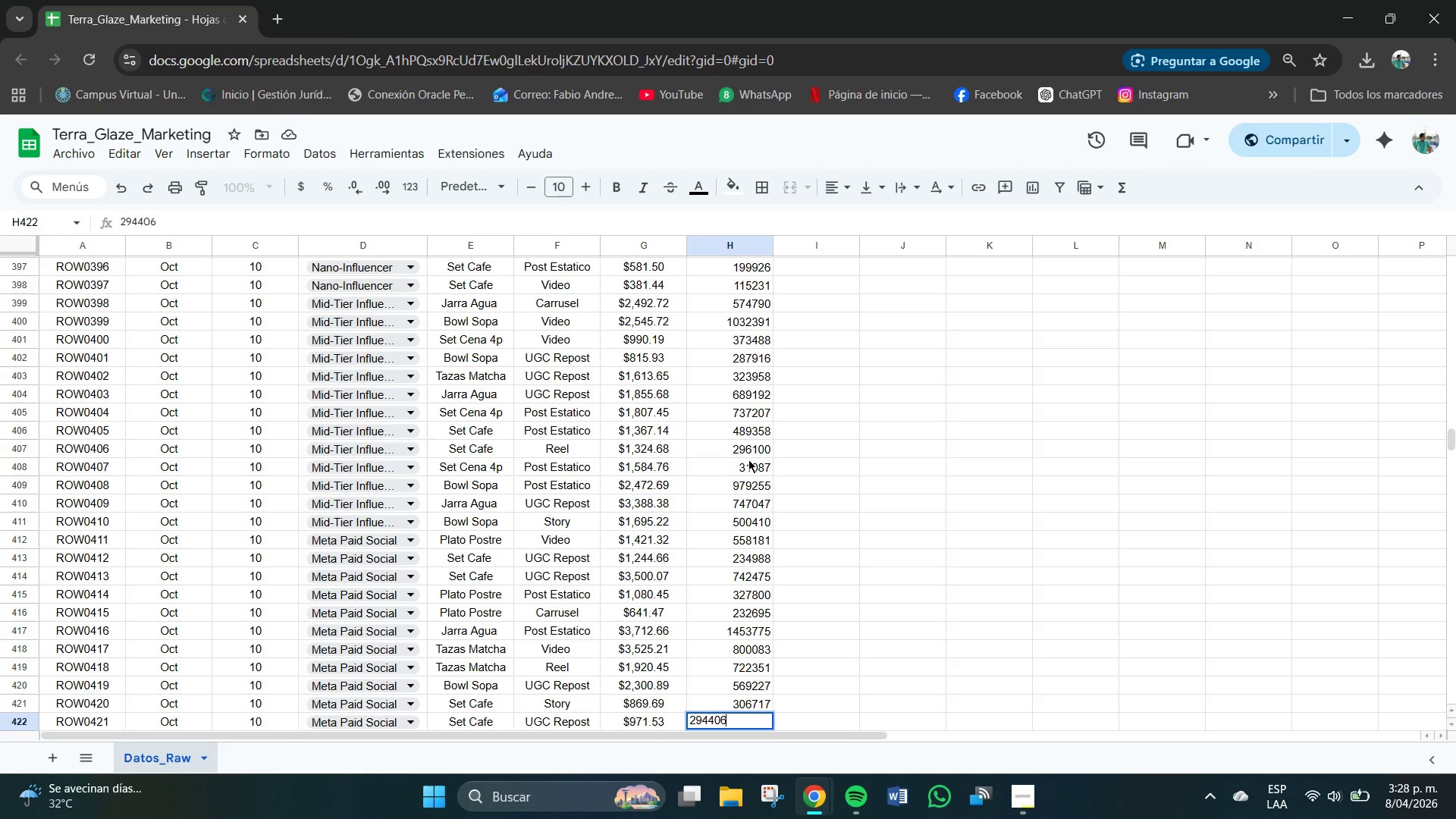 
key(NumpadEnter)
 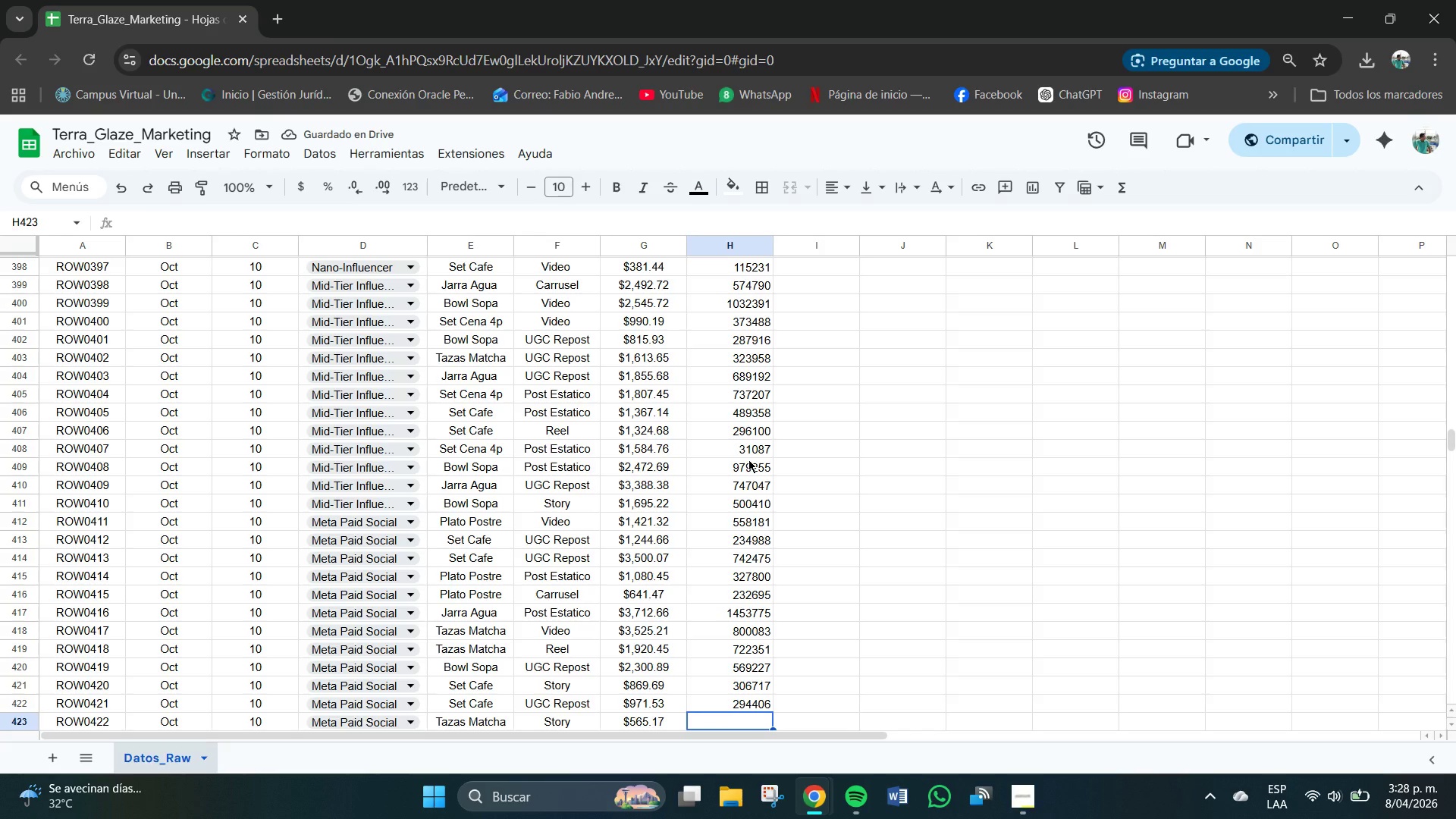 
key(Numpad1)
 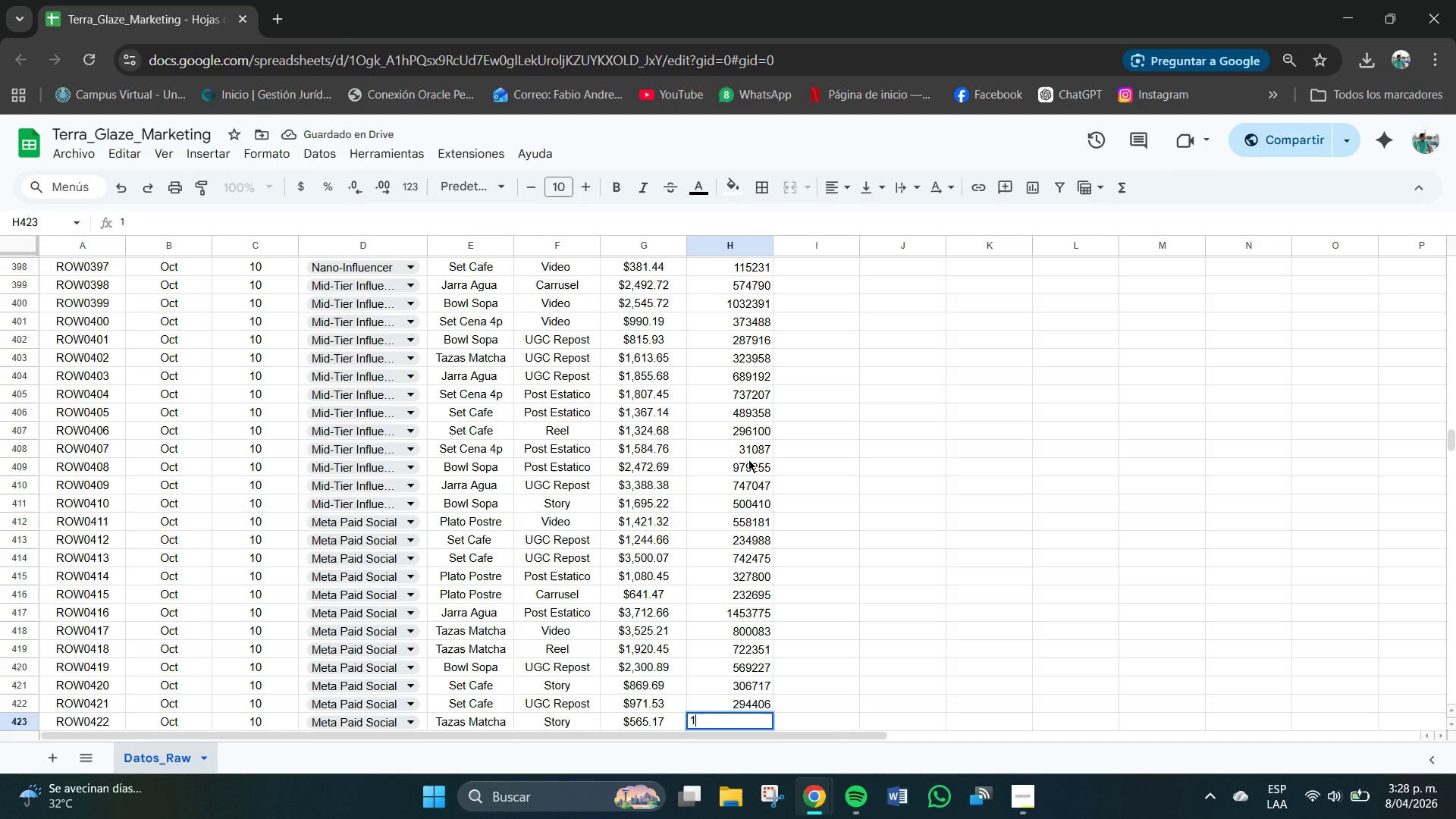 
key(Numpad9)
 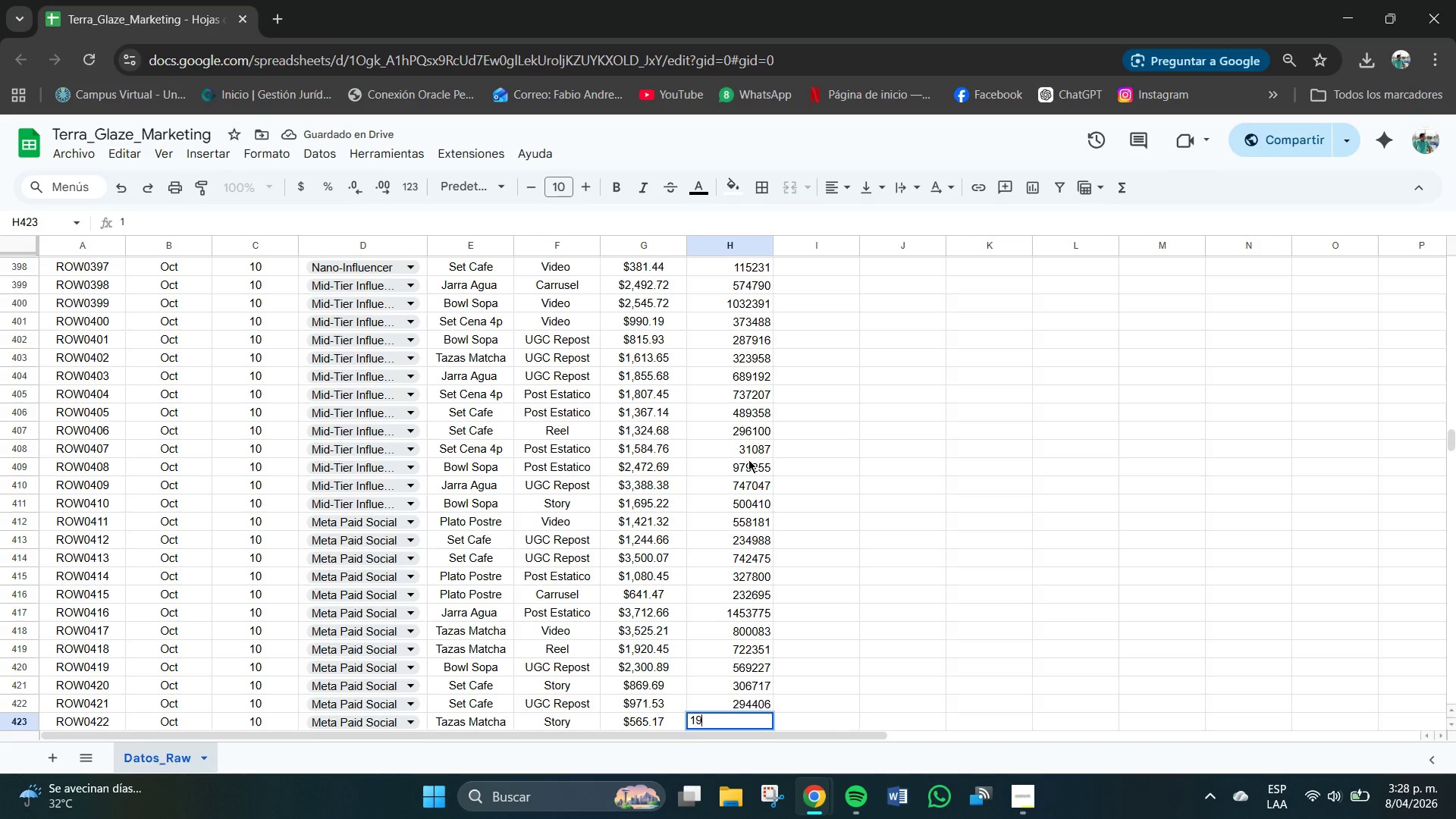 
key(Numpad9)
 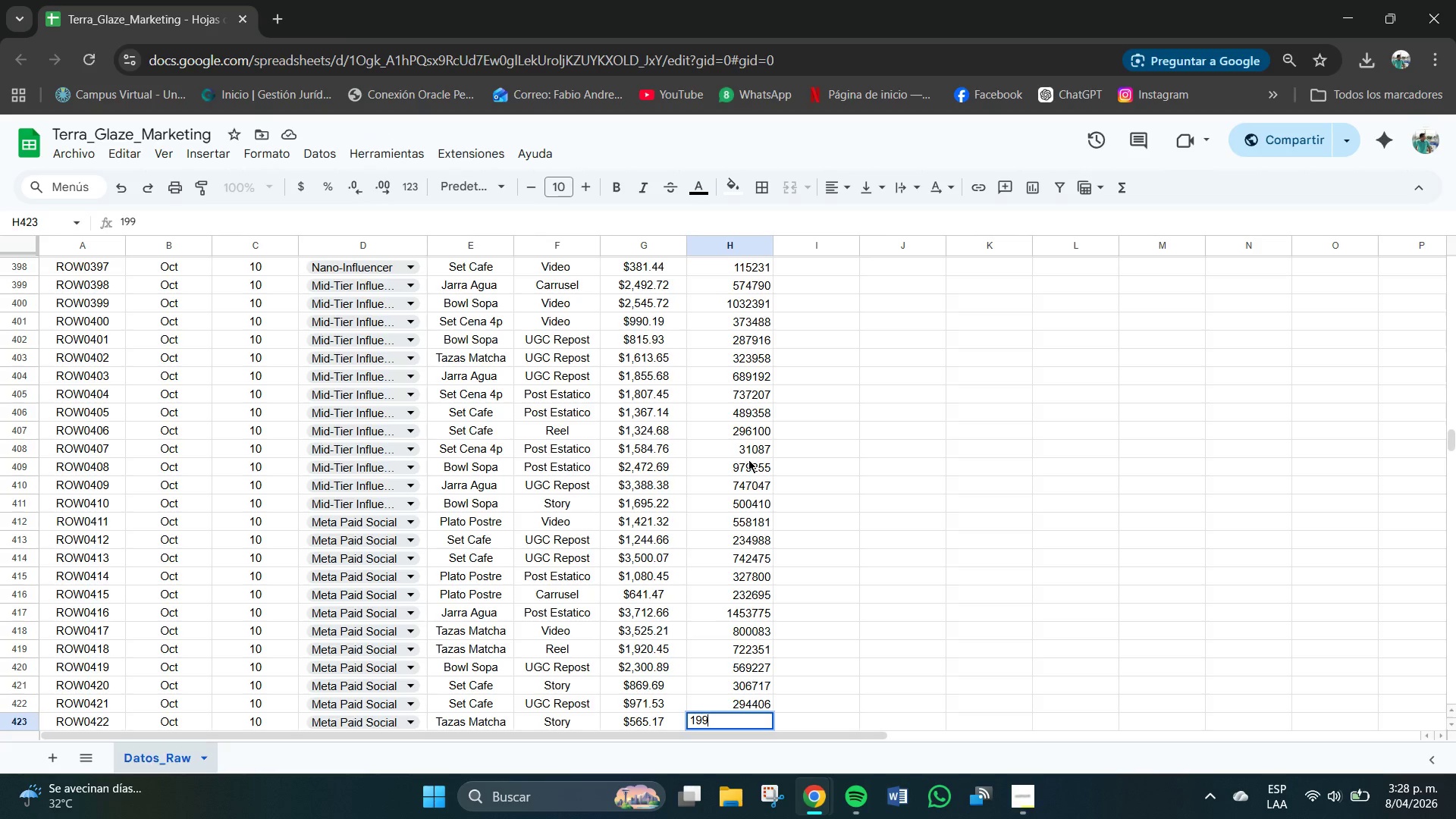 
key(Numpad3)
 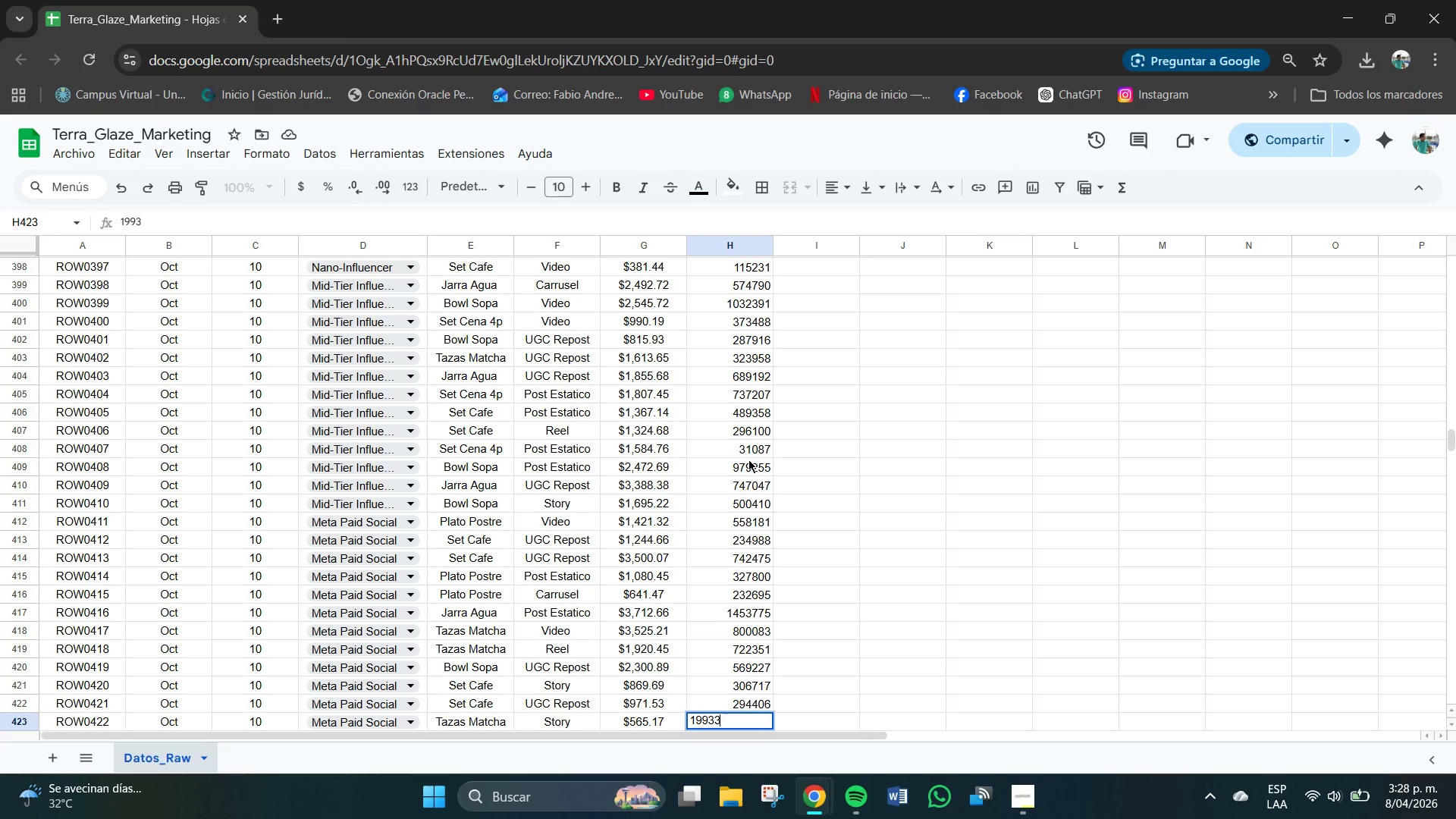 
key(Numpad3)
 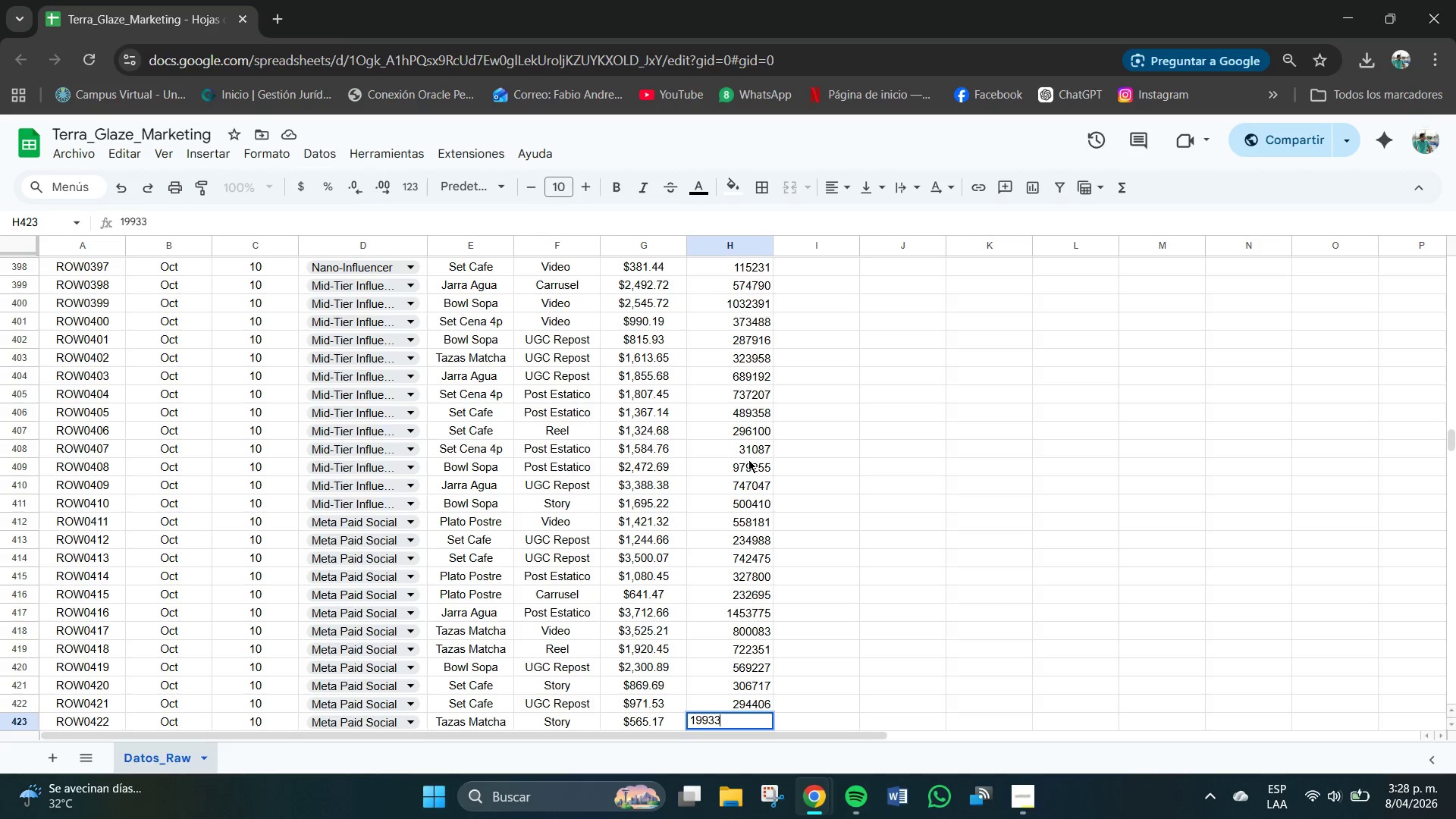 
key(Numpad0)
 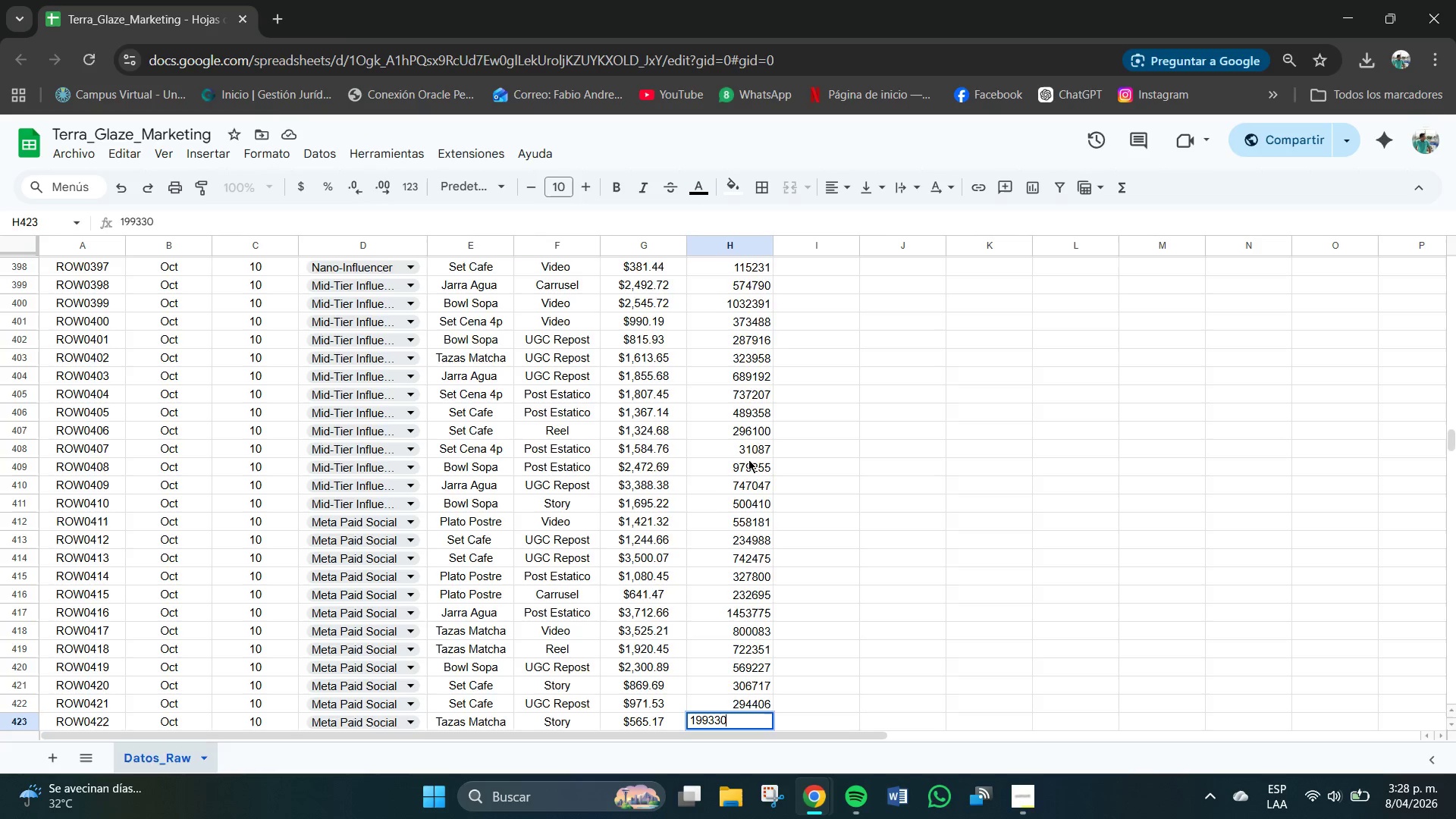 
key(NumpadEnter)
 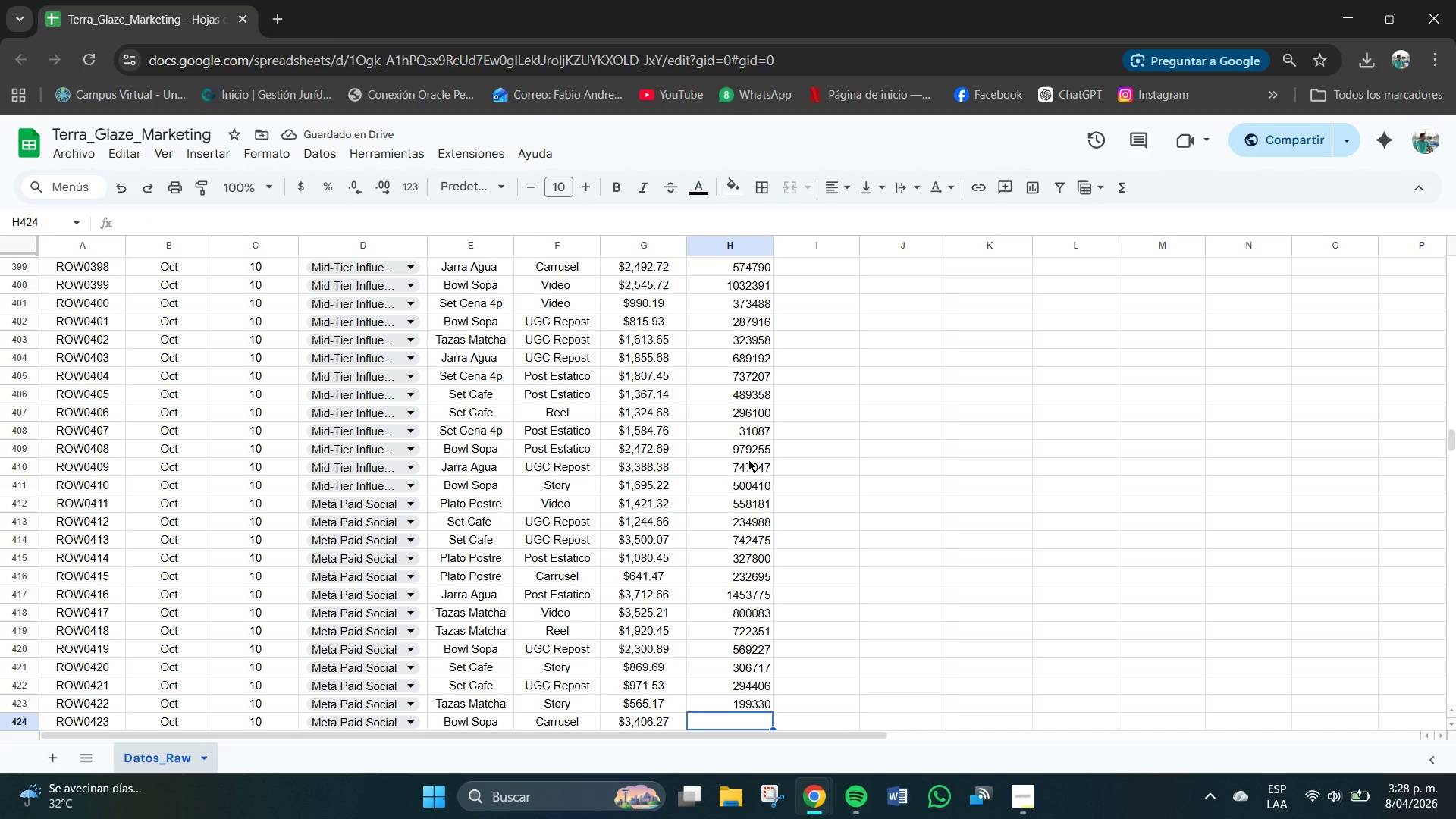 
key(Numpad1)
 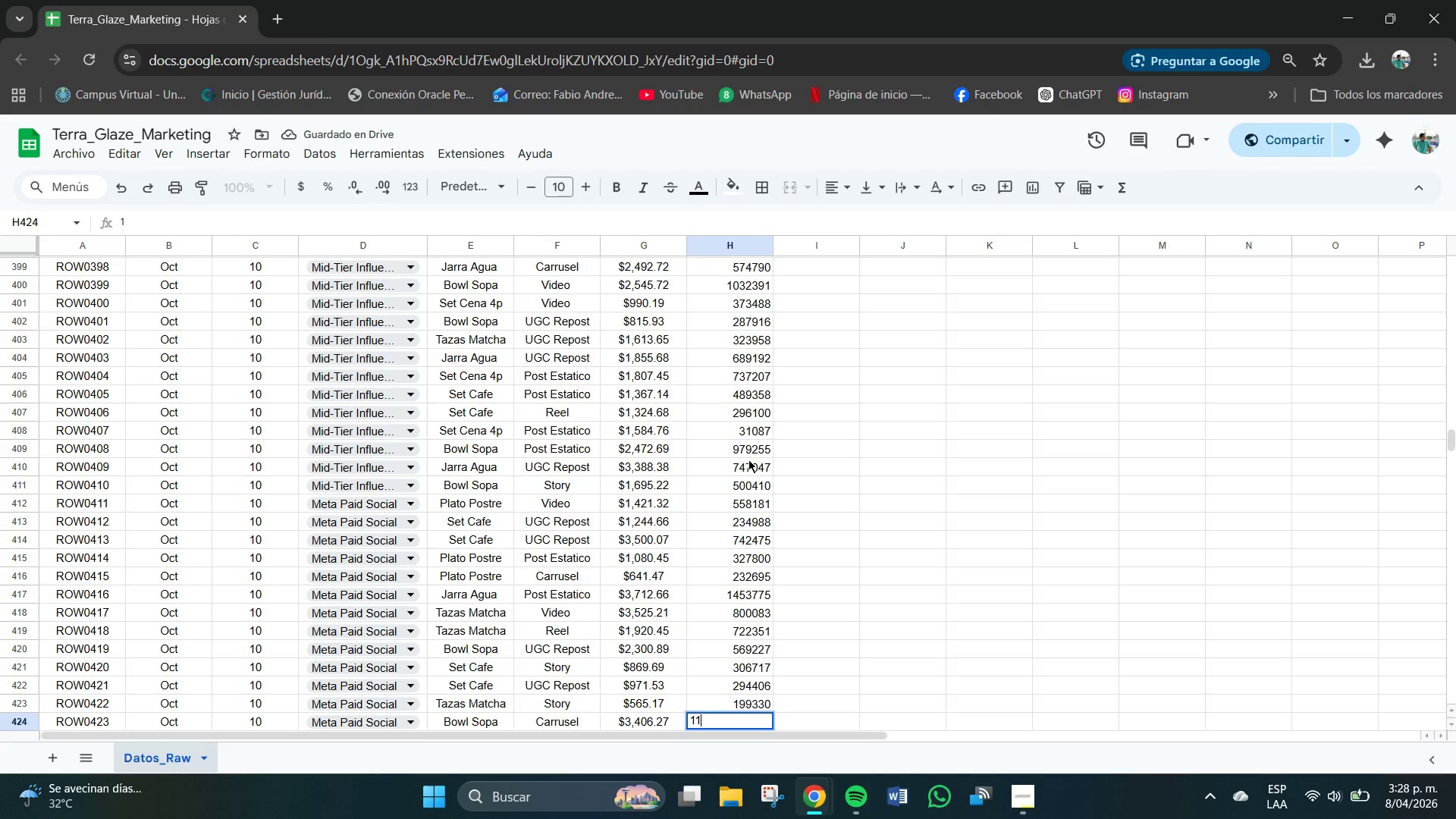 
key(Numpad1)
 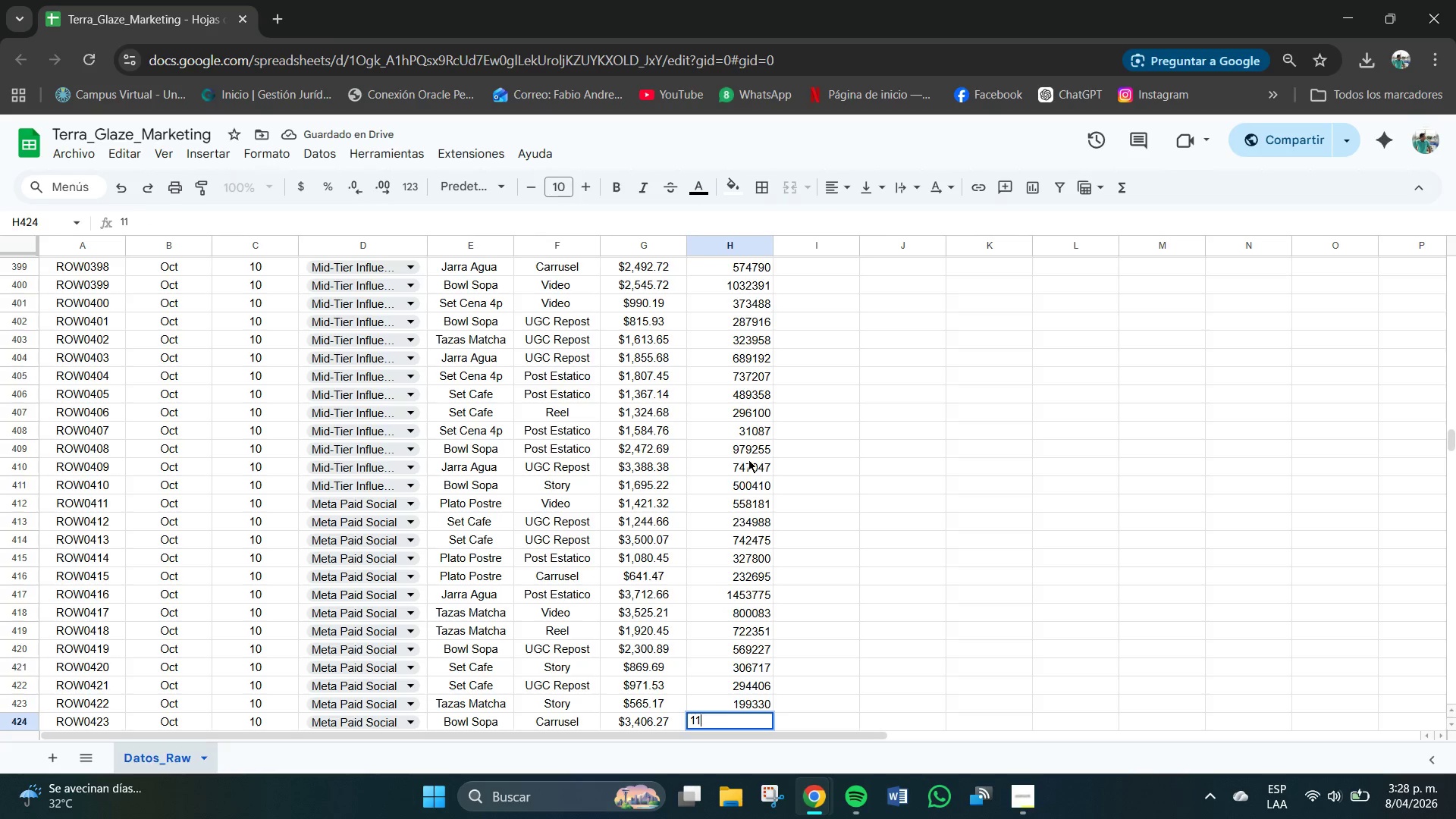 
key(Numpad0)
 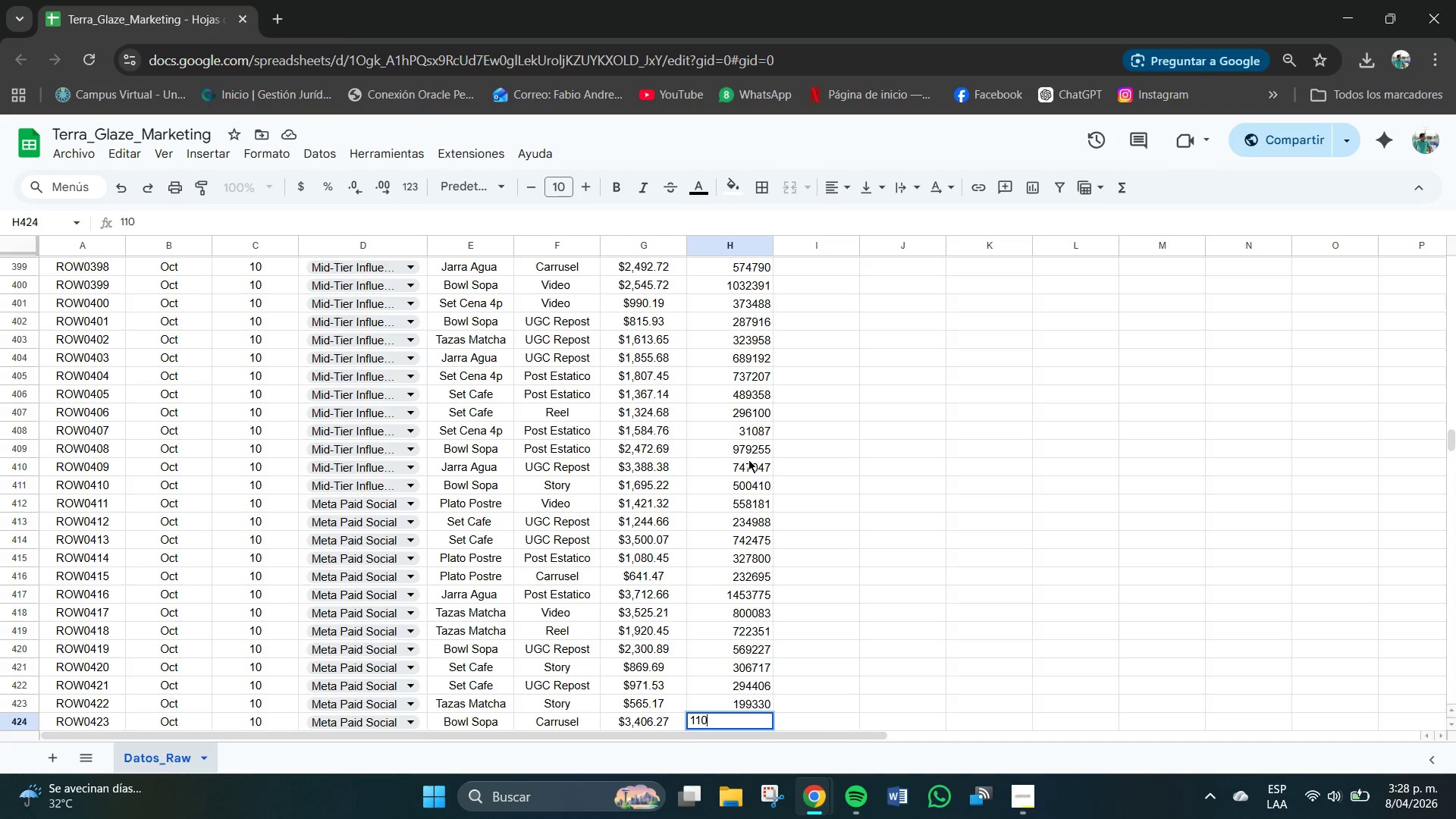 
key(Numpad4)
 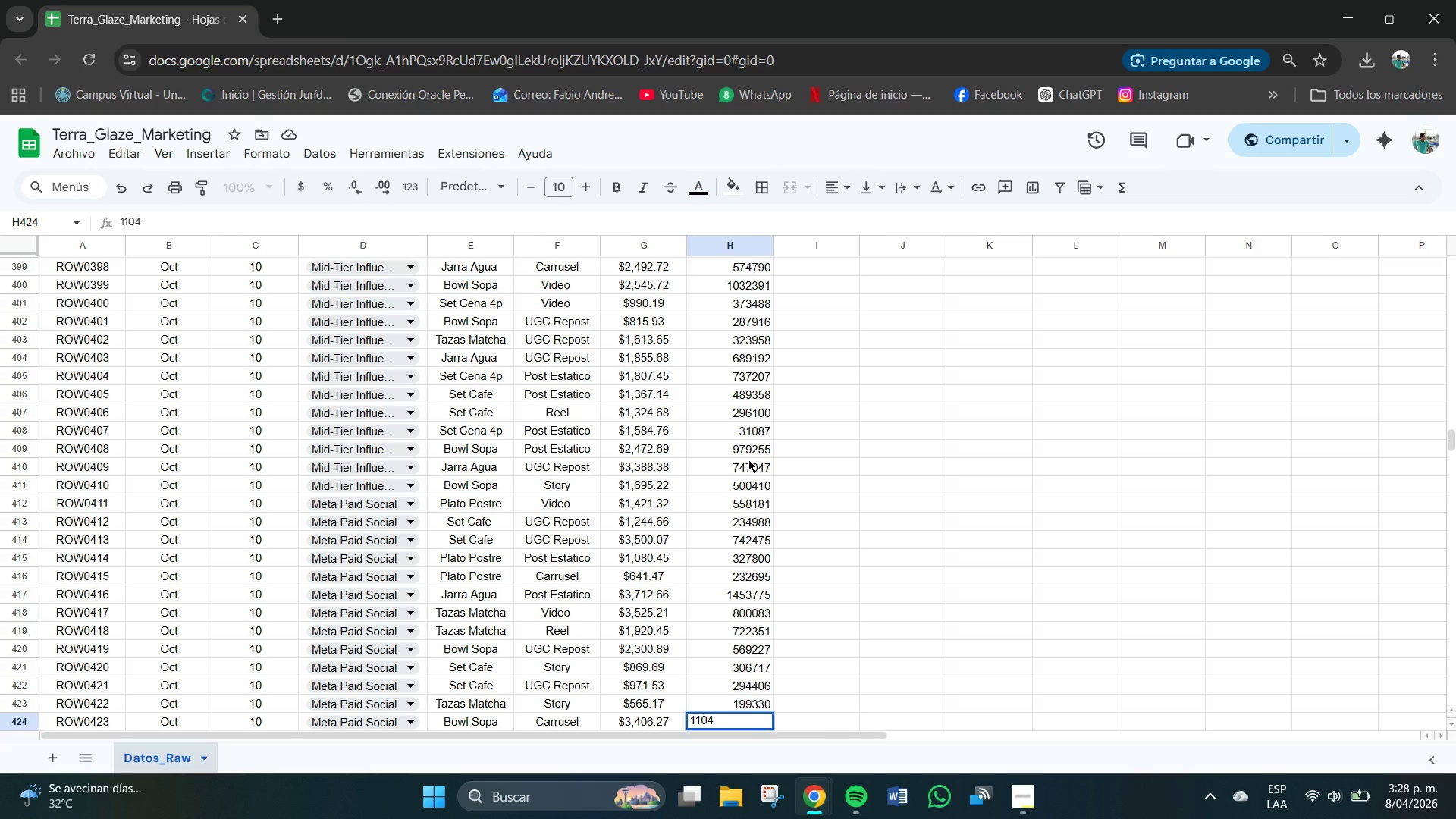 
key(Numpad3)
 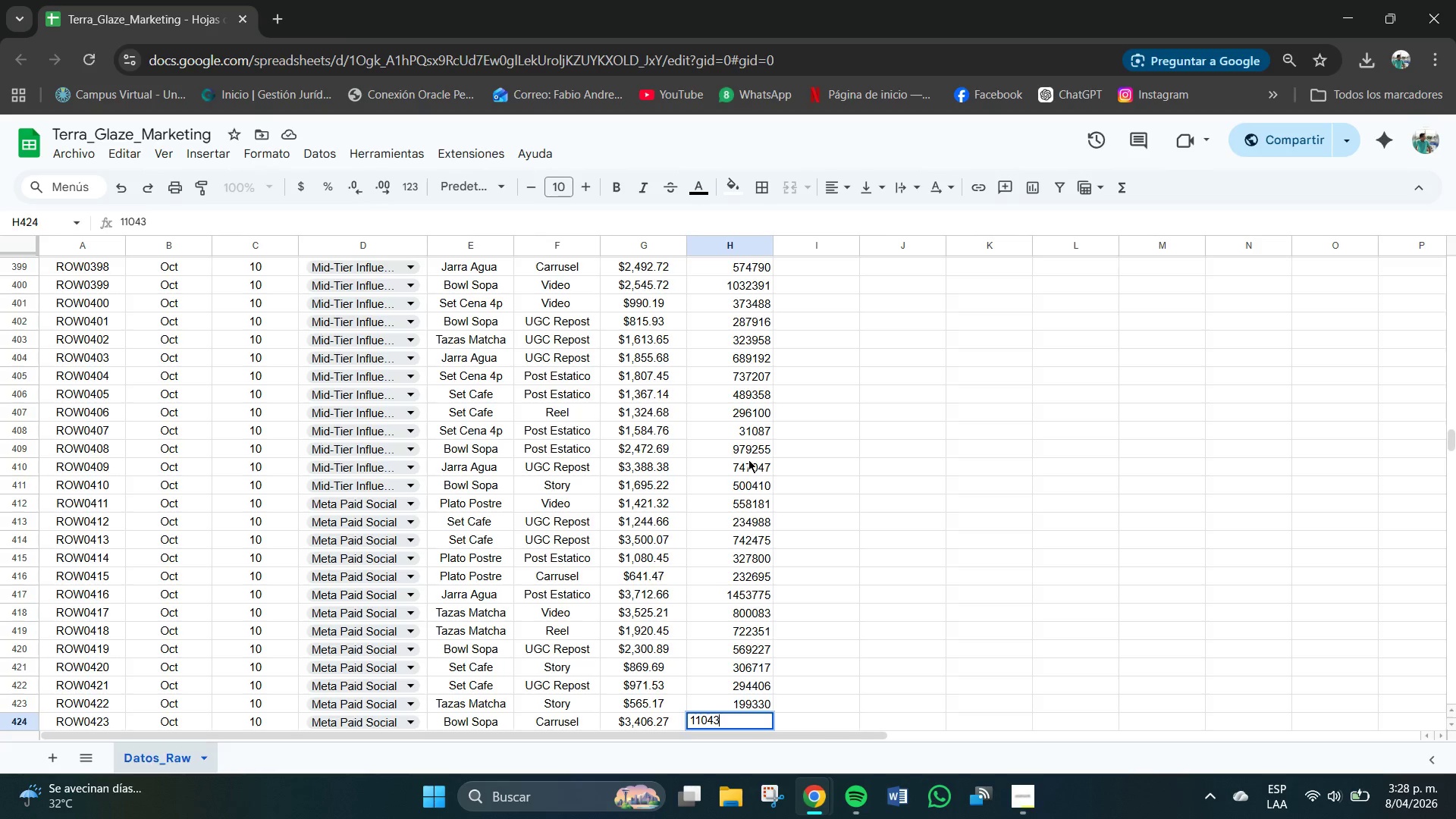 
key(Numpad1)
 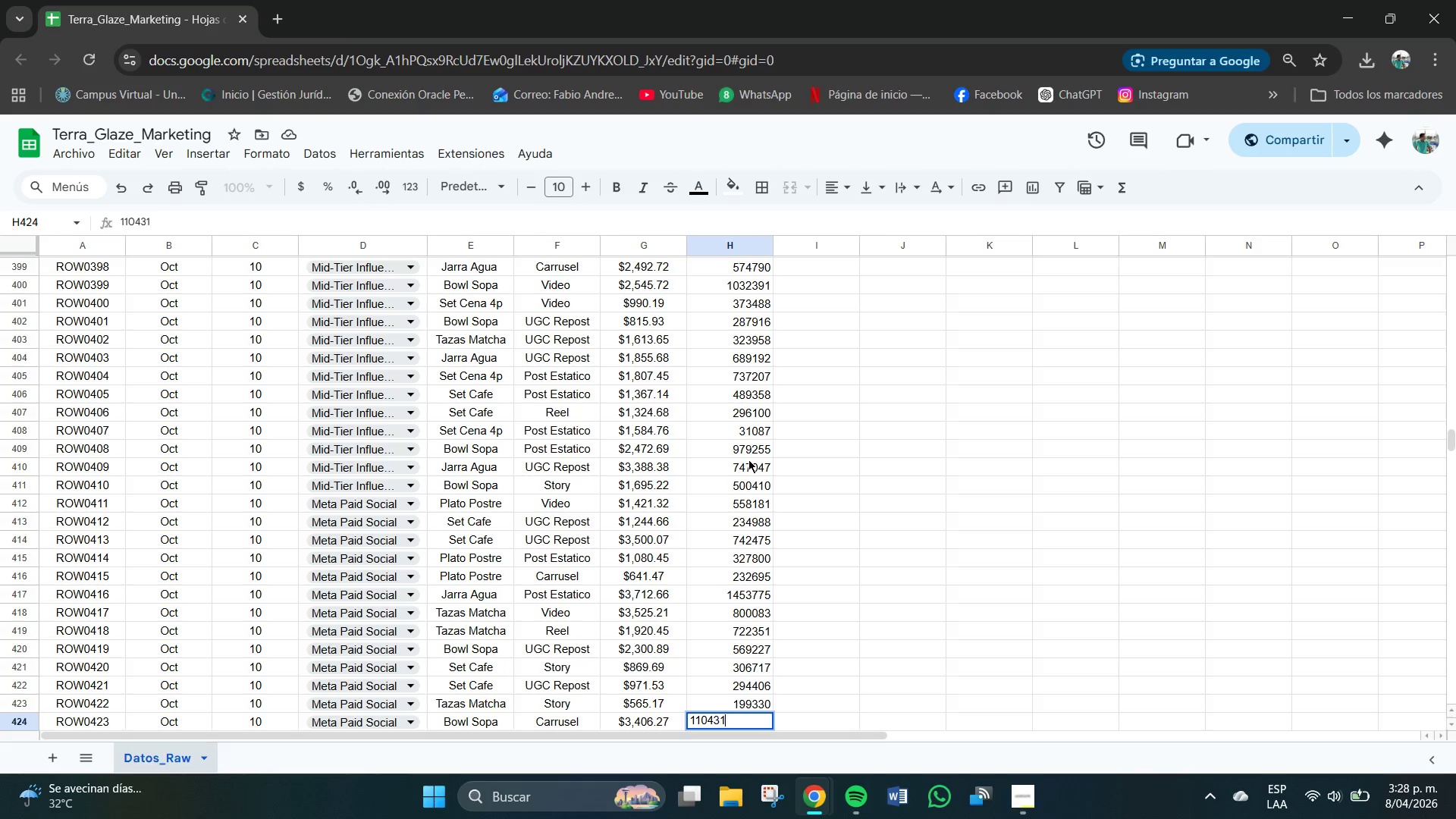 
key(Numpad7)
 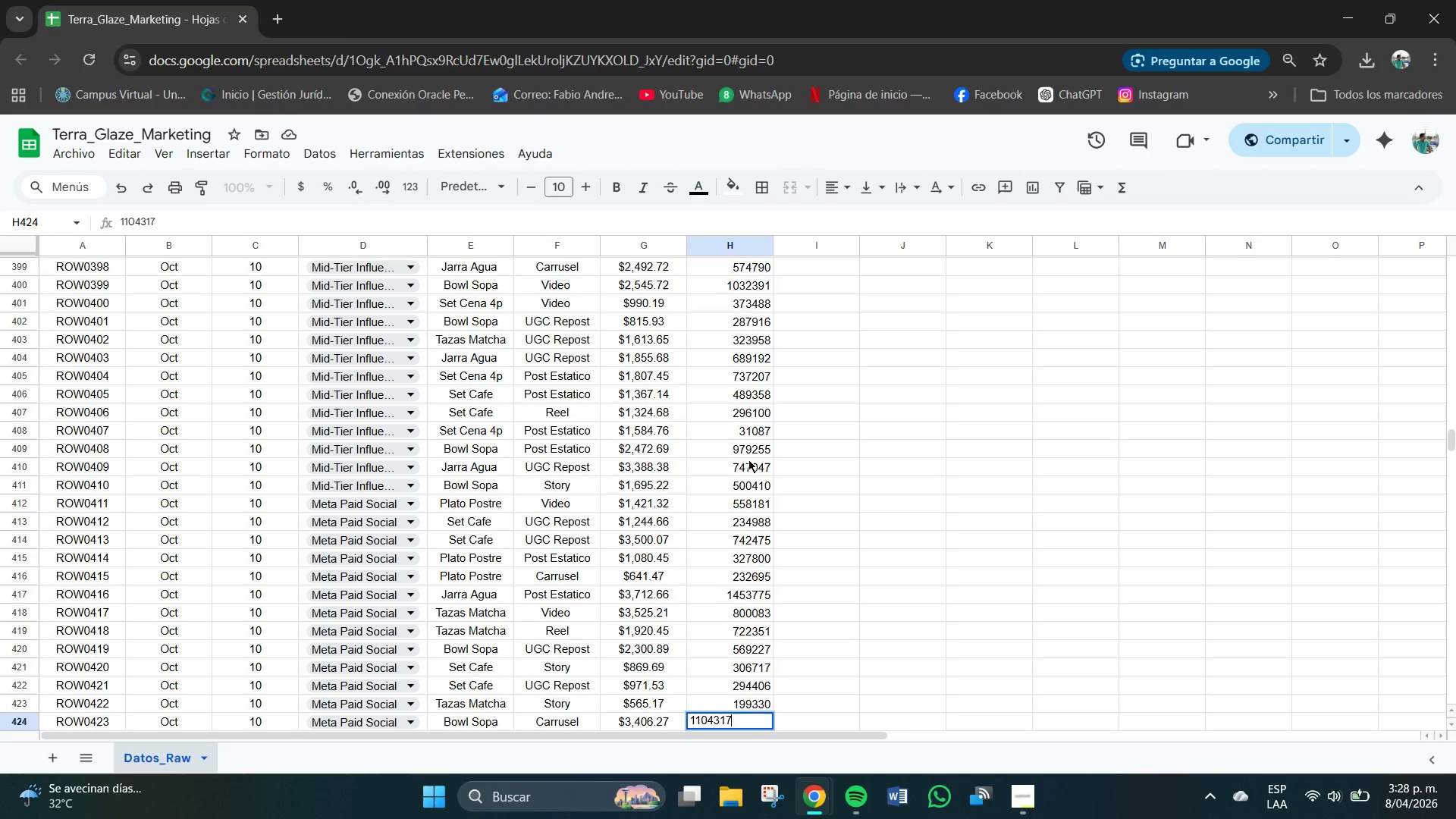 
key(NumpadEnter)
 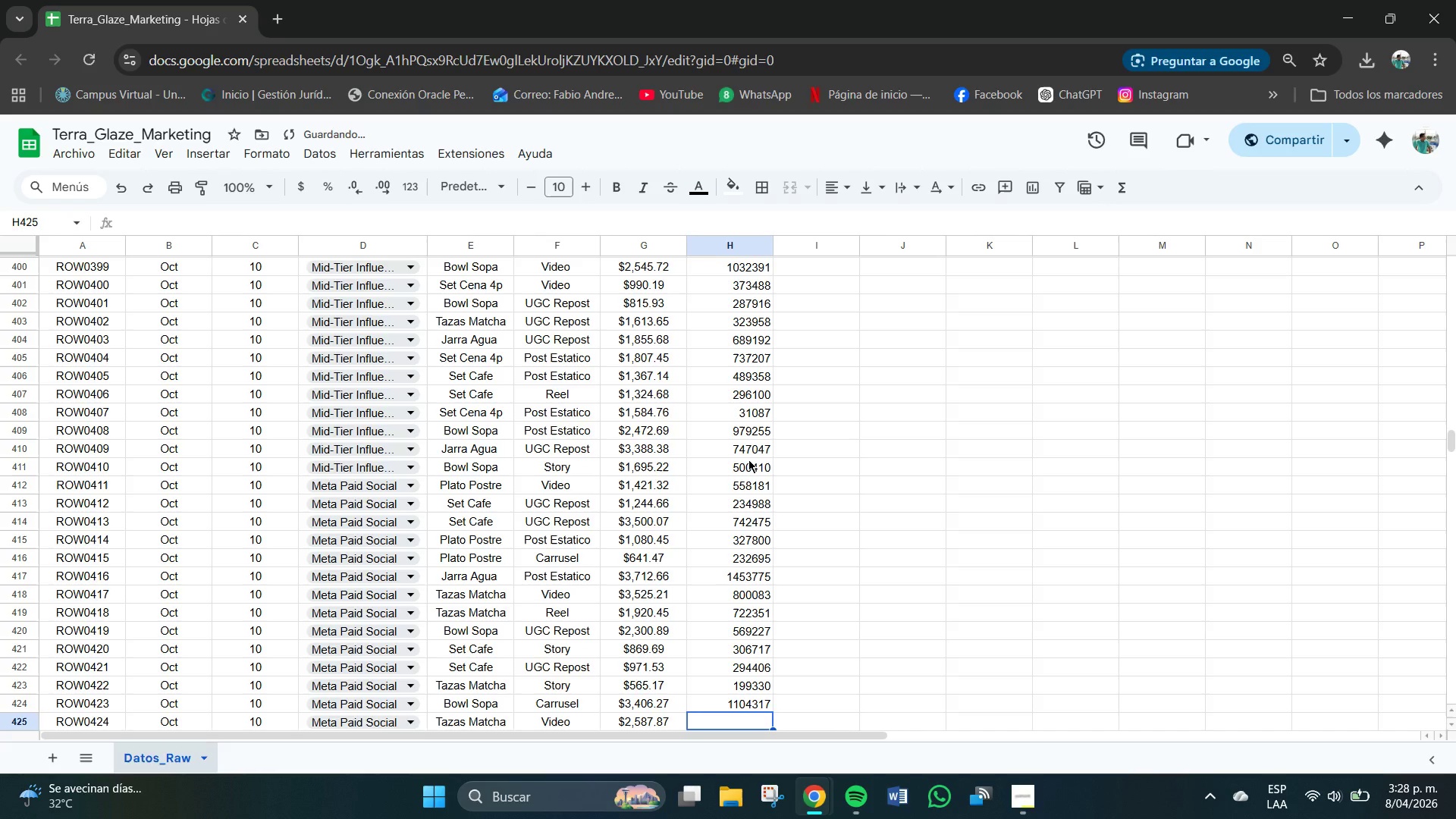 
key(Numpad5)
 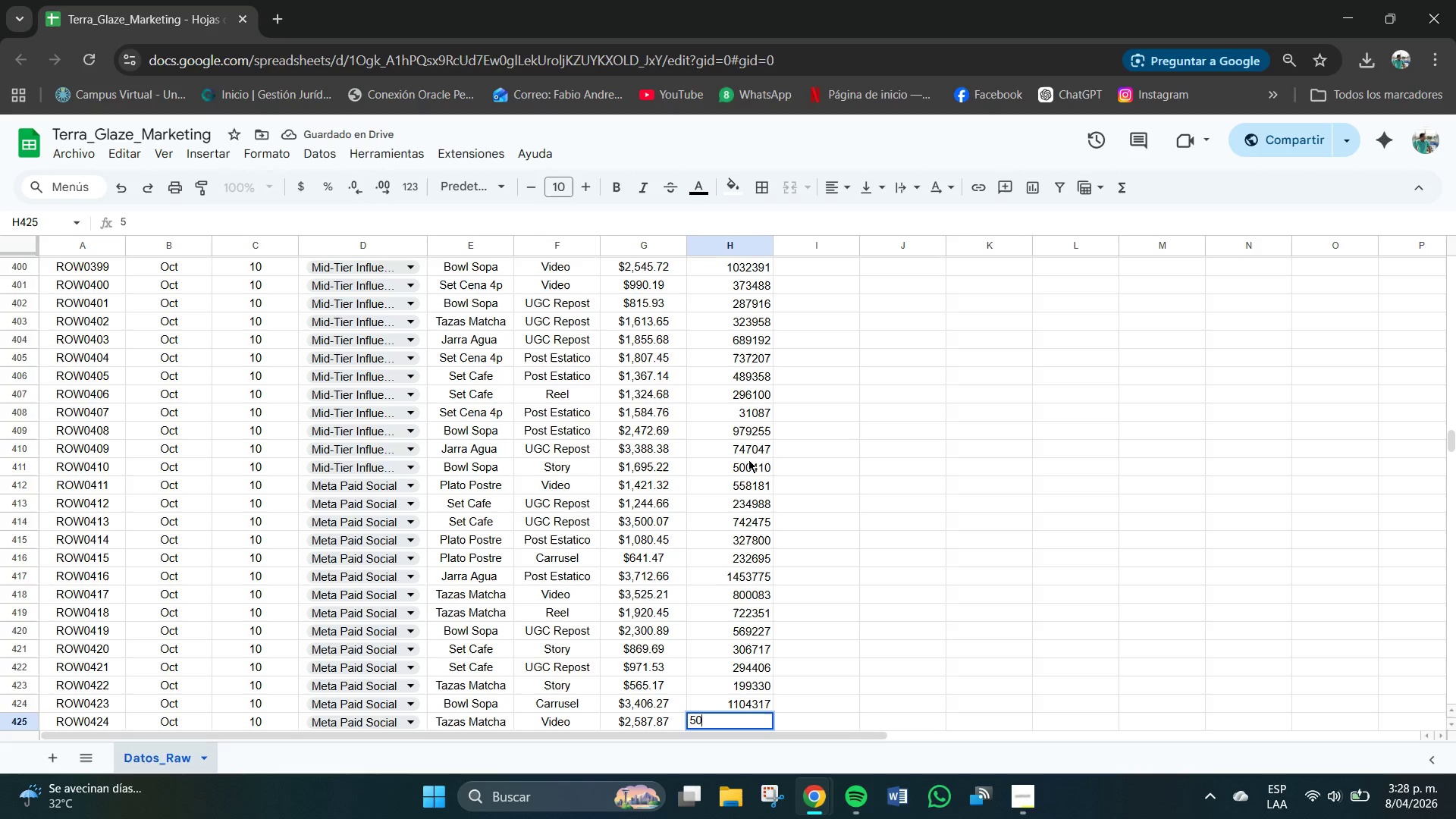 
key(Numpad0)
 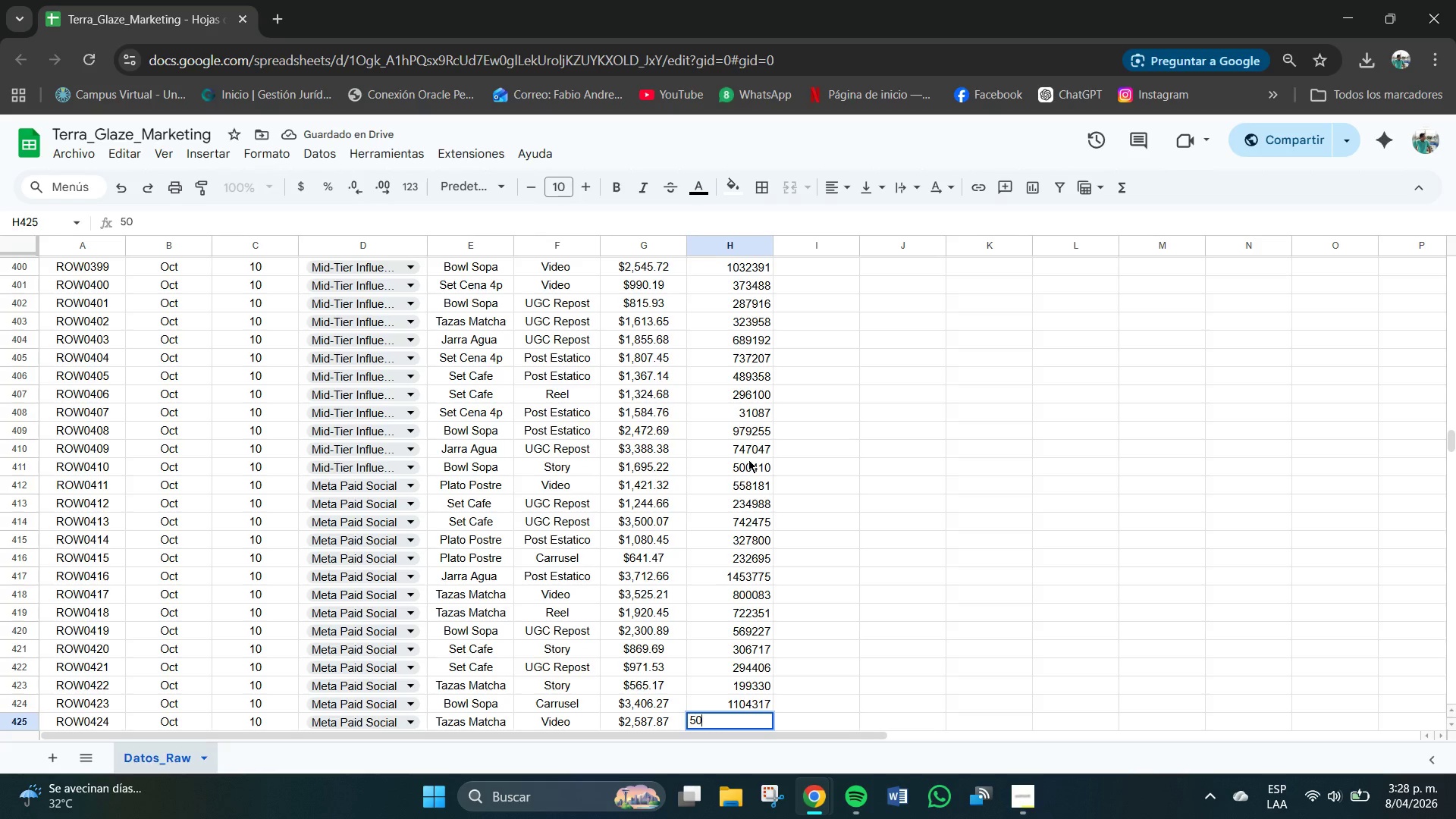 
key(Numpad8)
 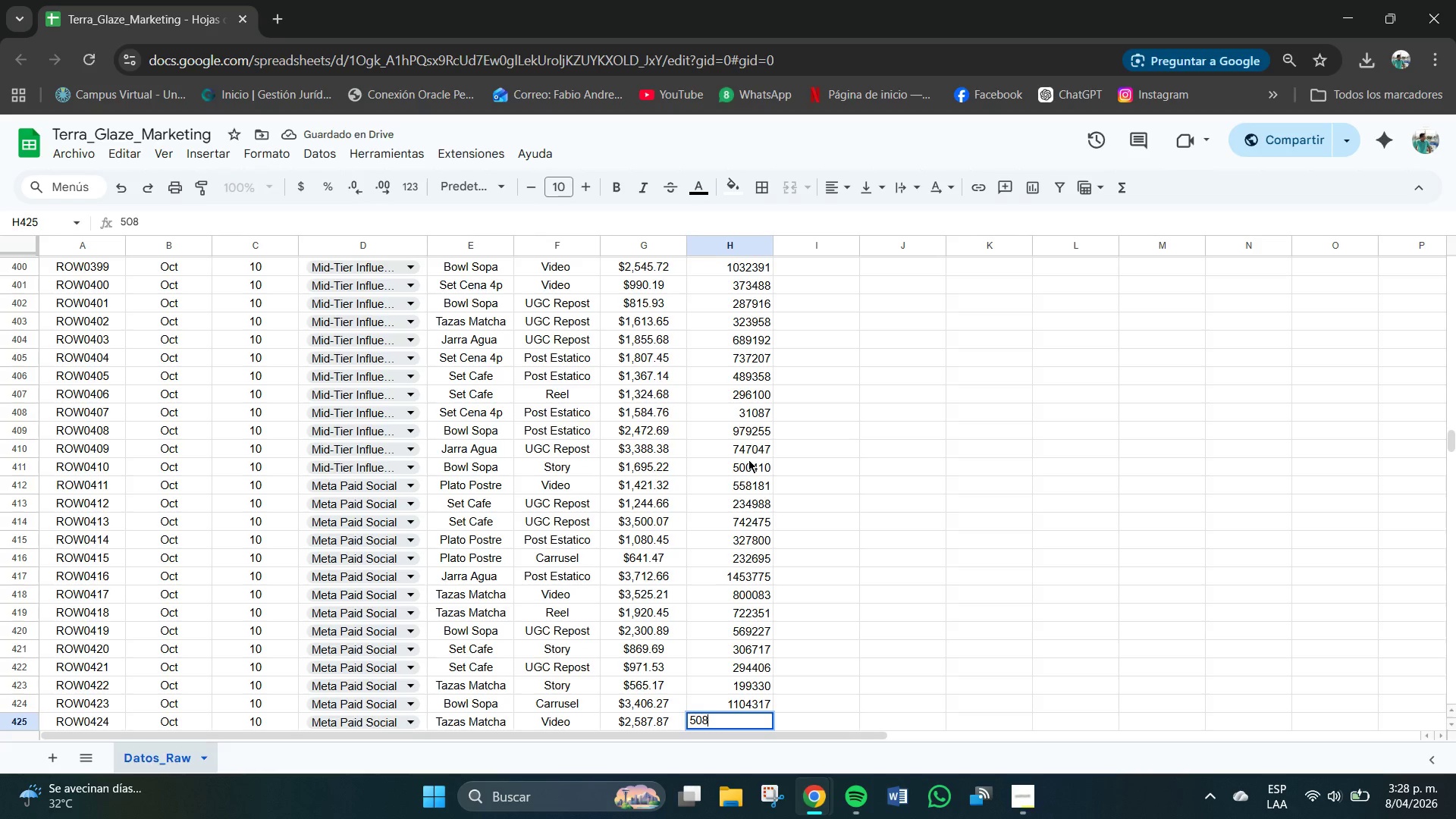 
key(Numpad5)
 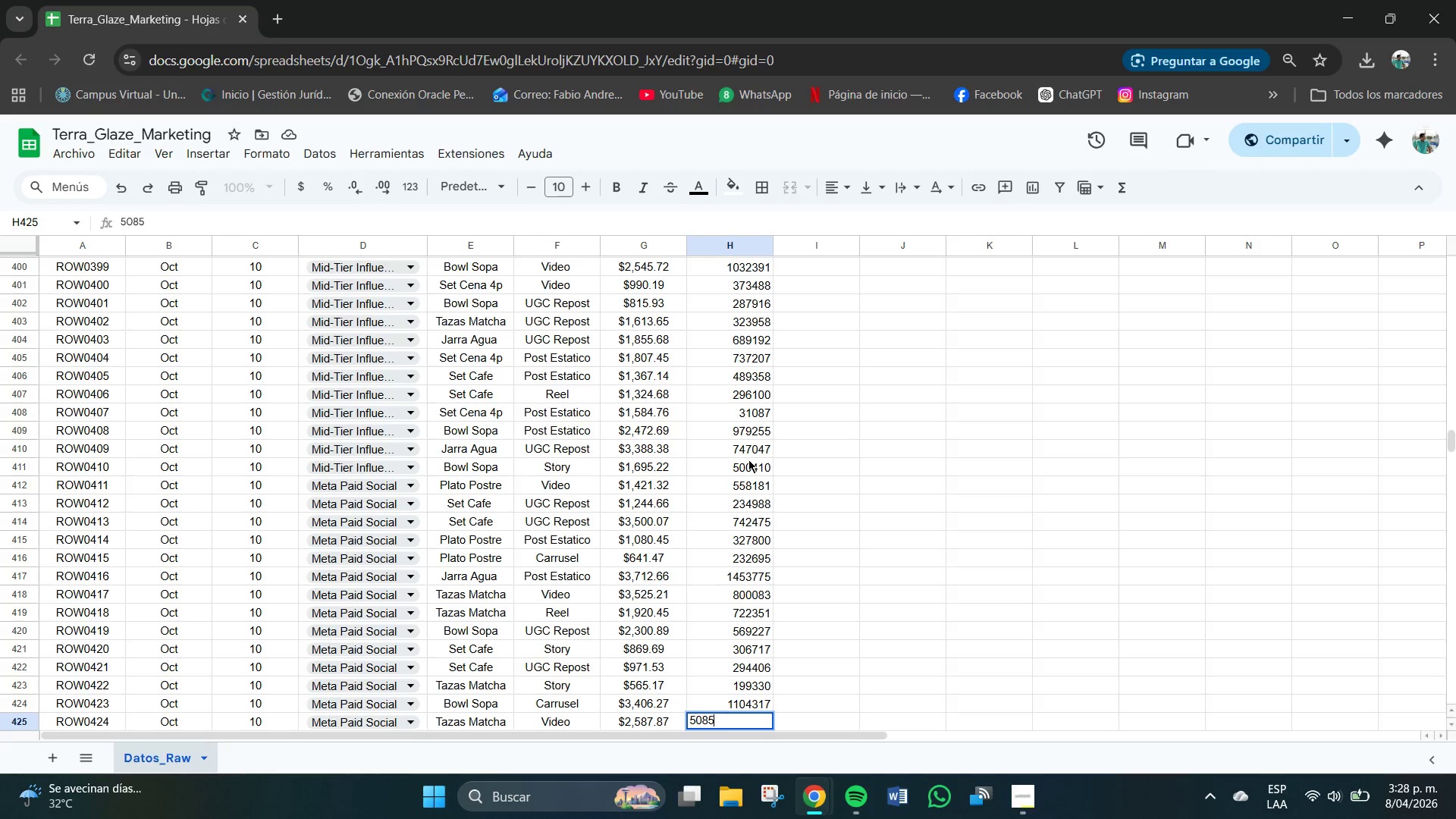 
key(Numpad7)
 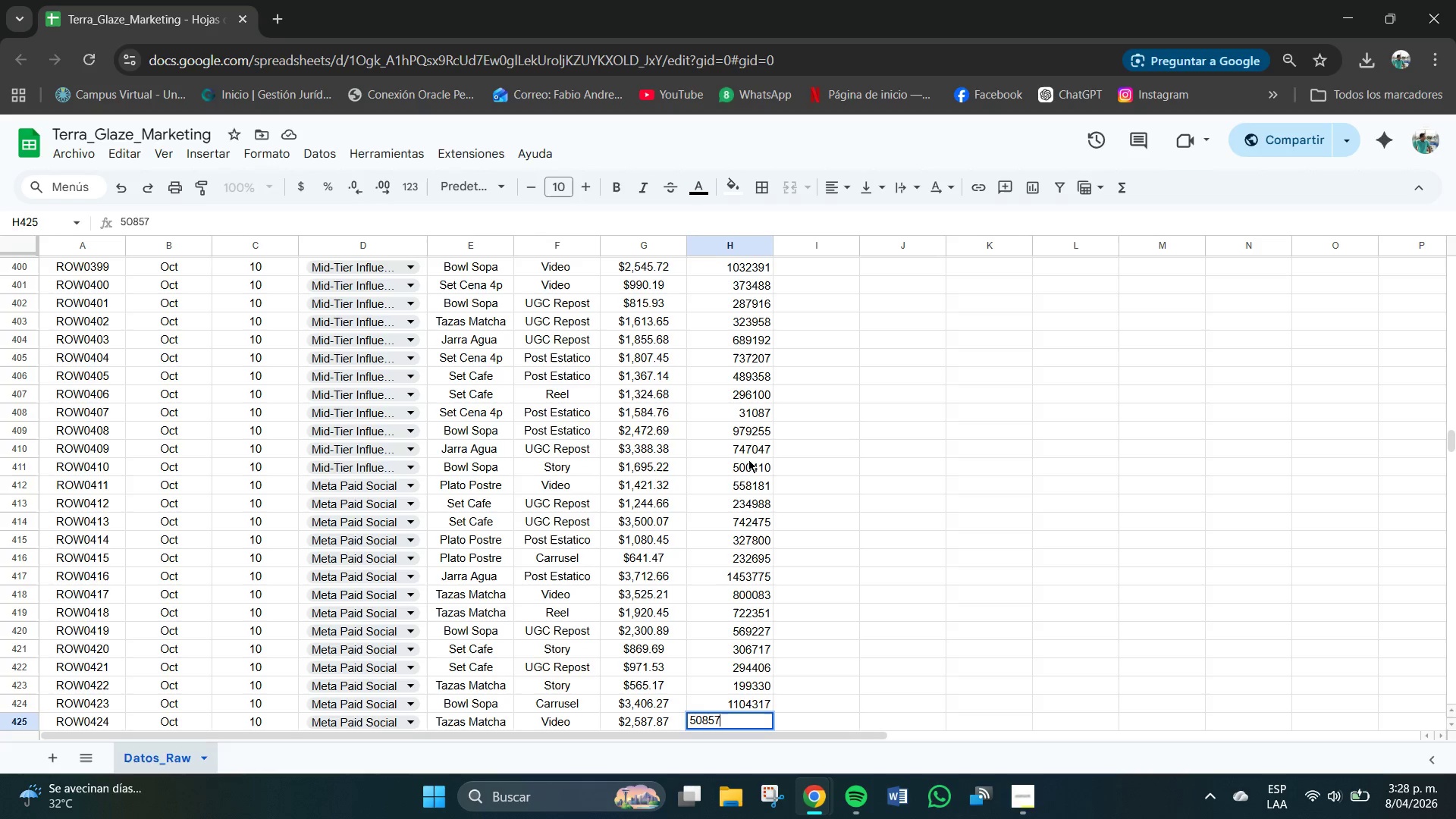 
key(Numpad4)
 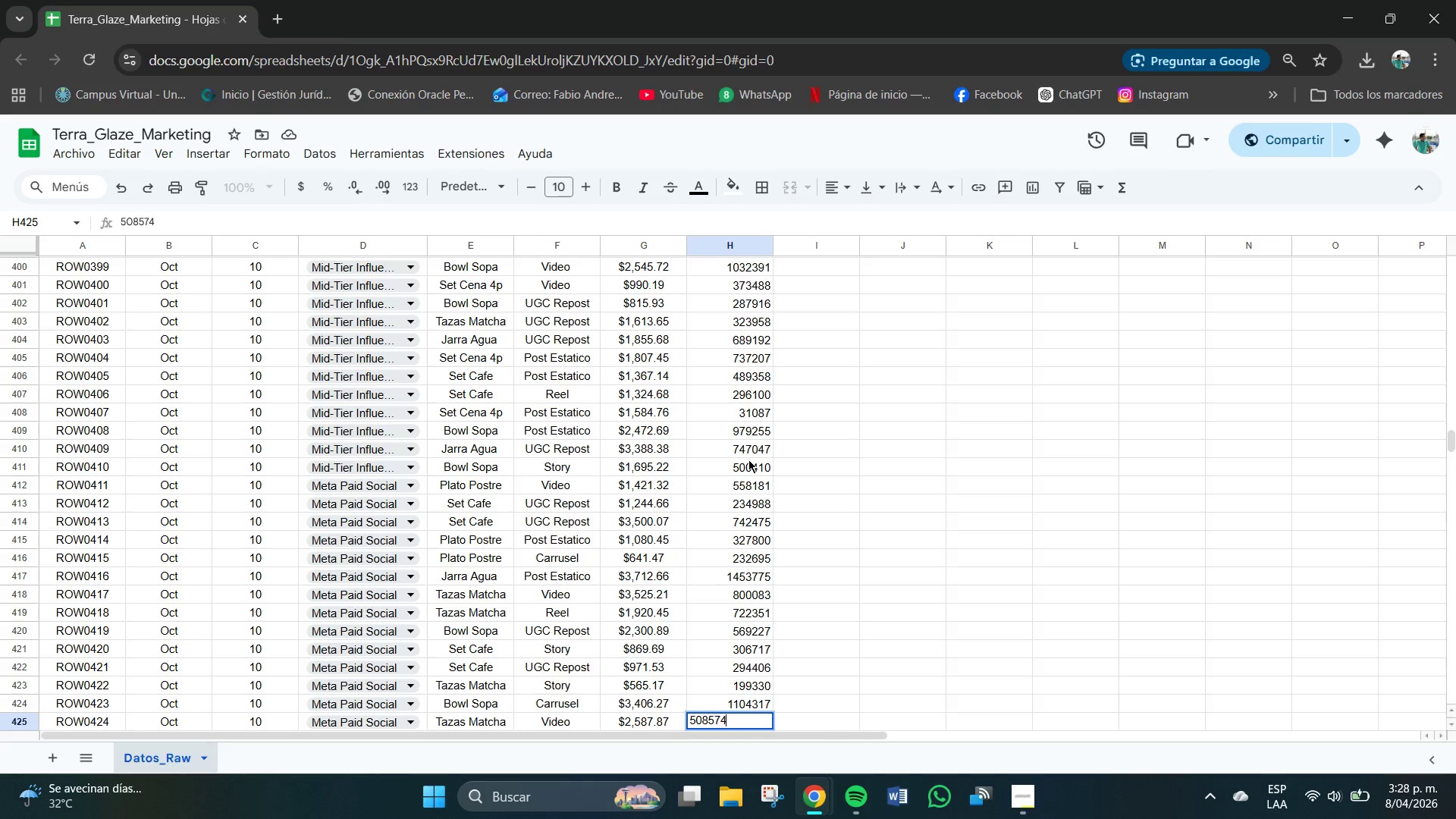 
key(Numpad9)
 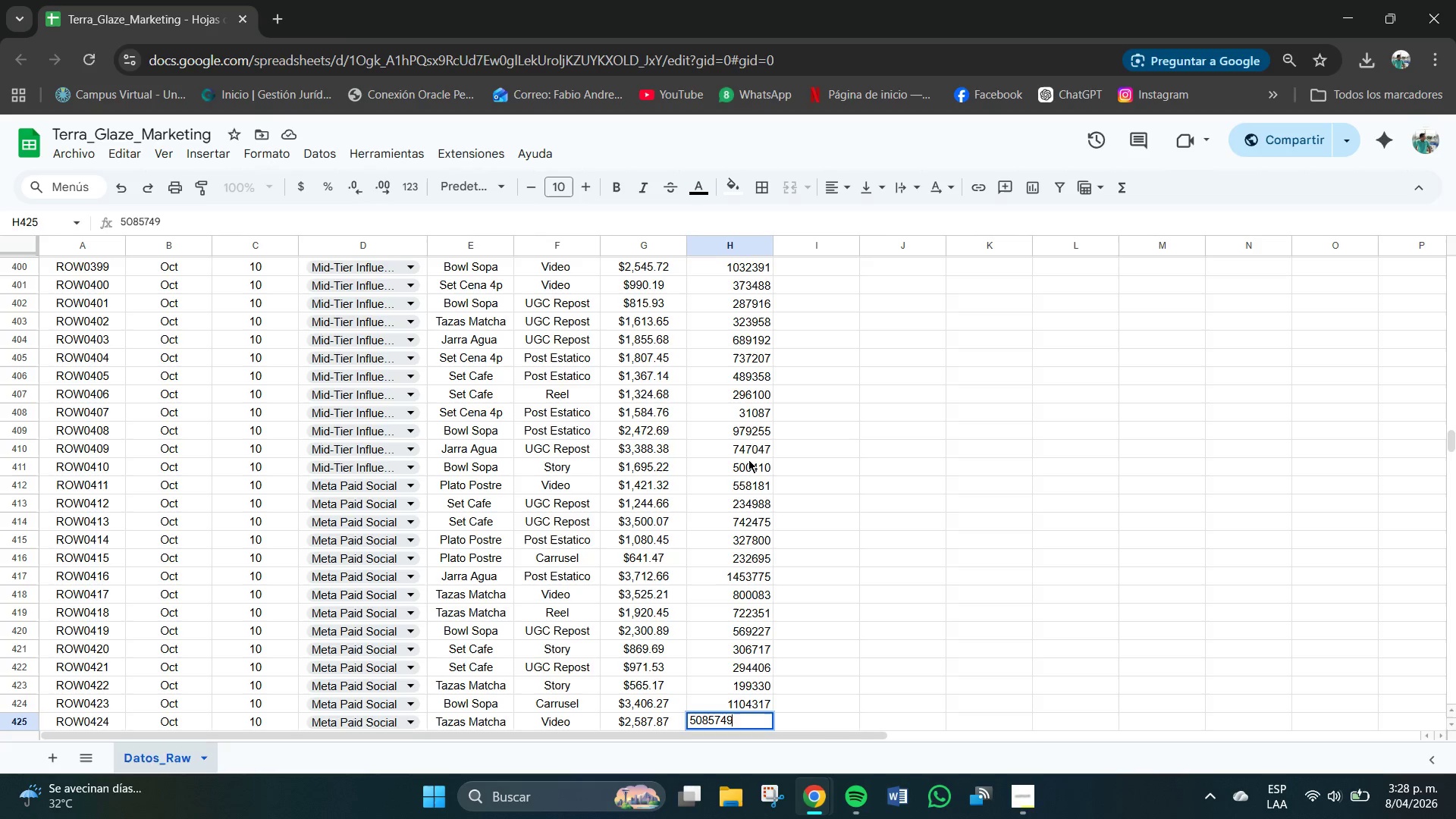 
key(Numpad1)
 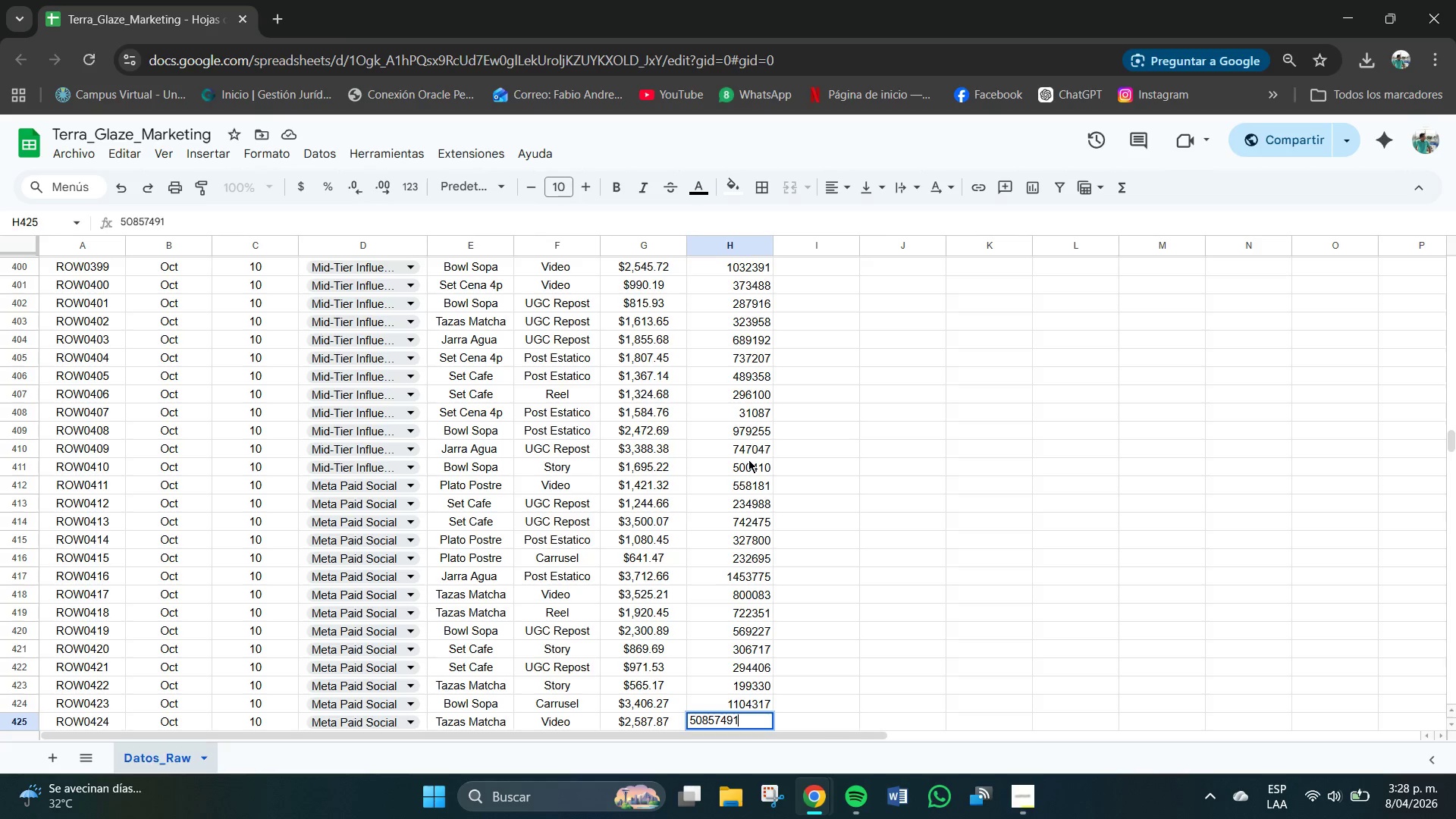 
key(Numpad0)
 